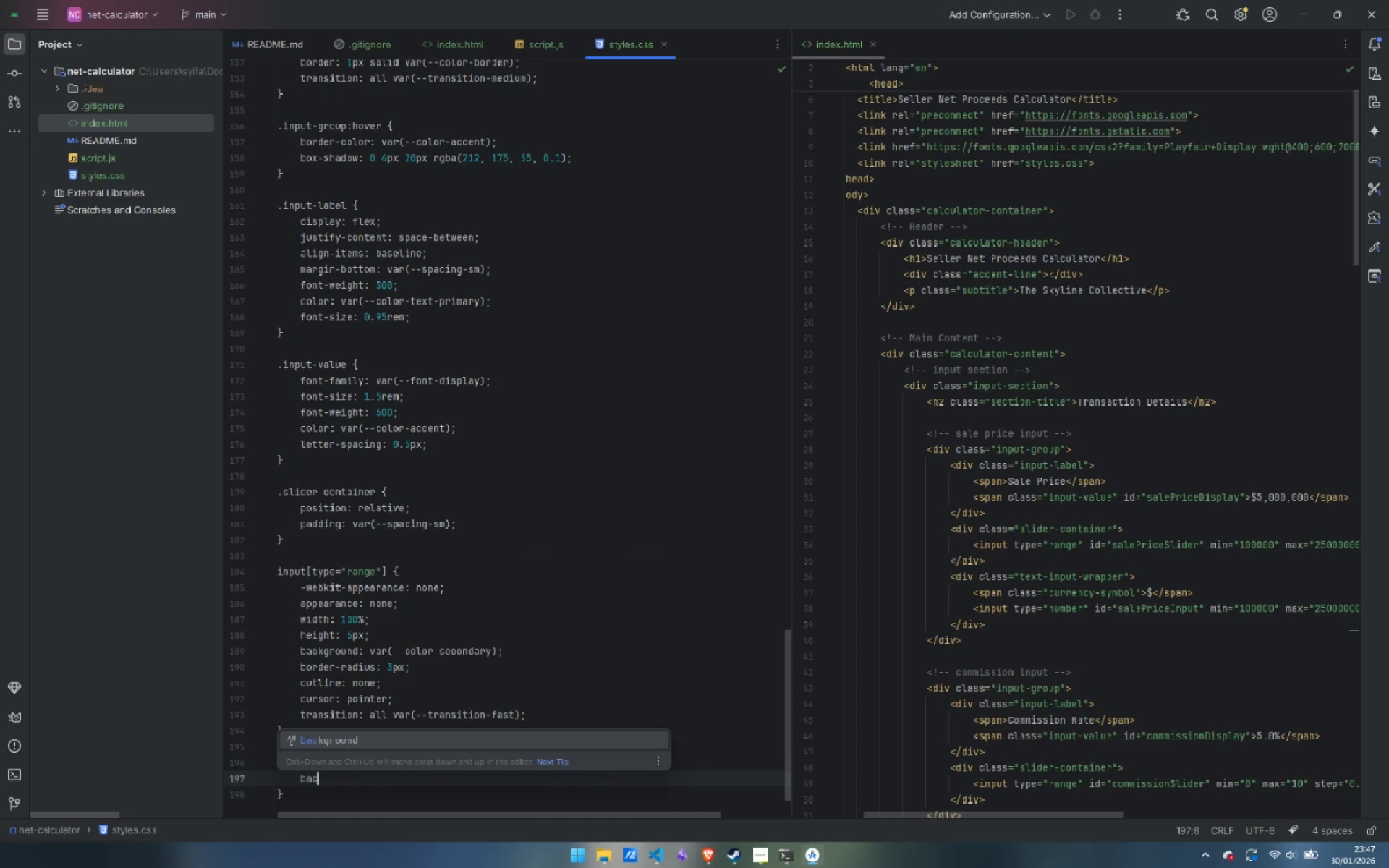 
key(Enter)
 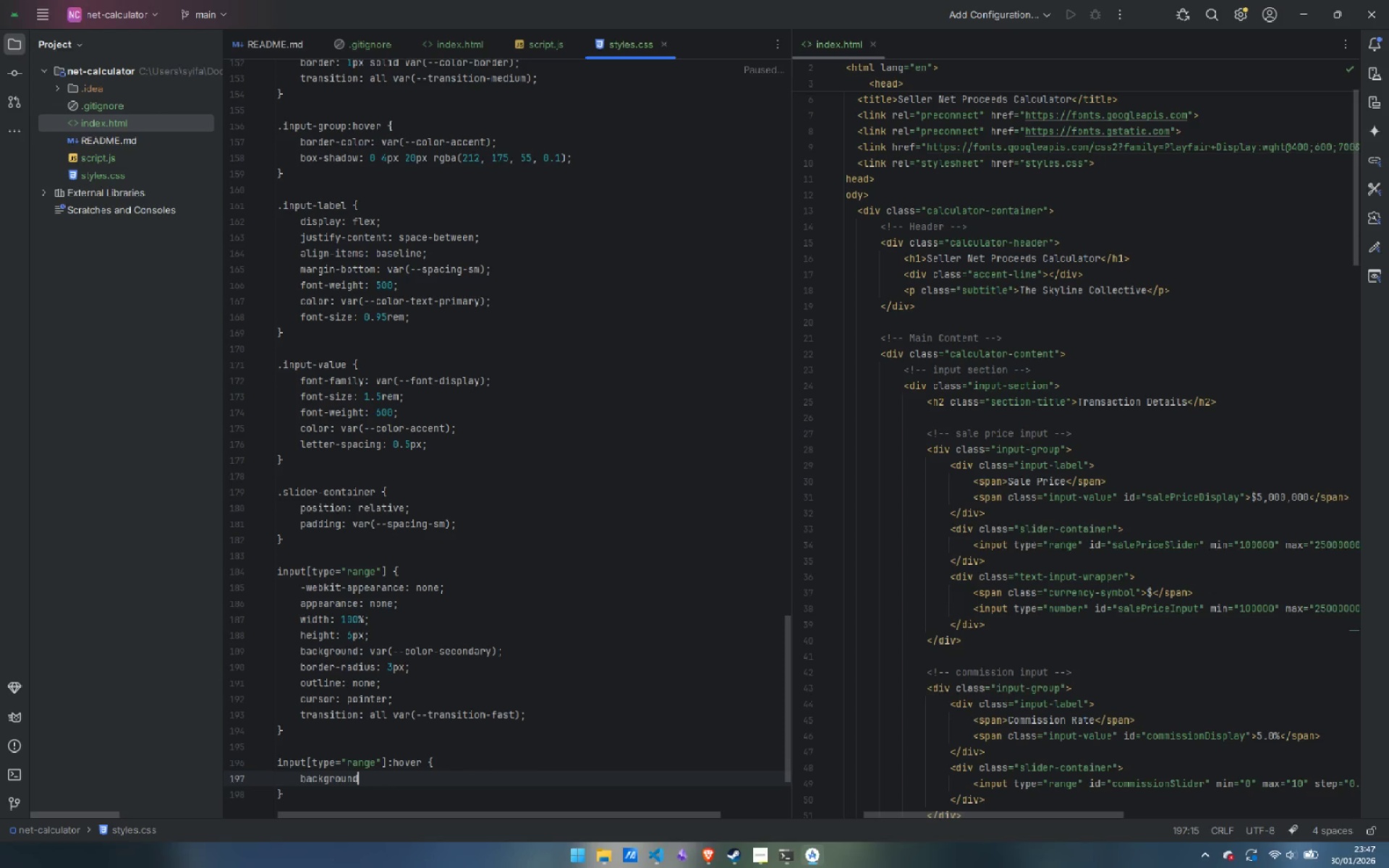 
type(: var(--col)
 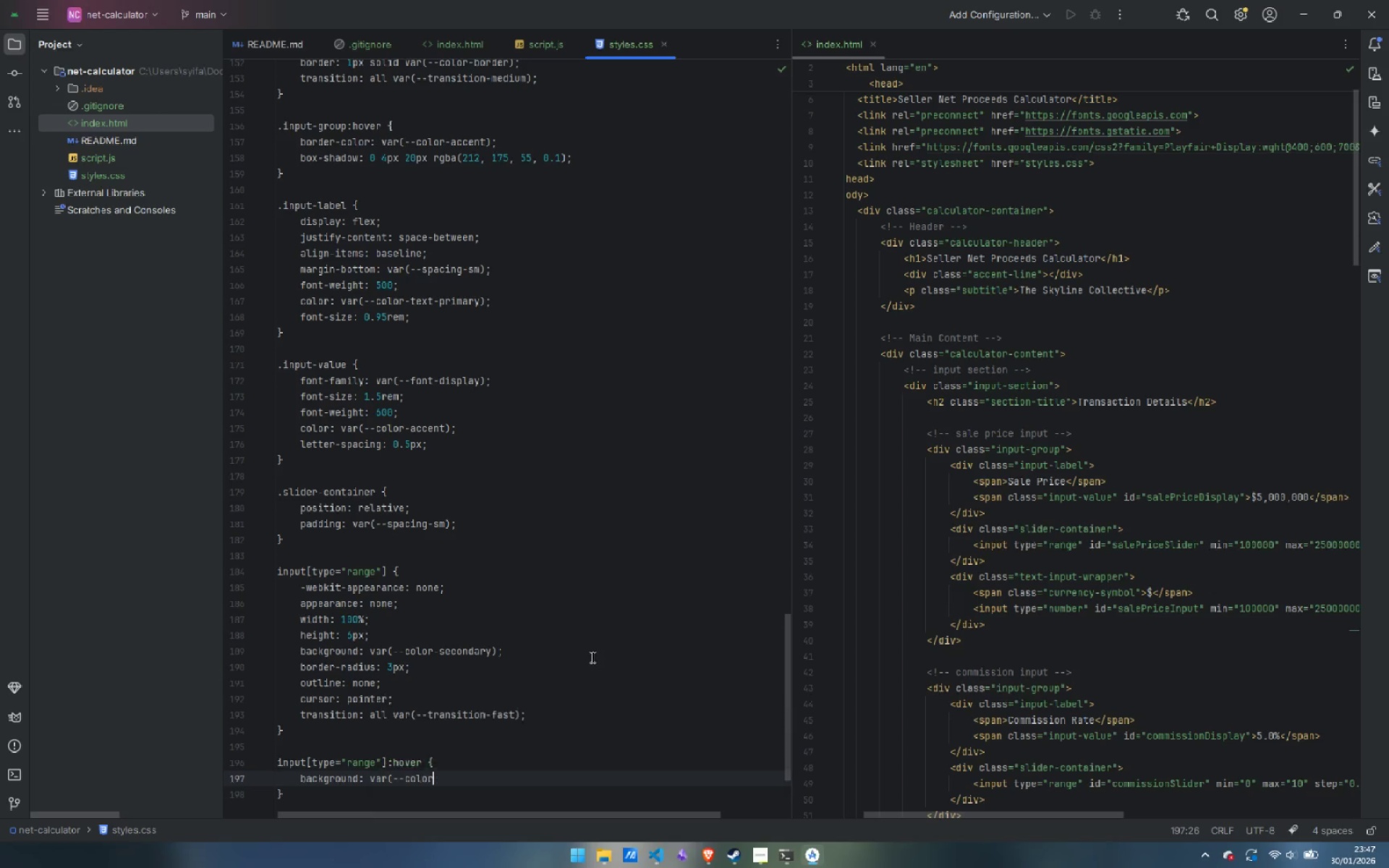 
 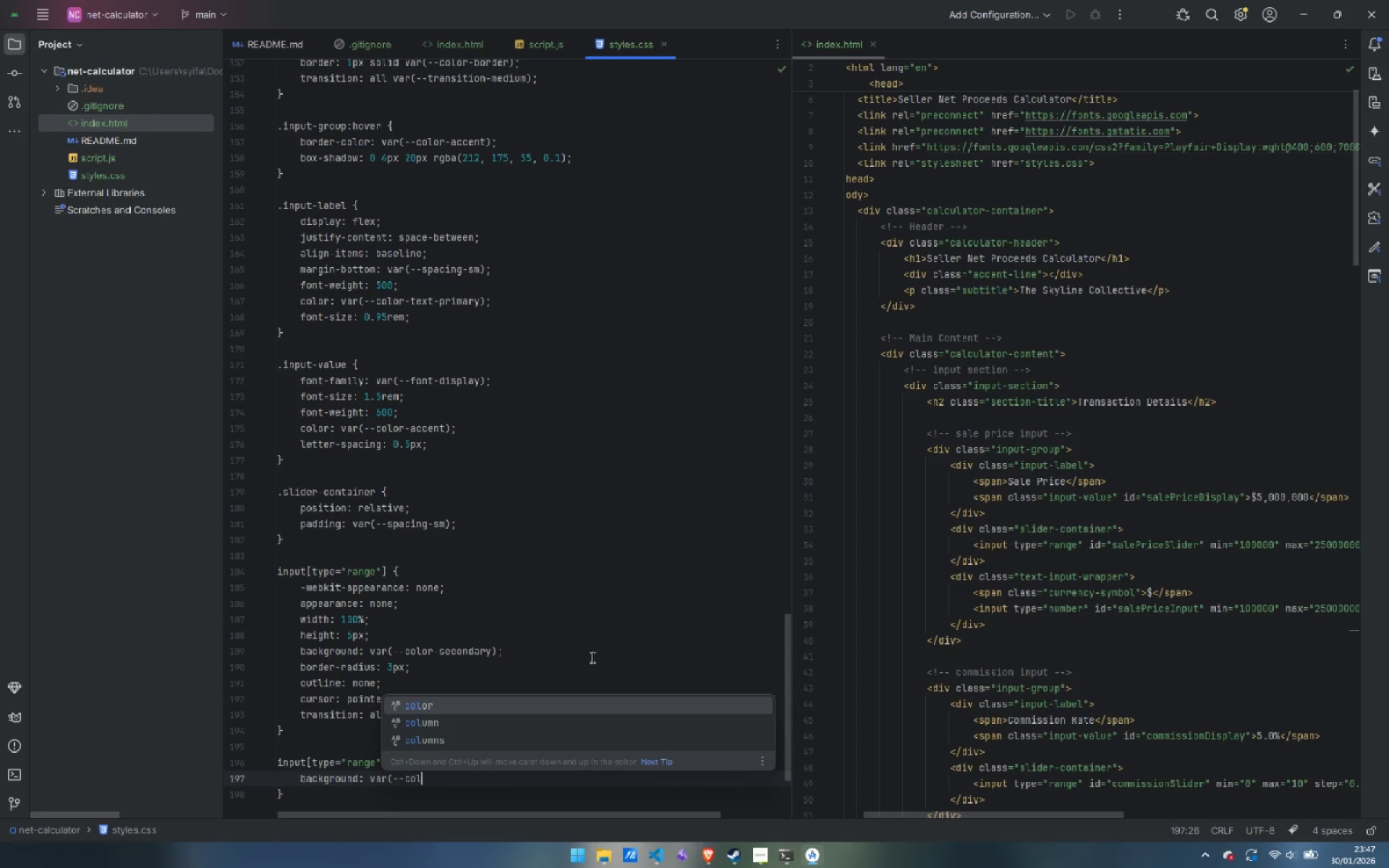 
key(Enter)
 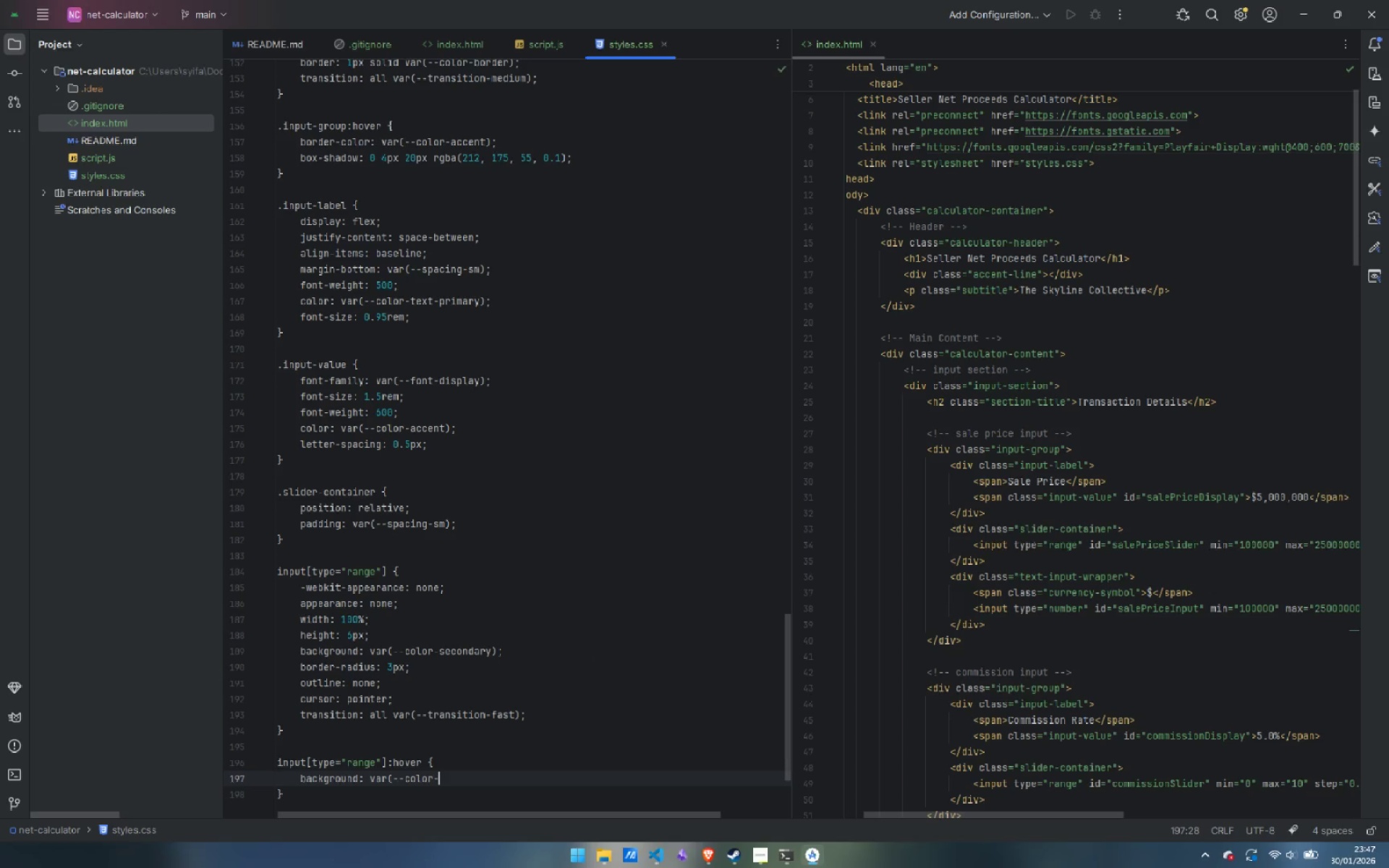 
type(-bore)
key(Backspace)
type(r)
key(Backspace)
type(der);)
 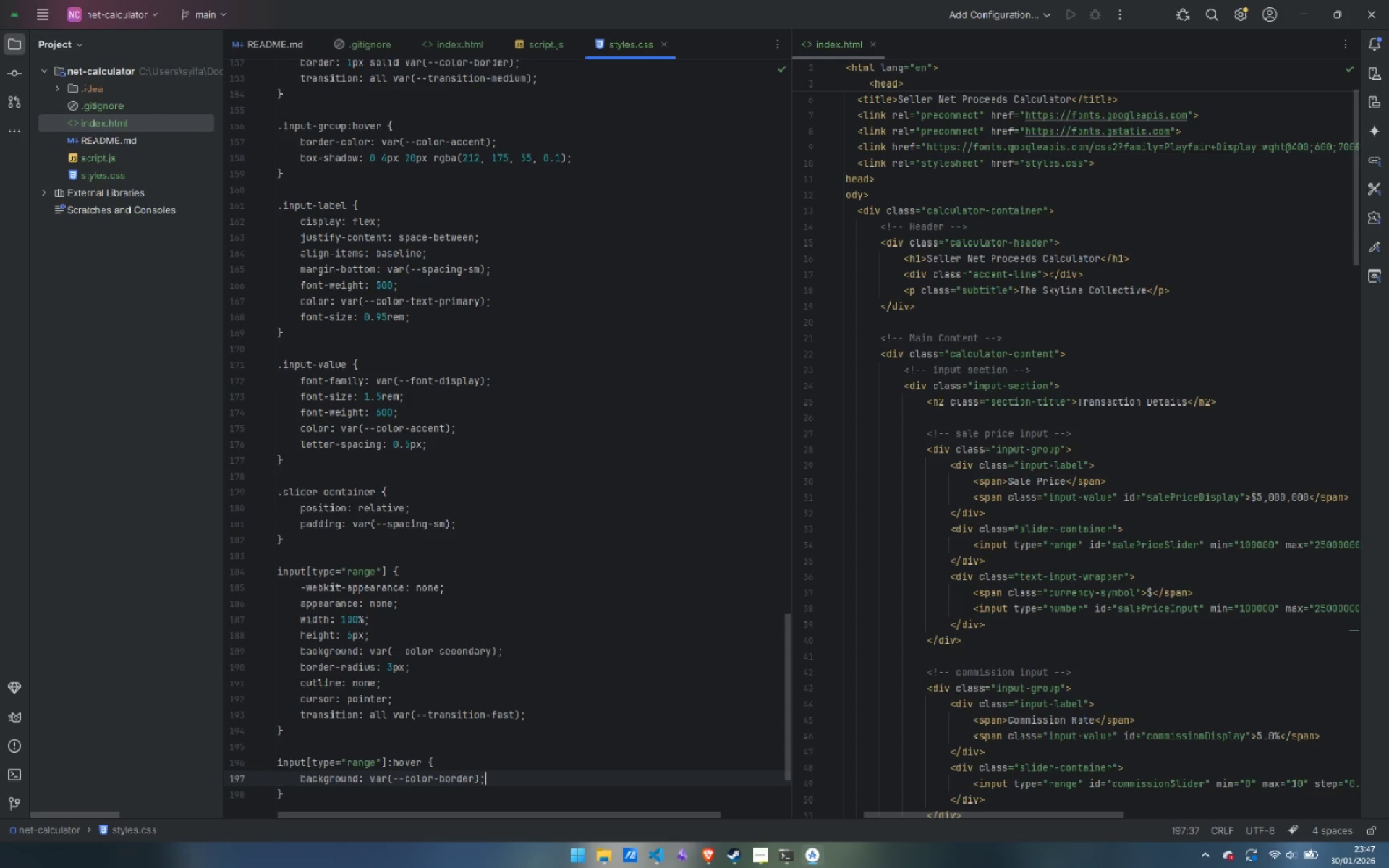 
key(ArrowDown)
 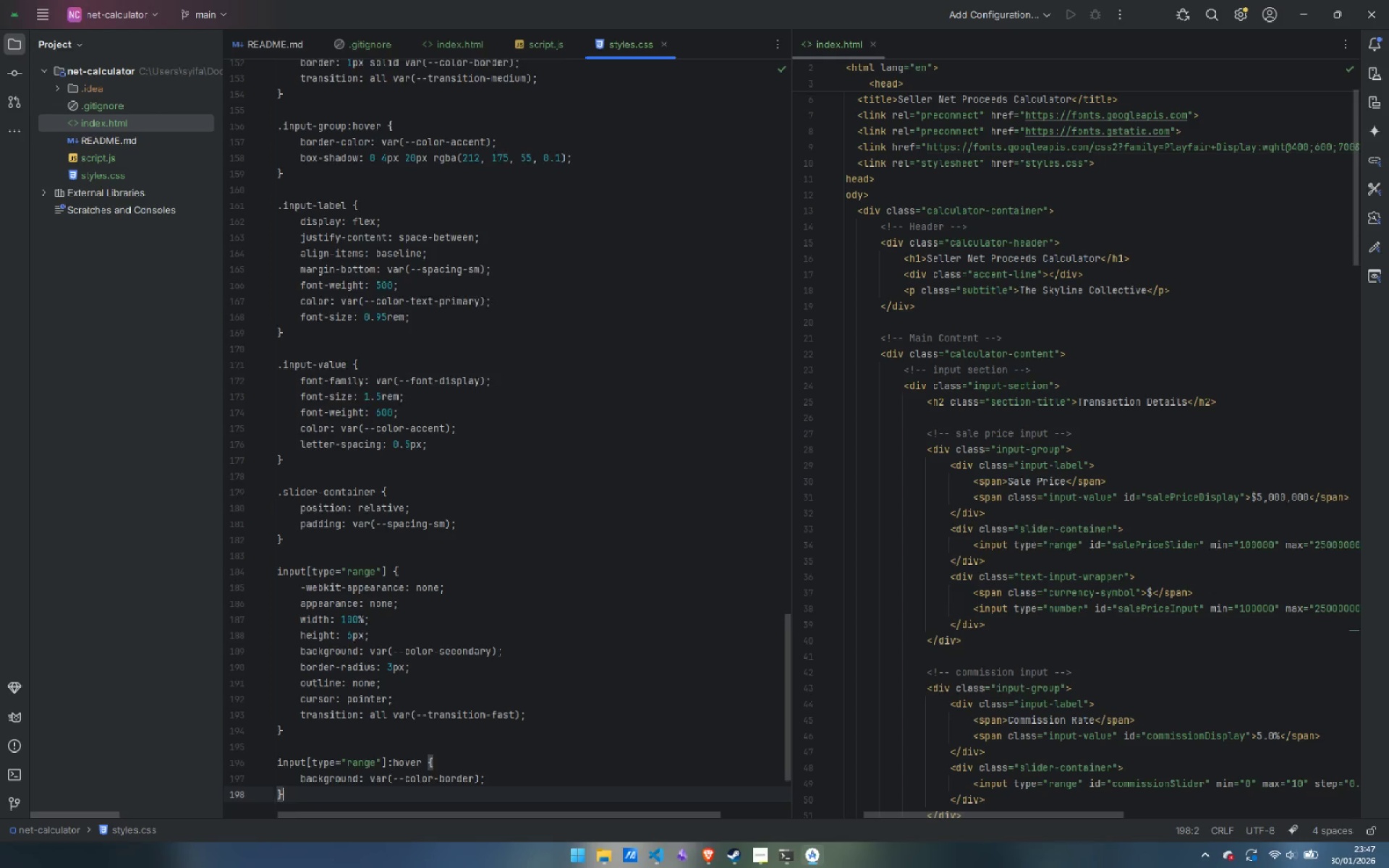 
key(Enter)
 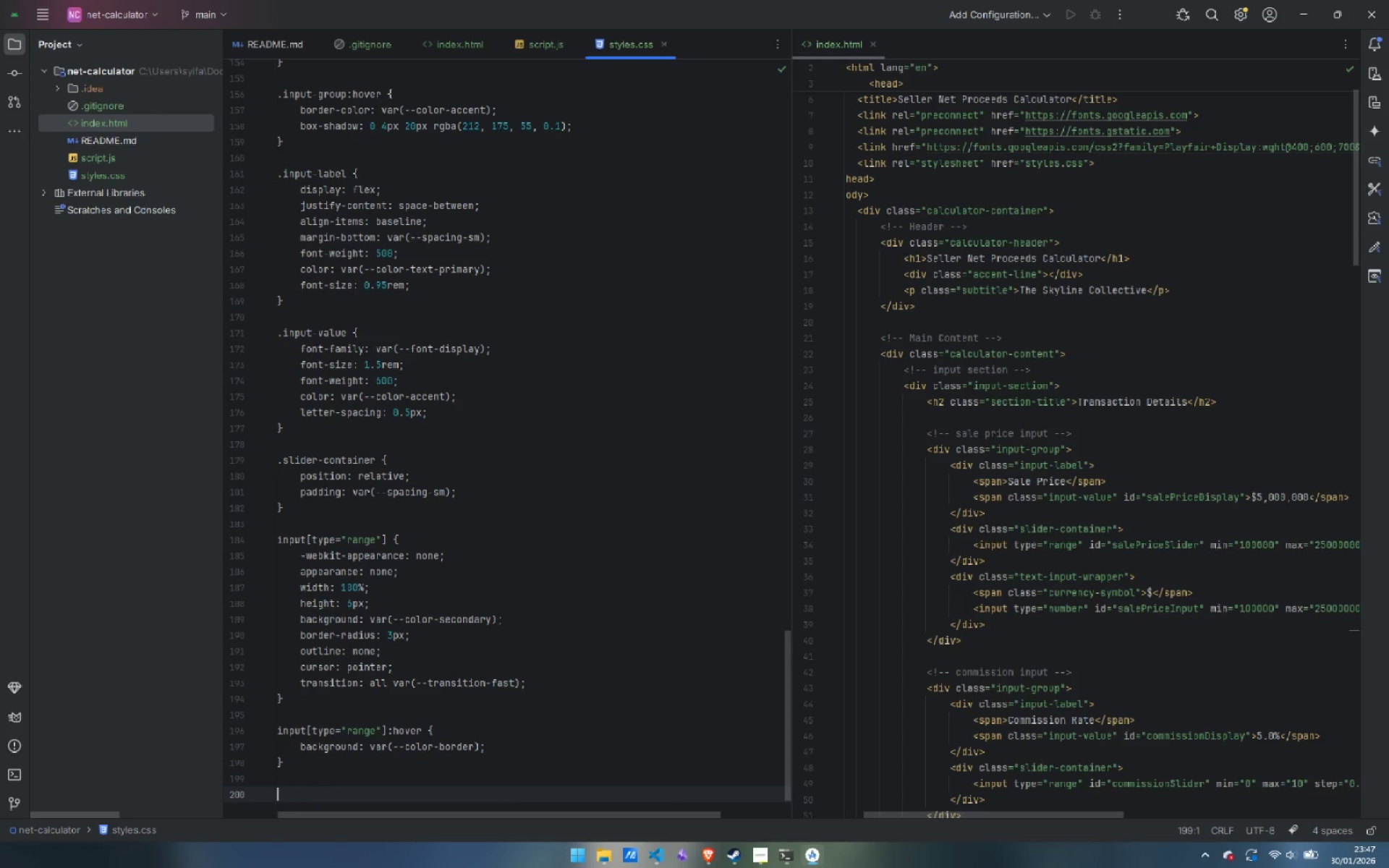 
key(Enter)
 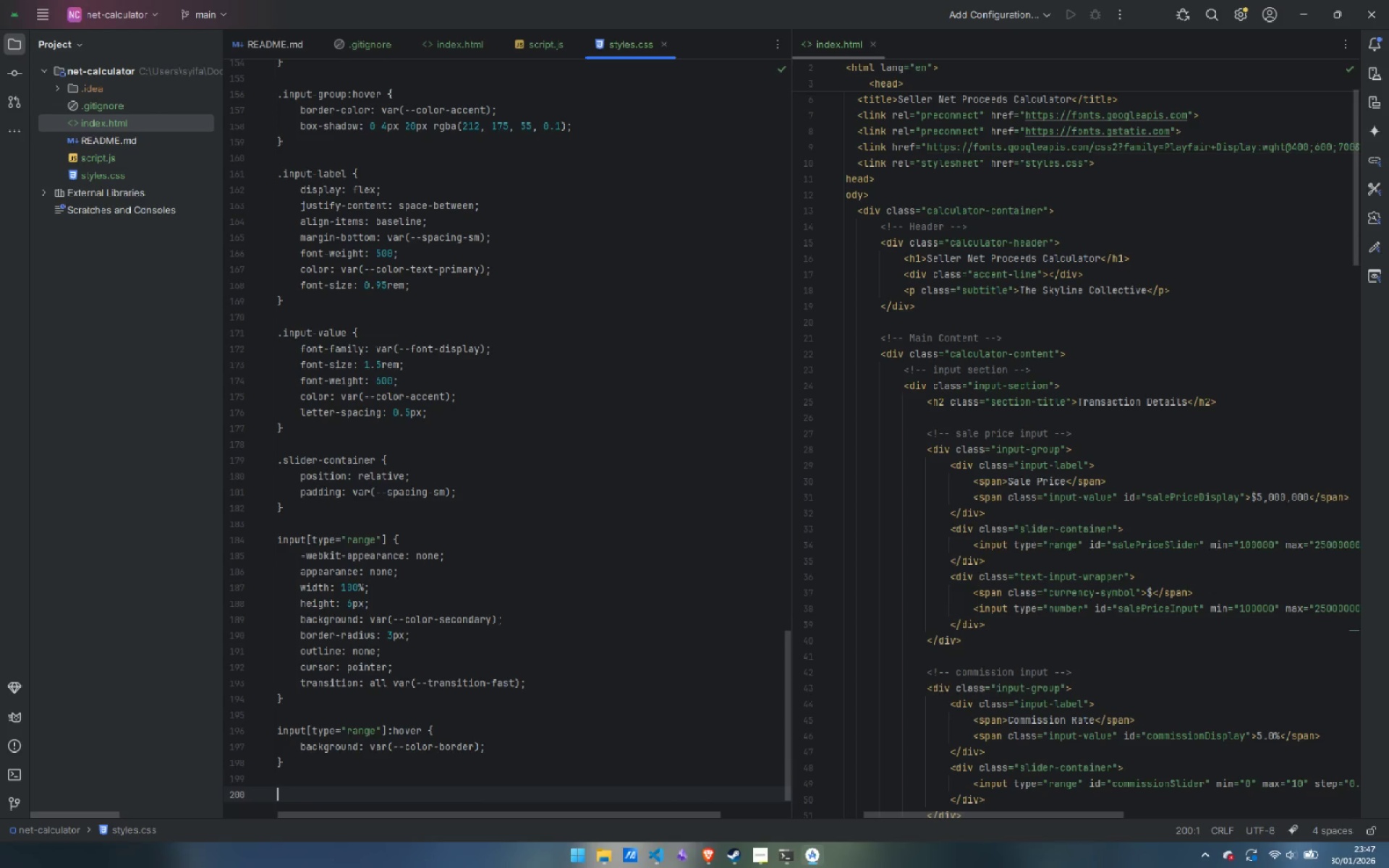 
type(input[type=")
 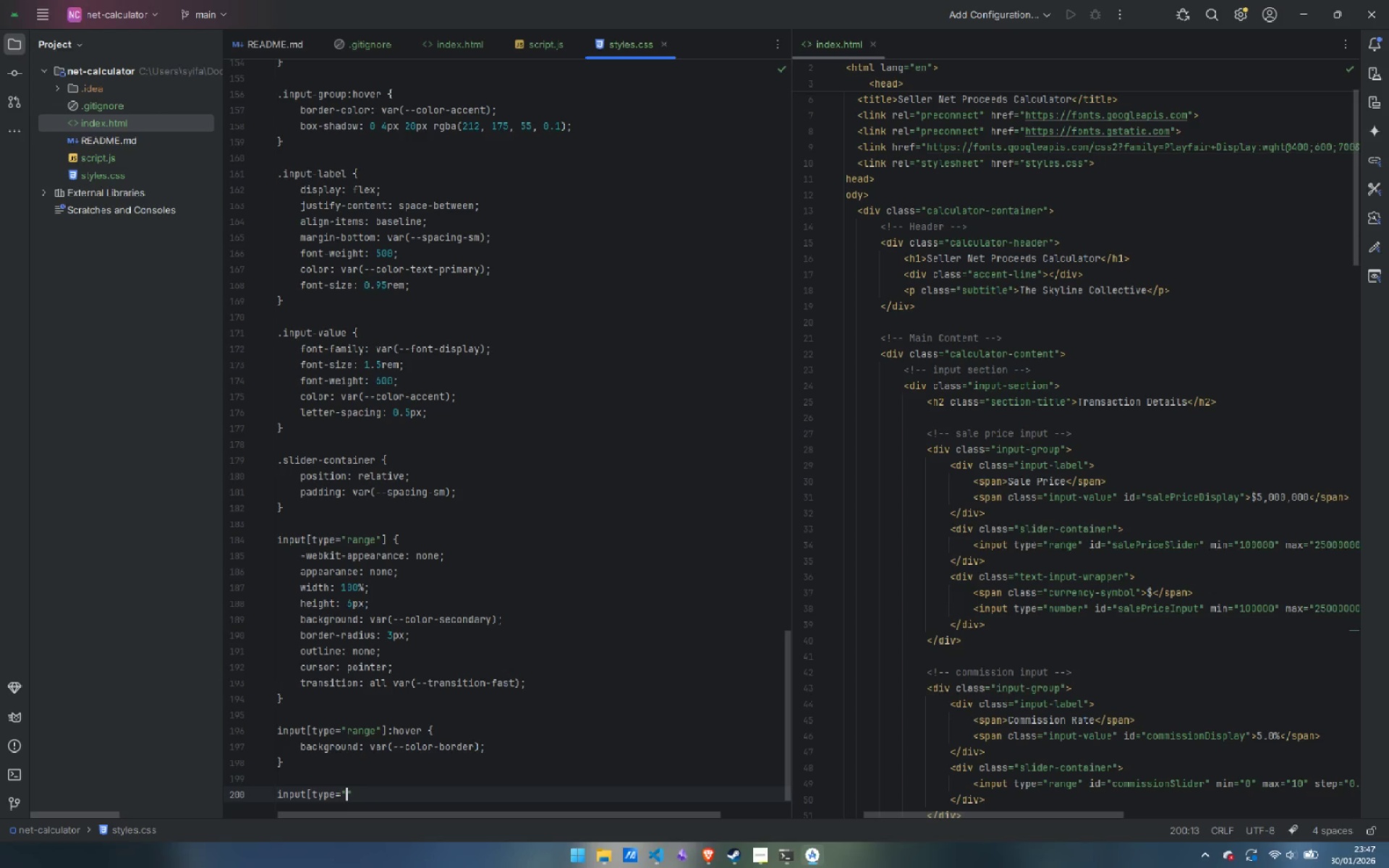 
wait(6.3)
 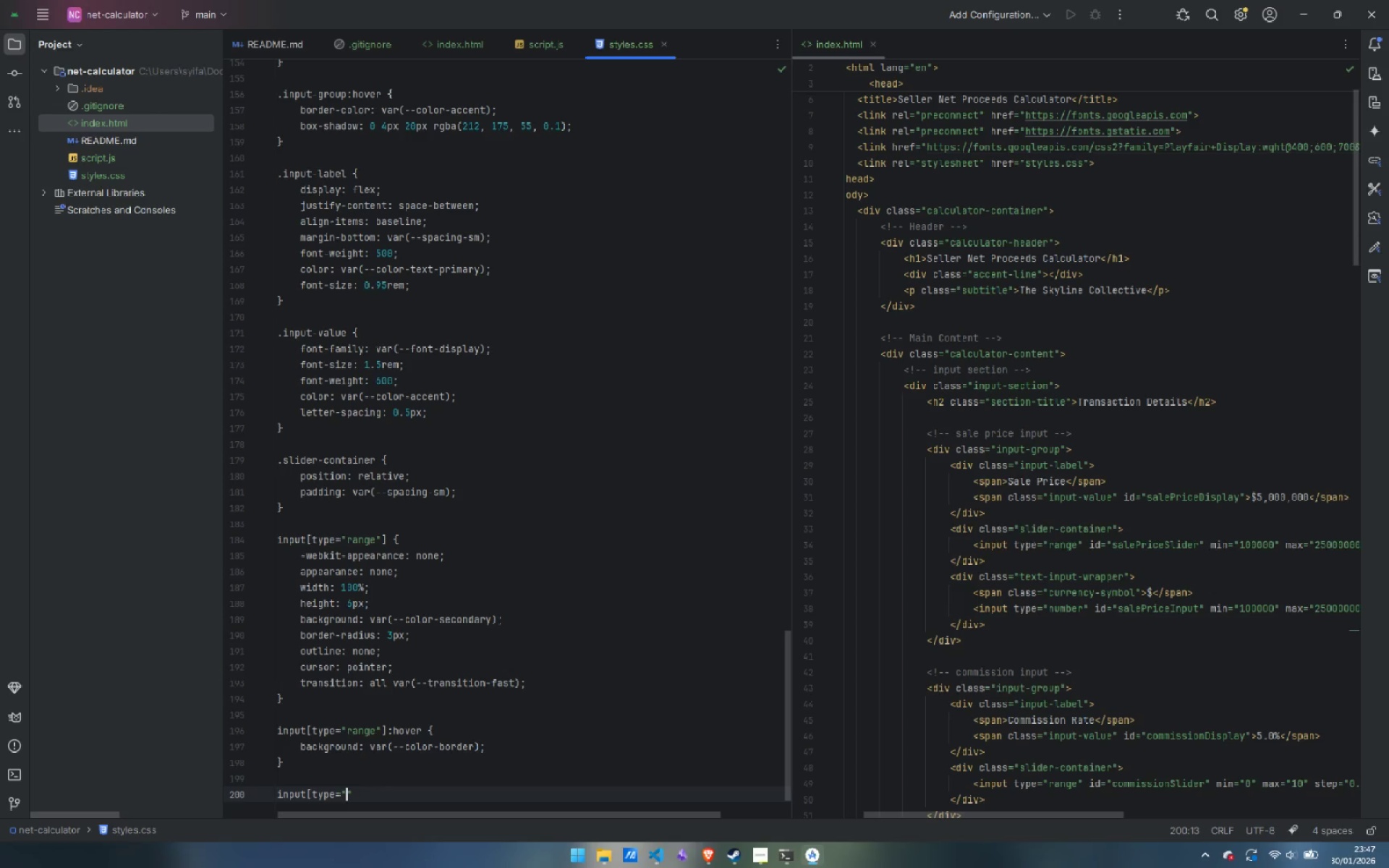 
type(range)
 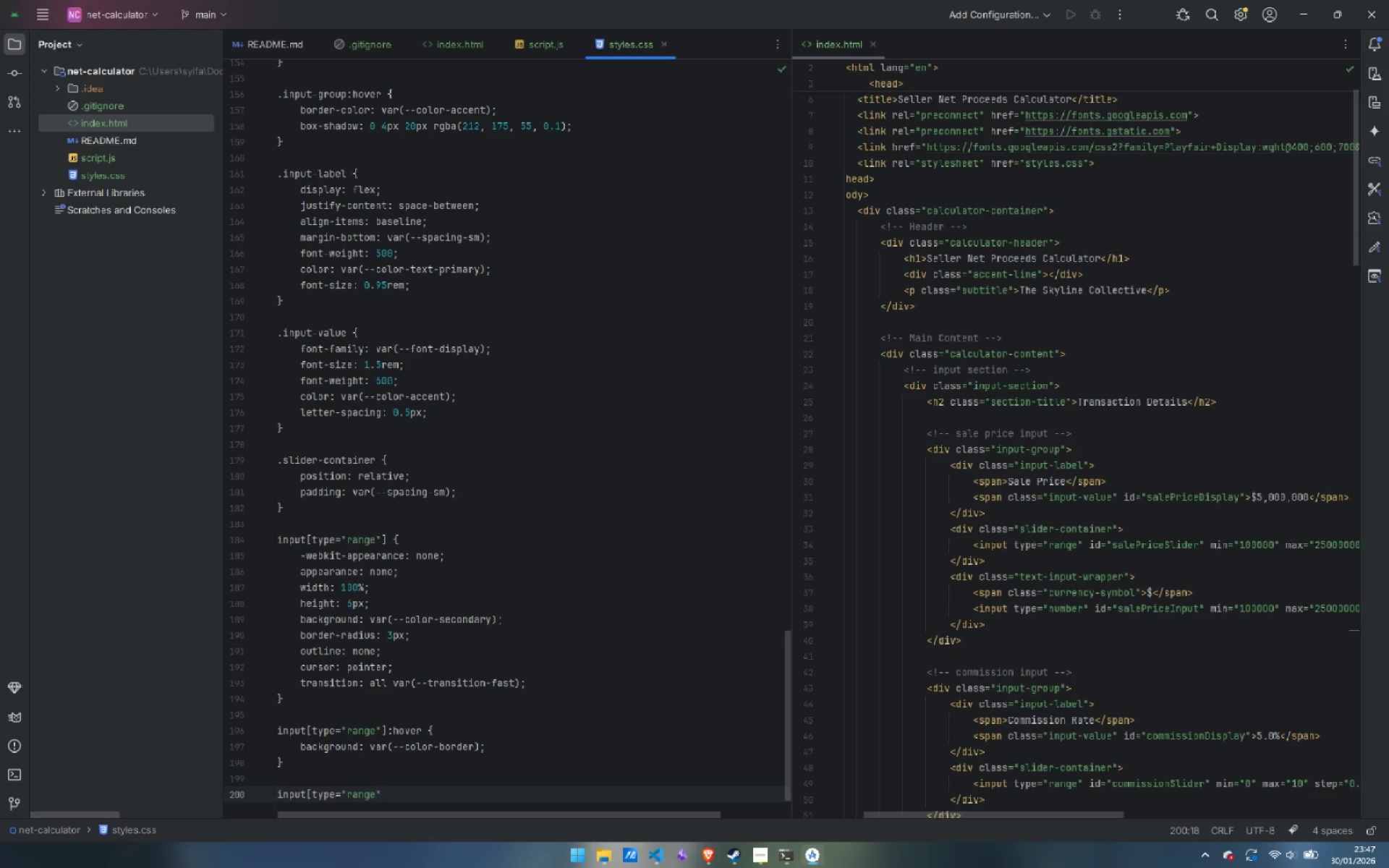 
key(ArrowRight)
 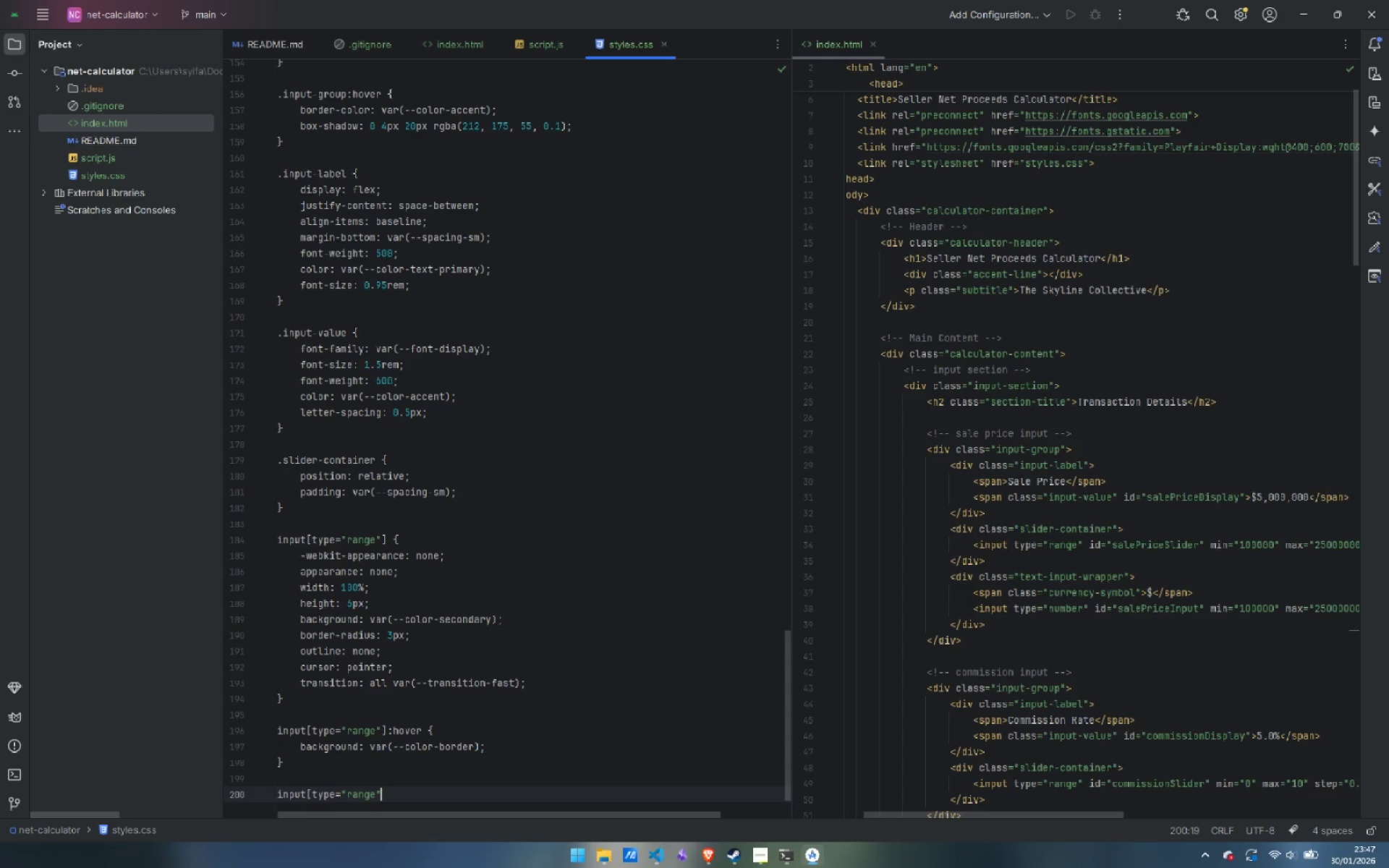 
type(]::-webkit-slide-thumb {)
 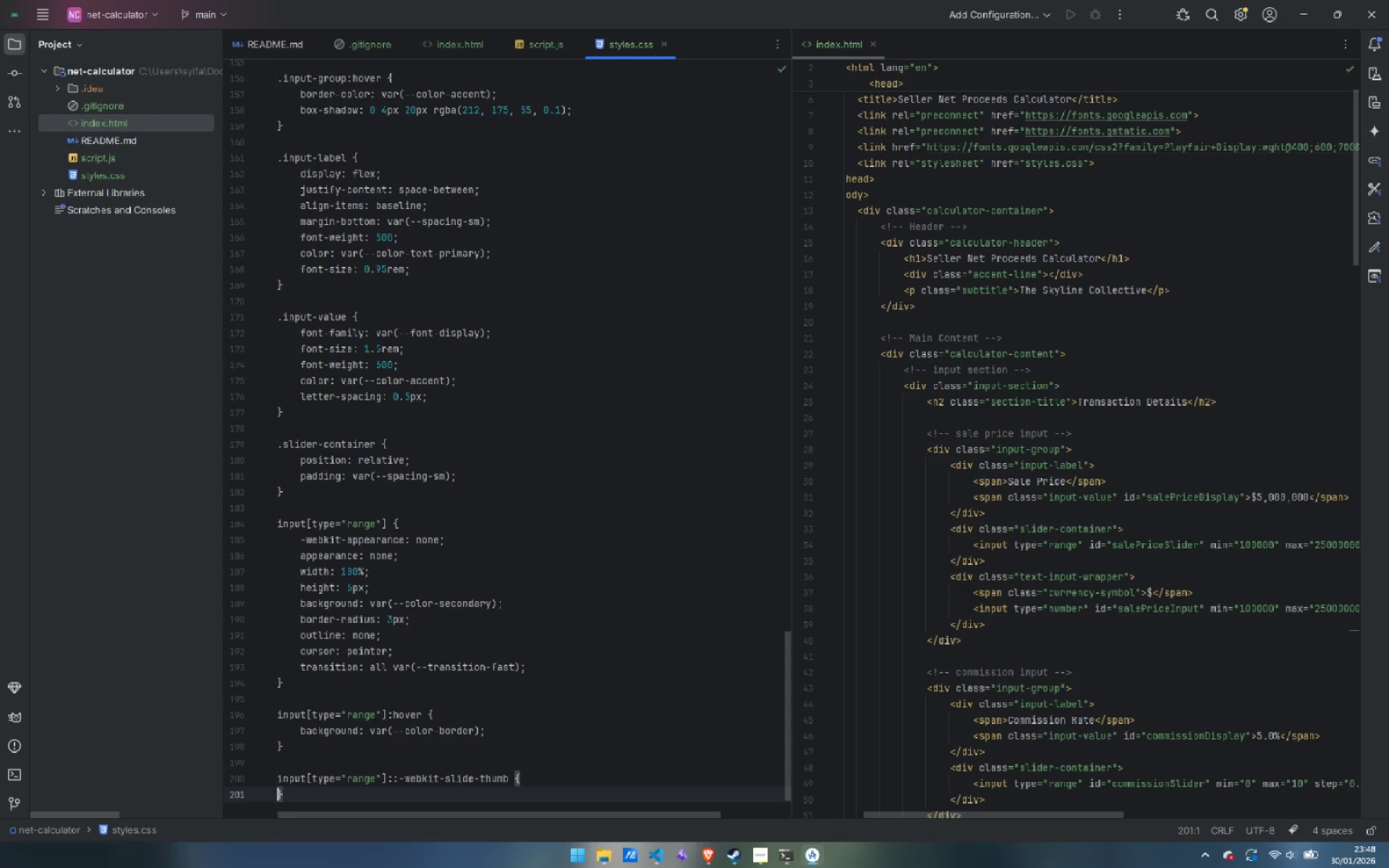 
 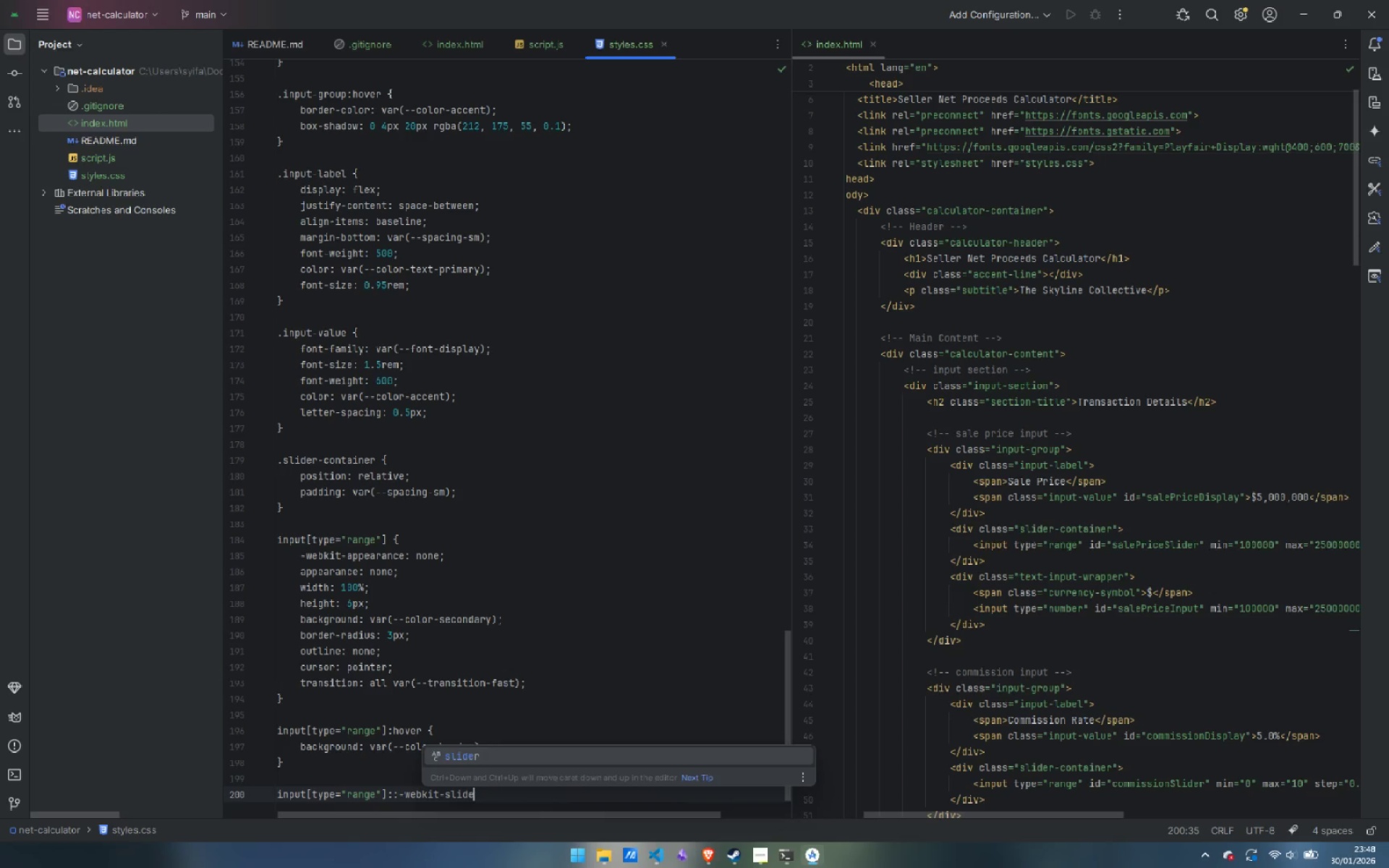 
key(Enter)
 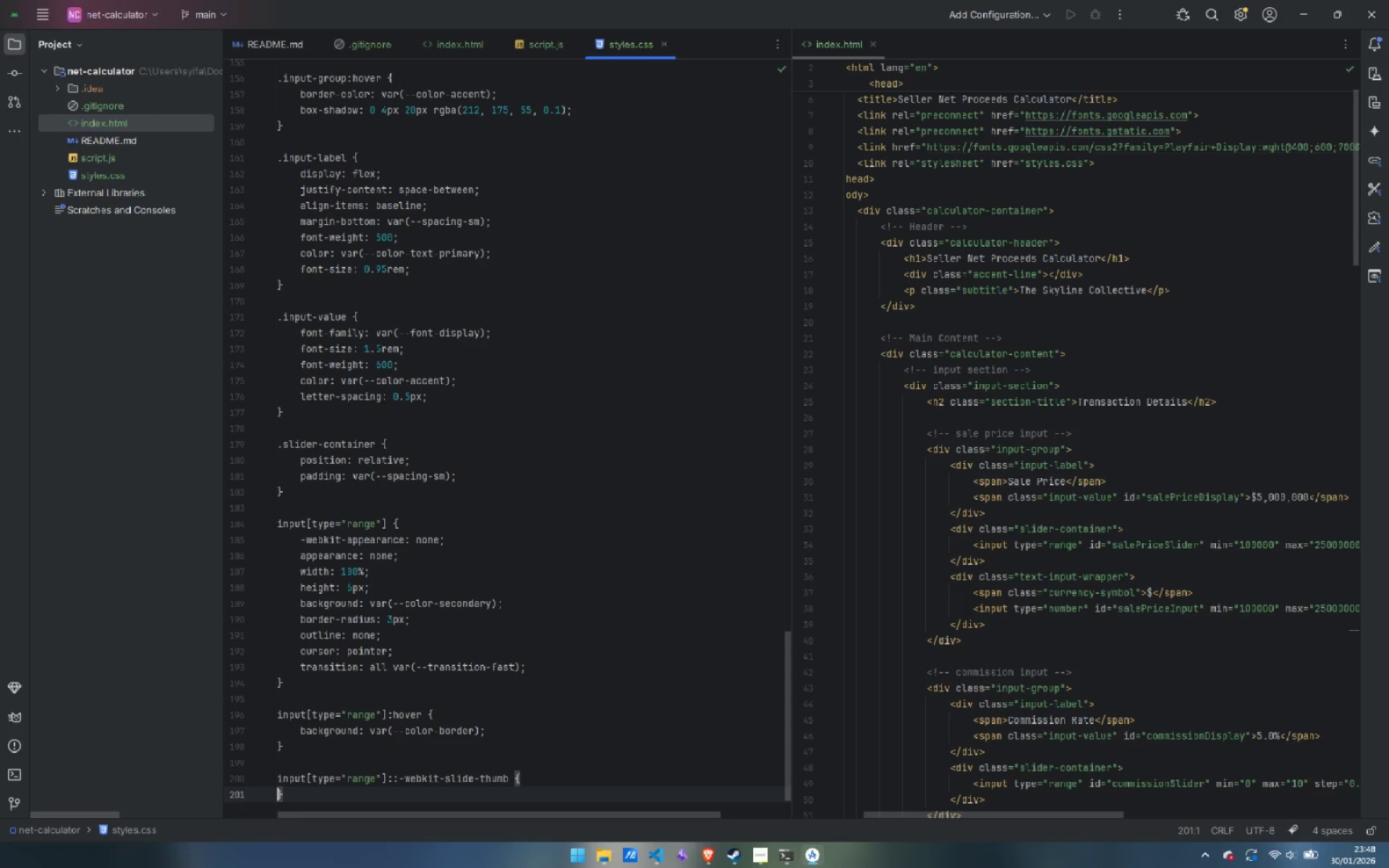 
key(Enter)
 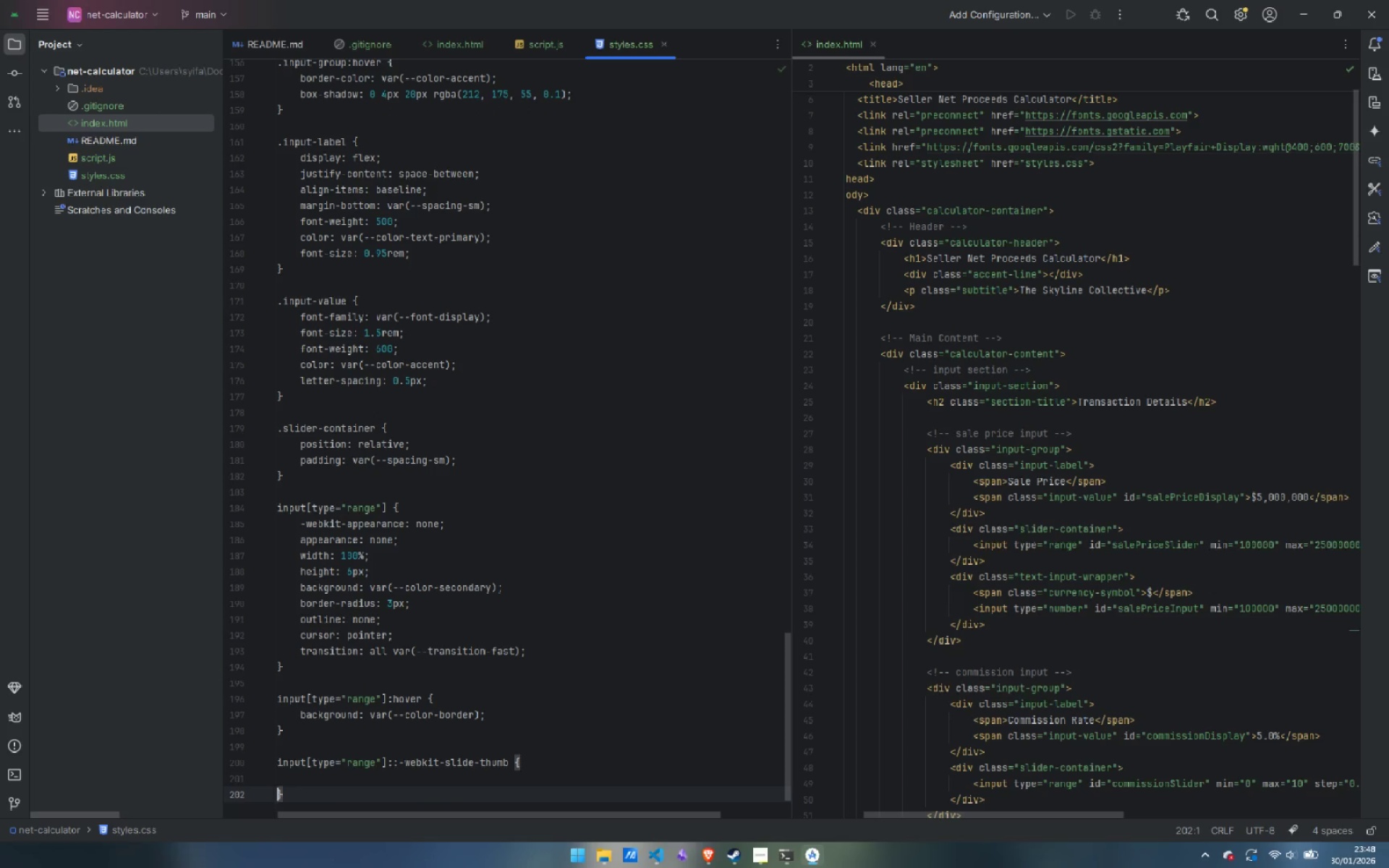 
key(ArrowUp)
 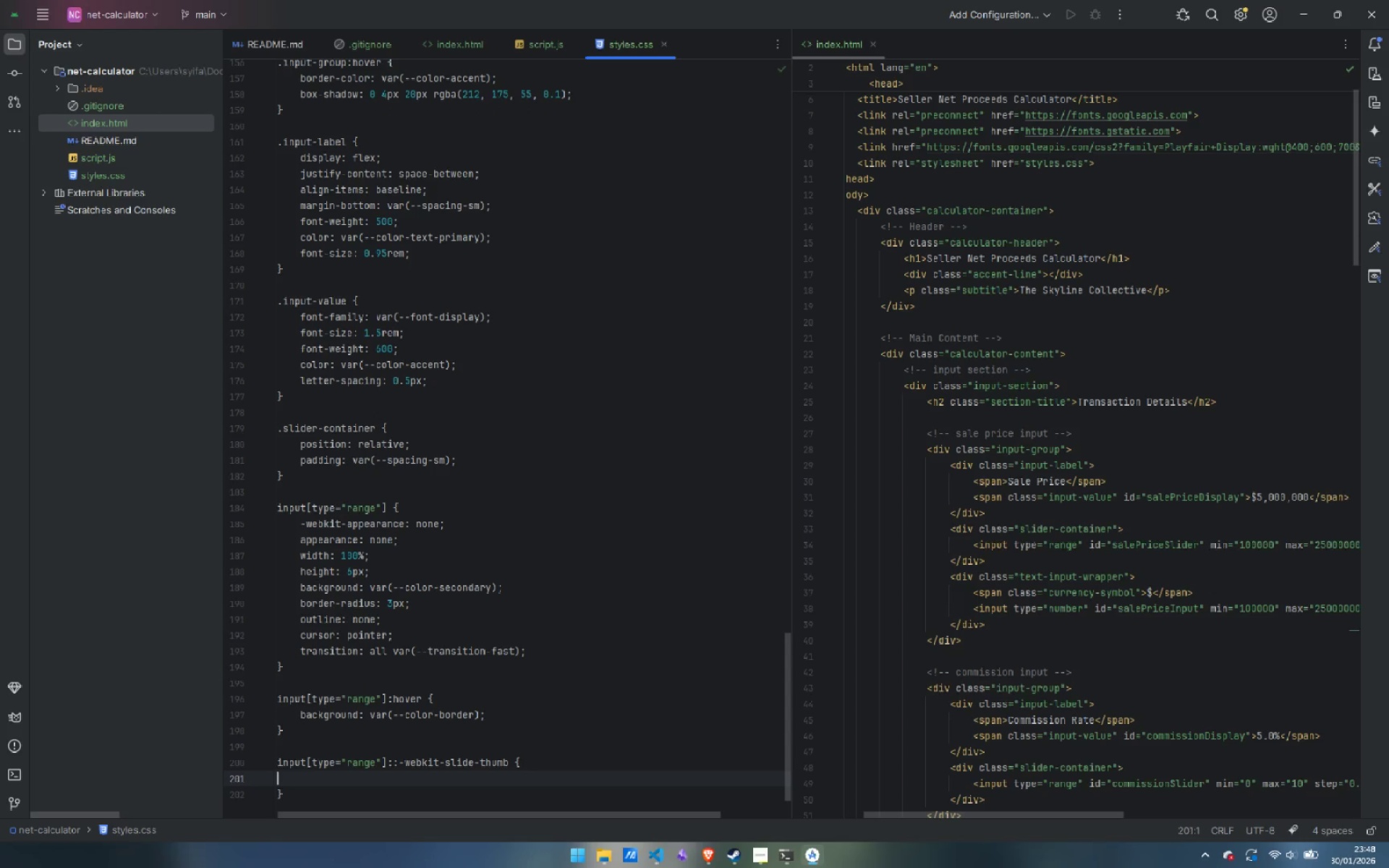 
key(Tab)
 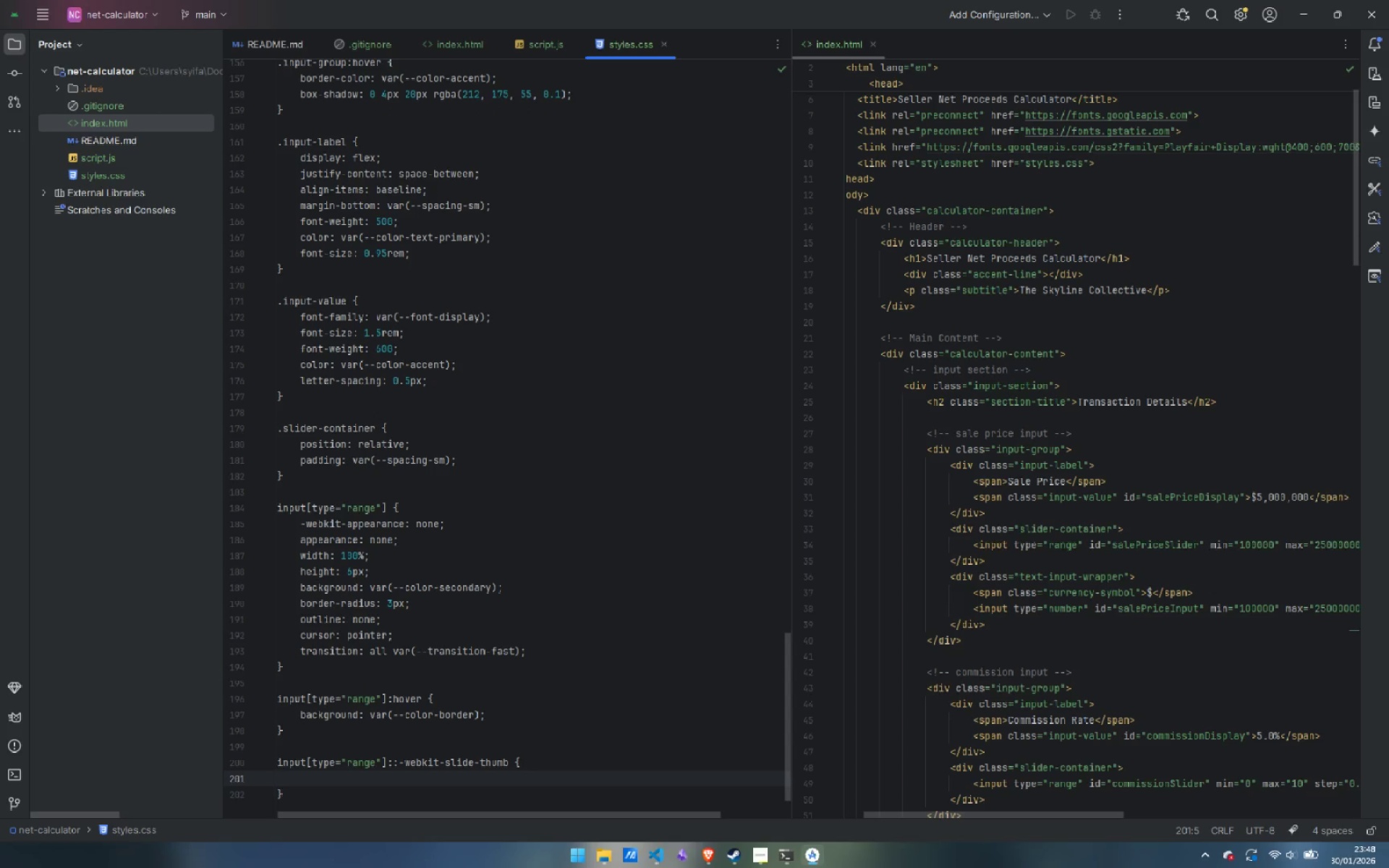 
wait(8.95)
 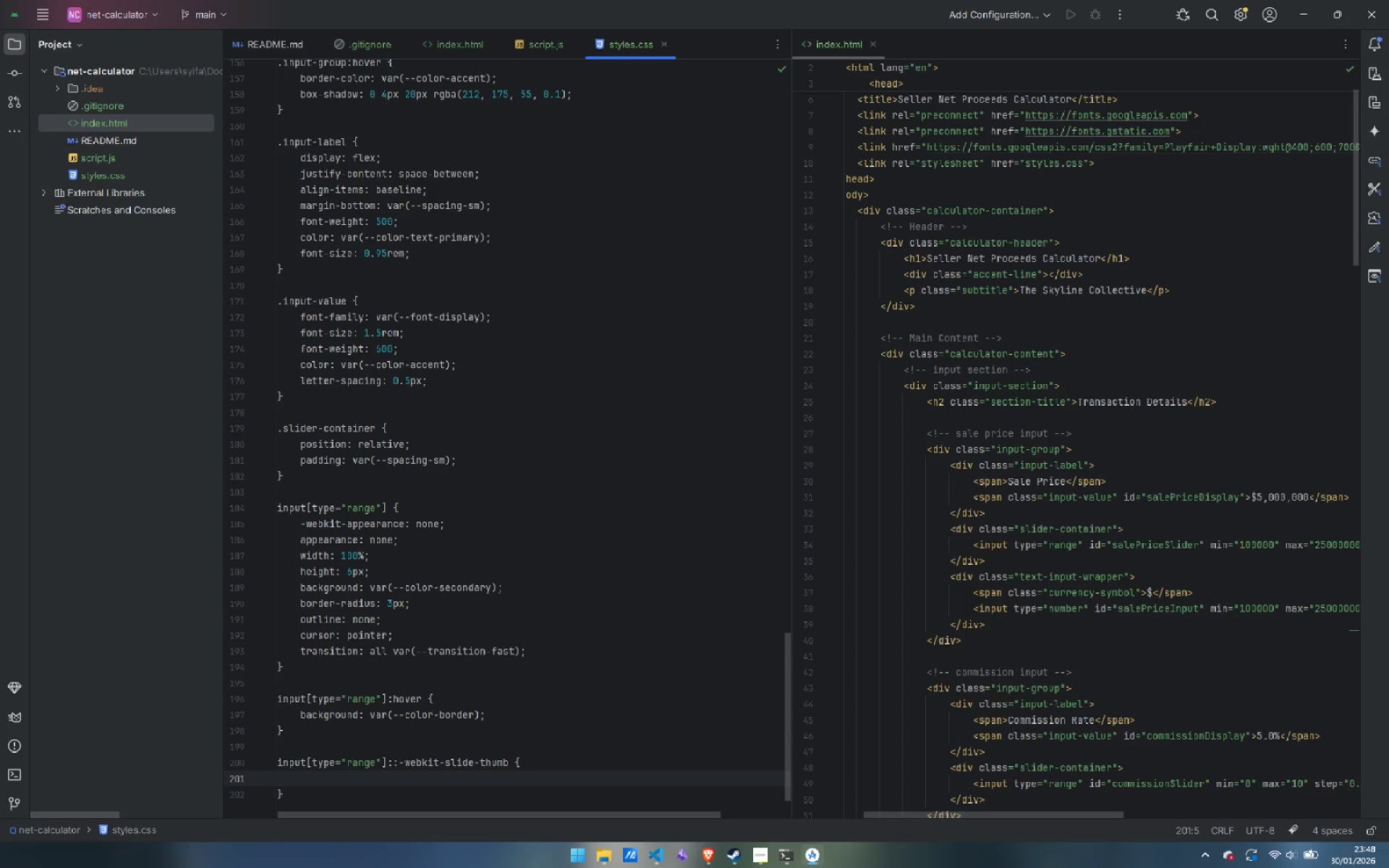 
type(-web)
 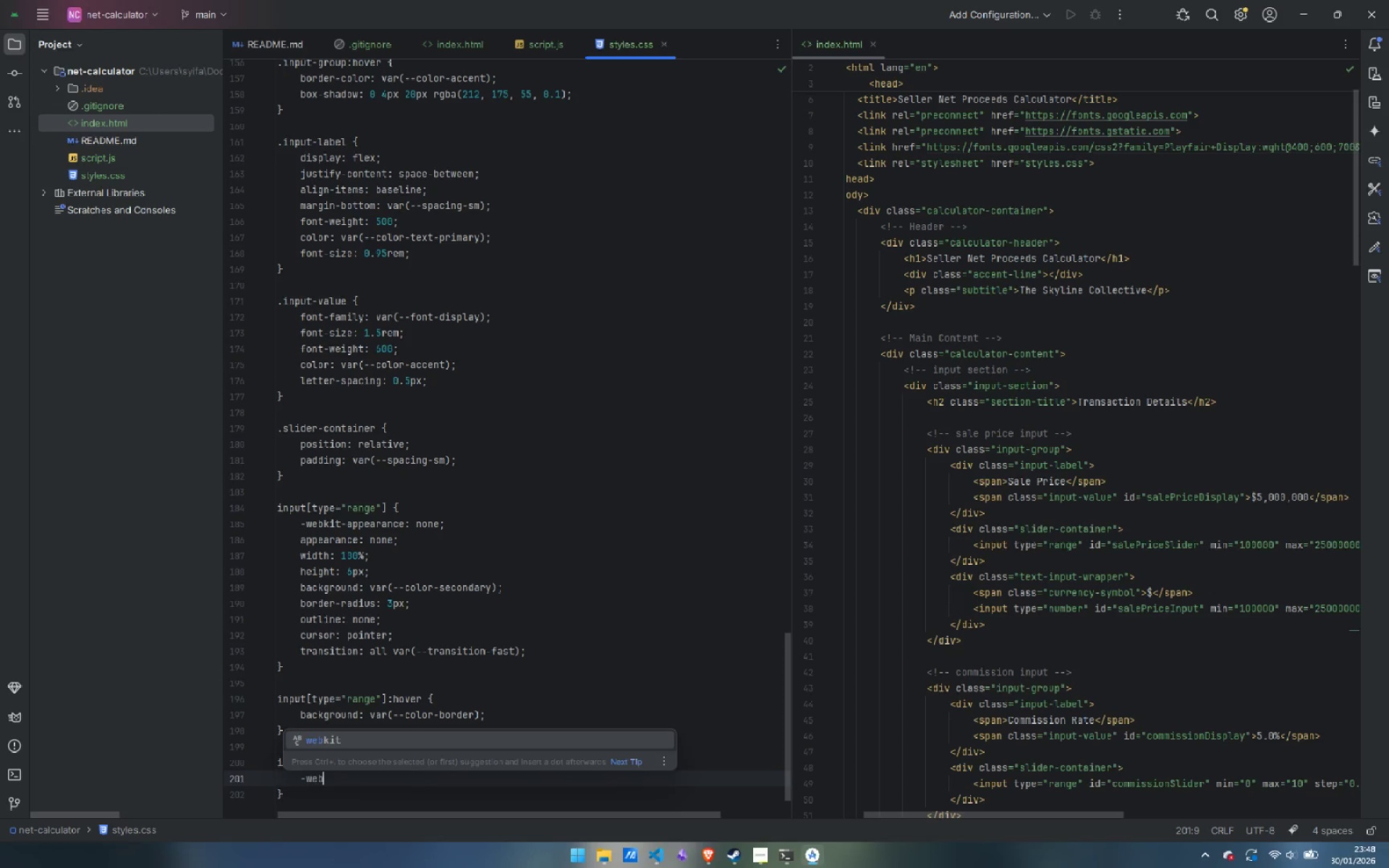 
key(Enter)
 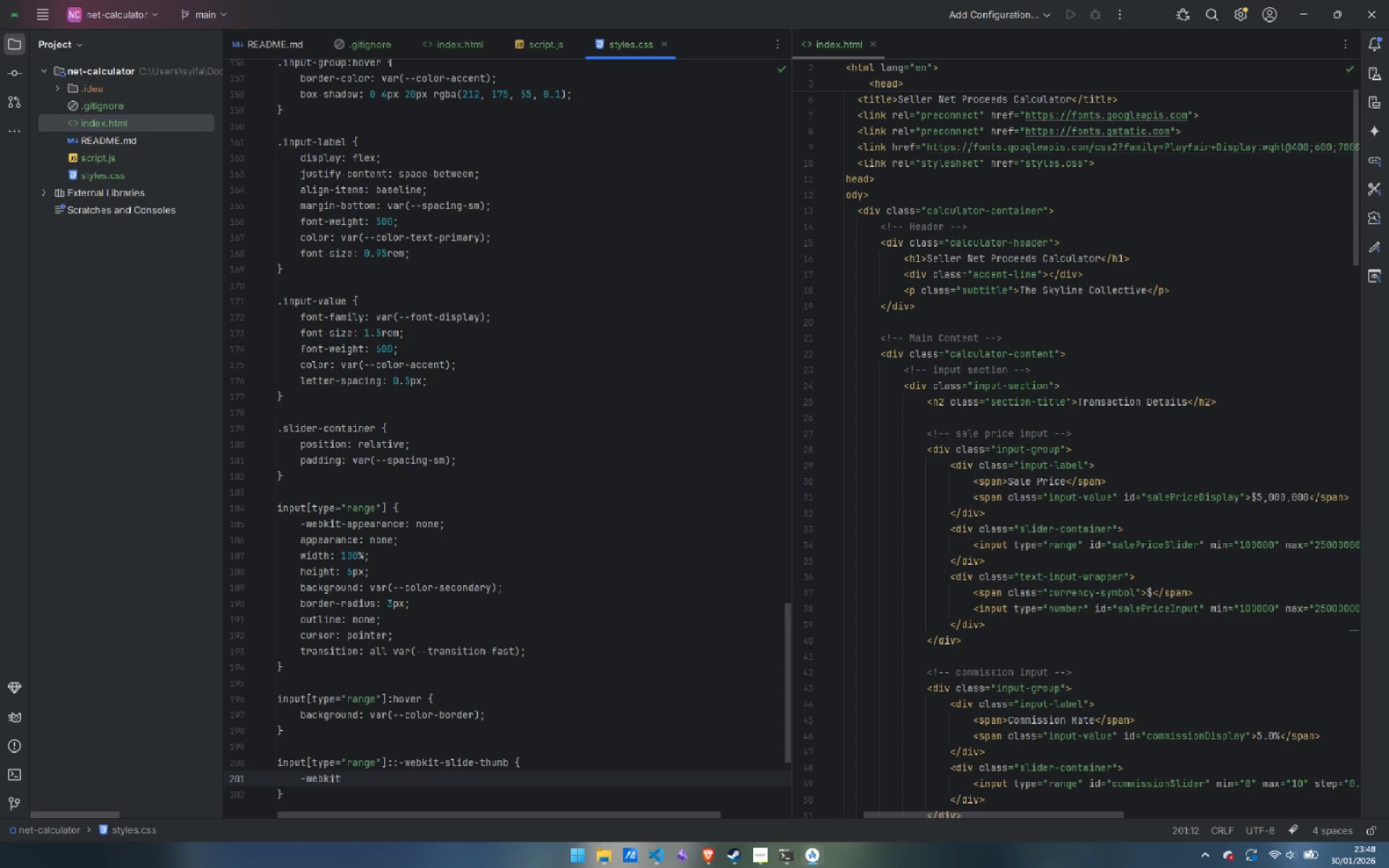 
type(-app)
 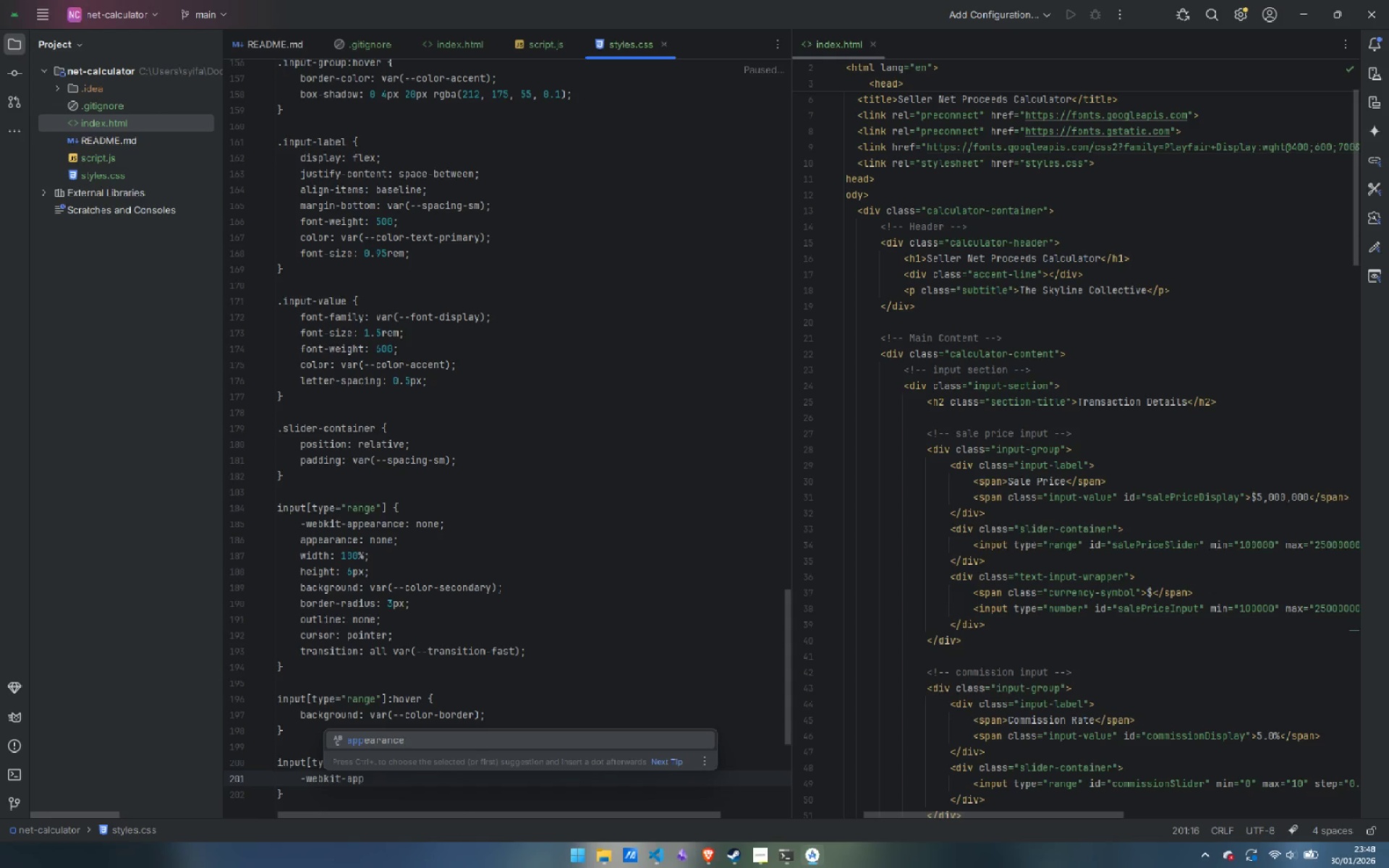 
wait(6.62)
 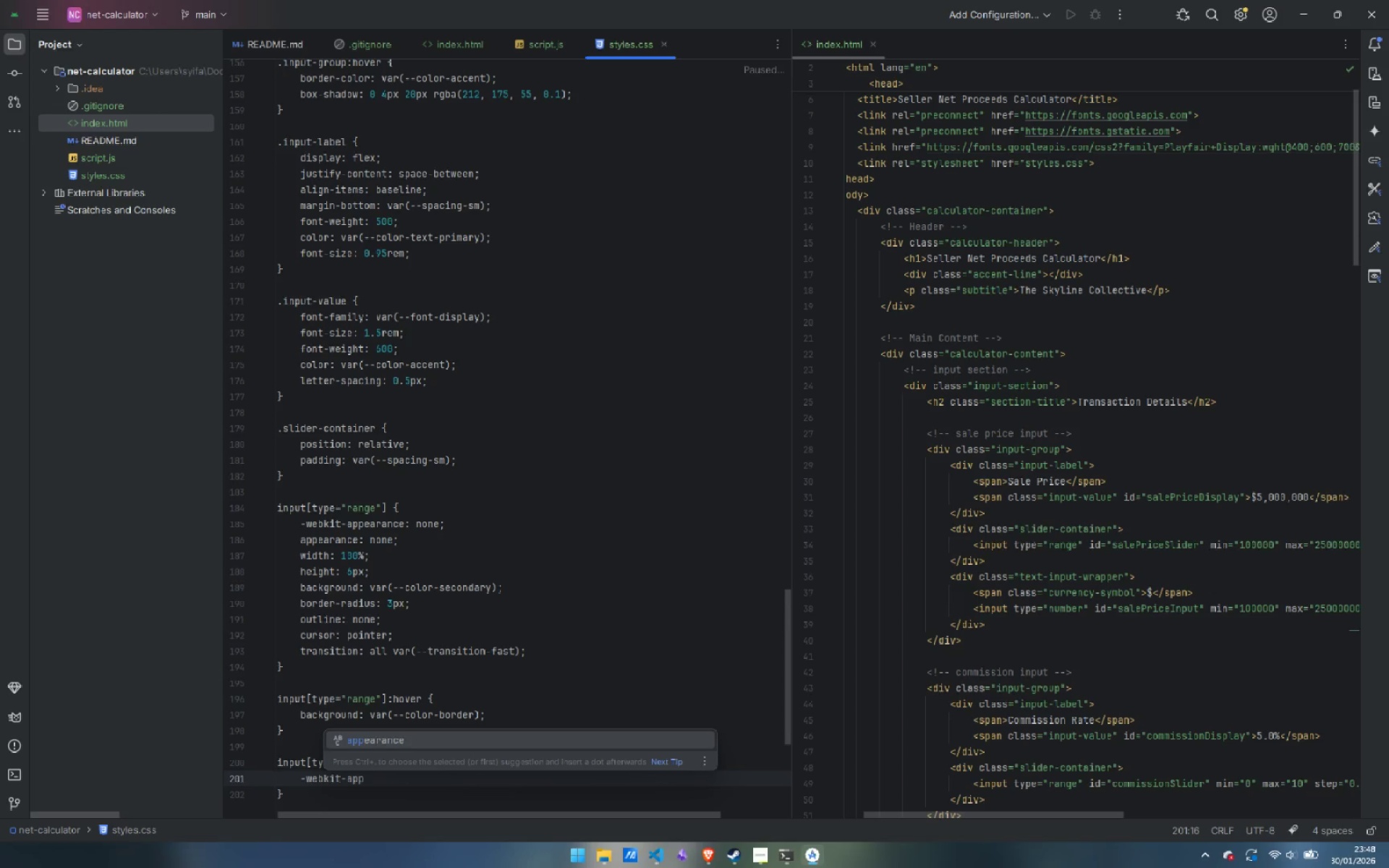 
left_click_drag(start_coordinate=[404, 536], to_coordinate=[300, 522])
 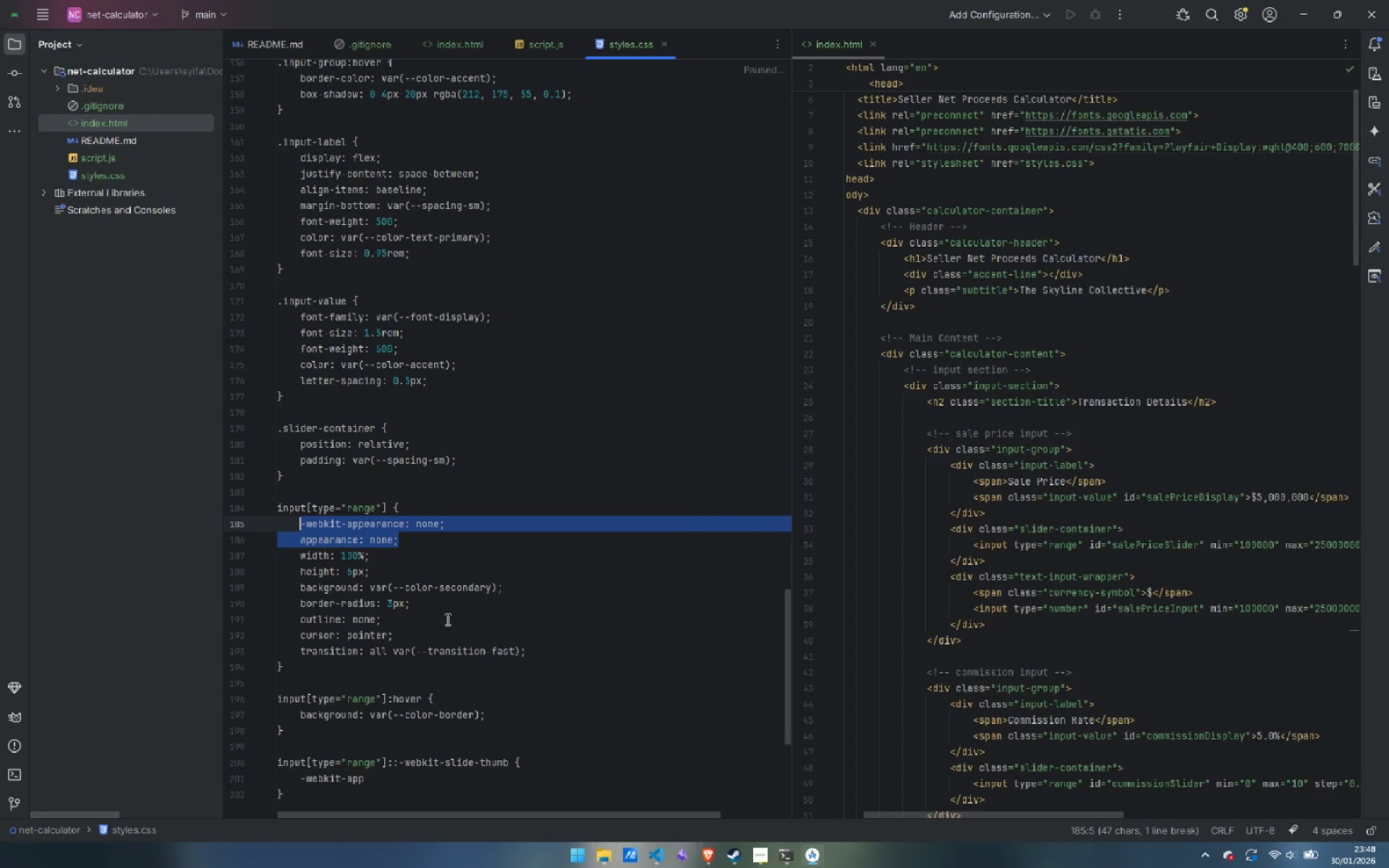 
key(Control+C)
 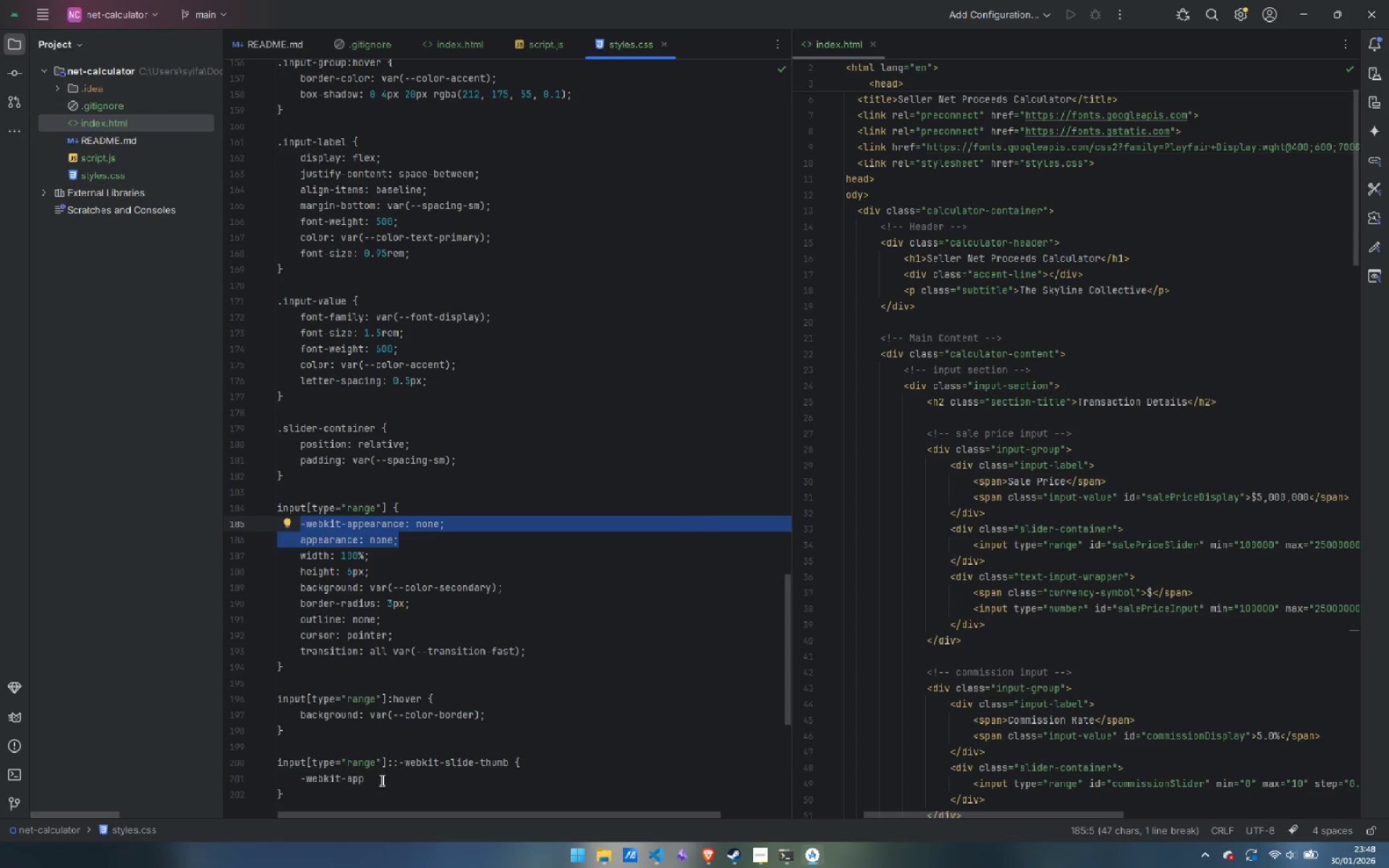 
left_click_drag(start_coordinate=[373, 774], to_coordinate=[301, 776])
 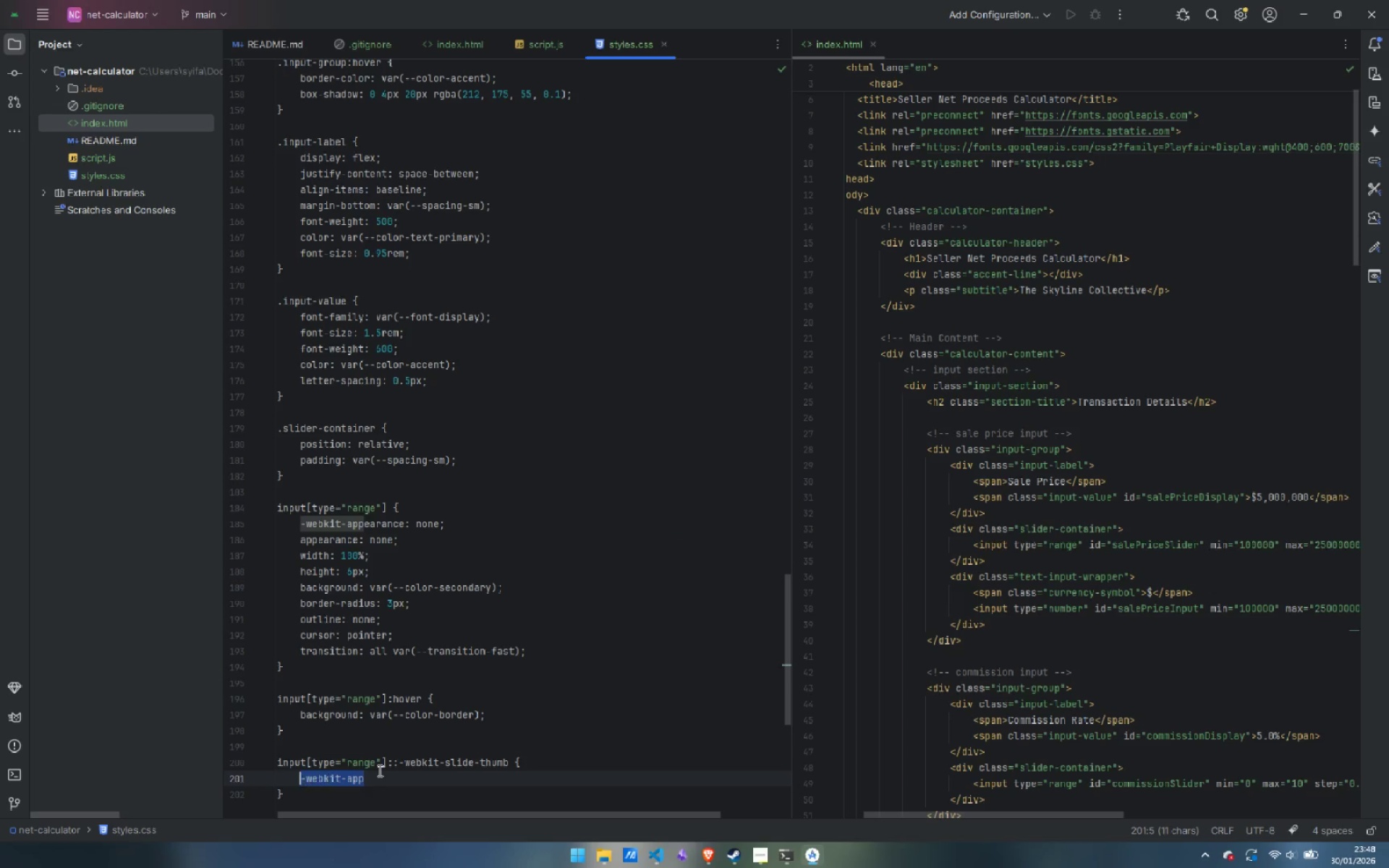 
key(Control+ControlLeft)
 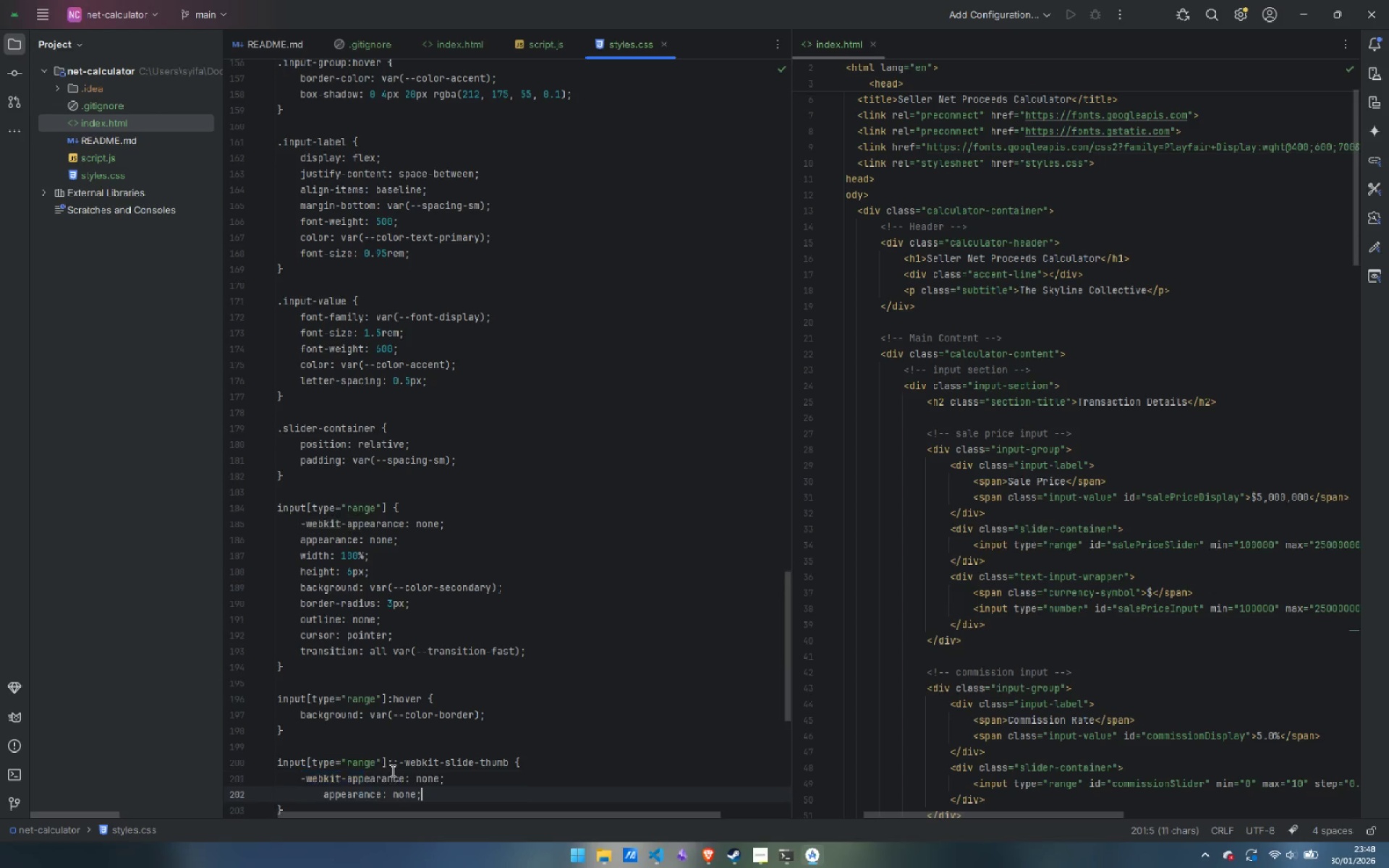 
key(Control+V)
 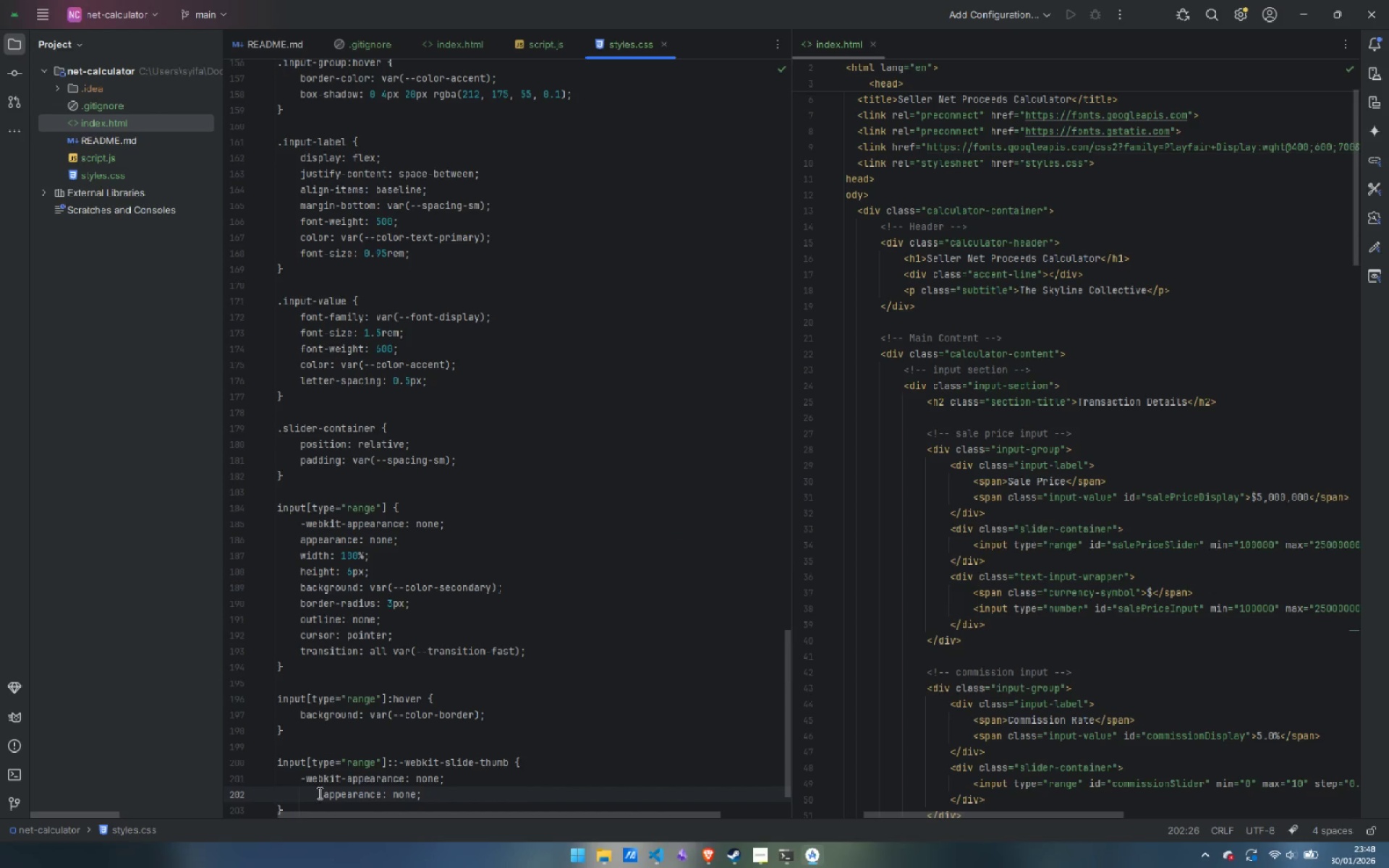 
left_click([320, 791])
 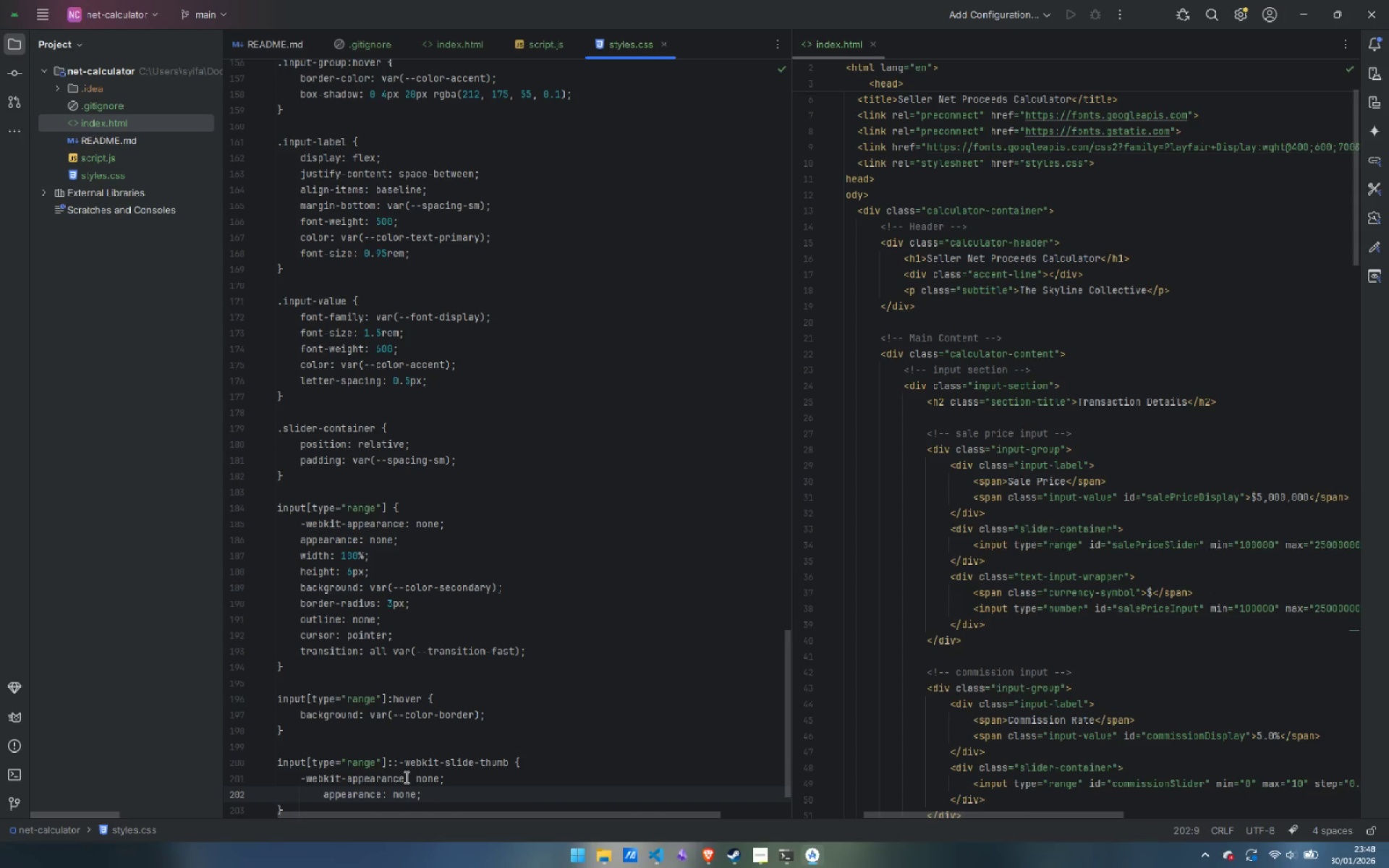 
key(Control+ControlLeft)
 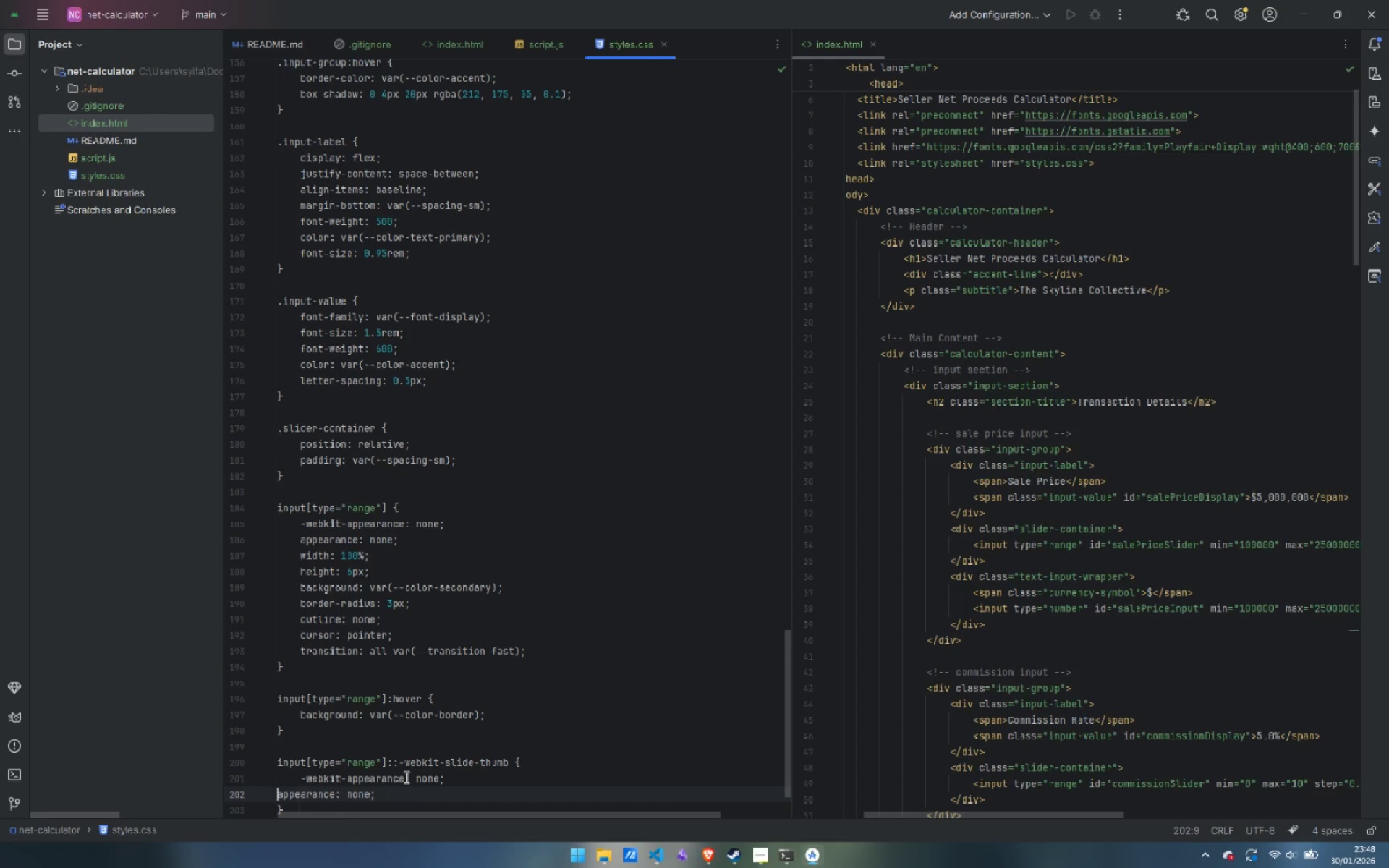 
key(Control+Backspace)
 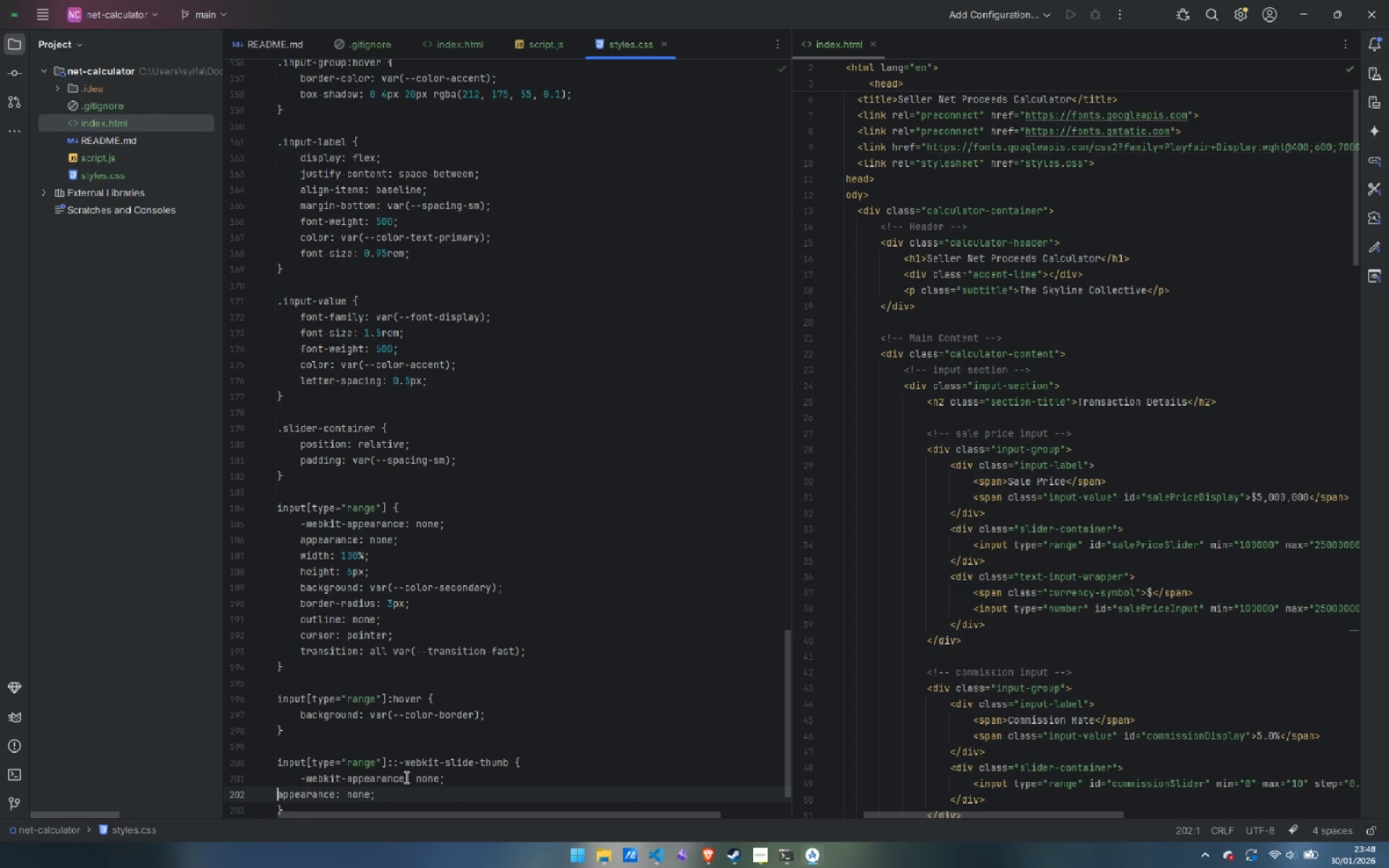 
key(Tab)
 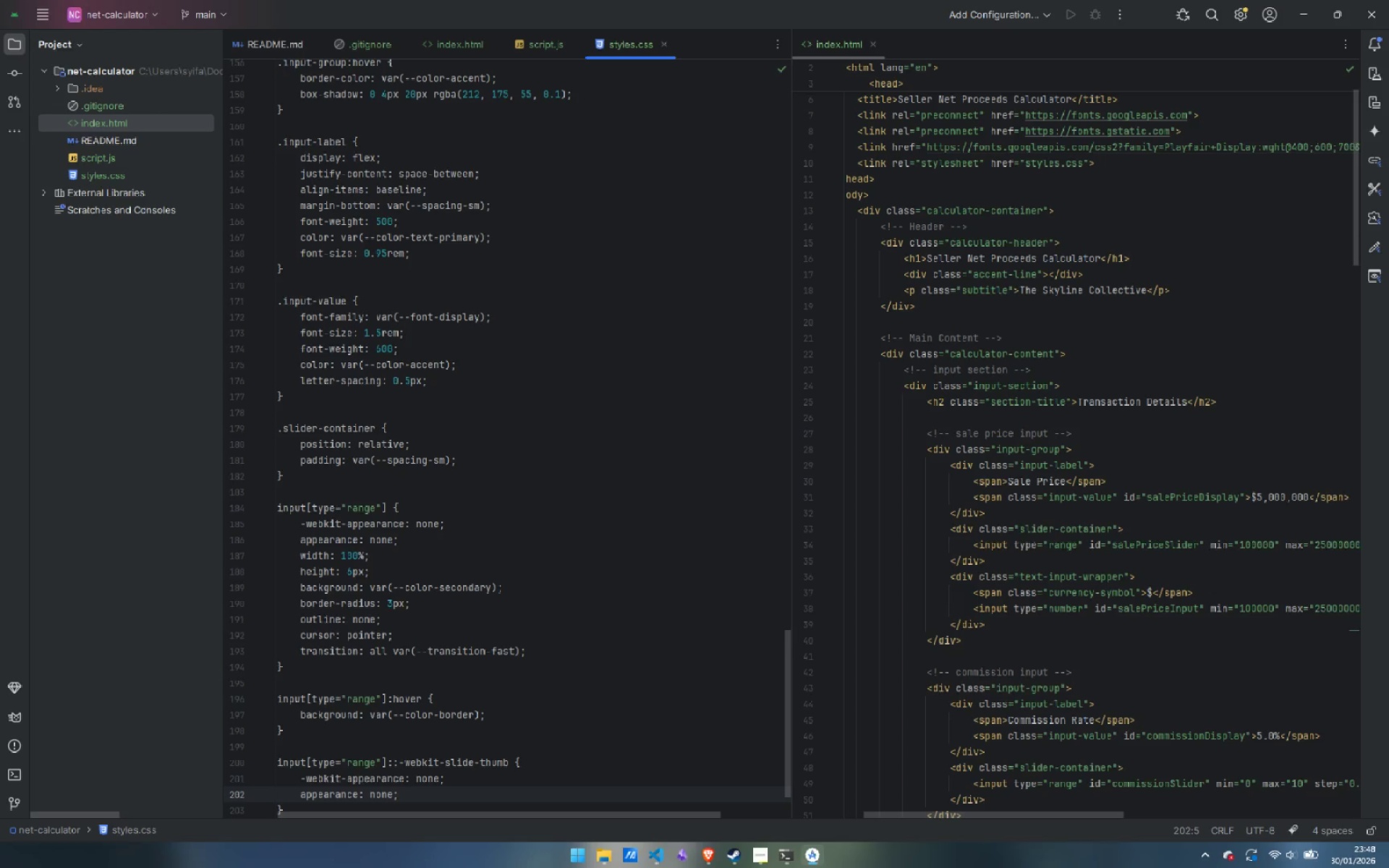 
key(Control+ArrowRight)
 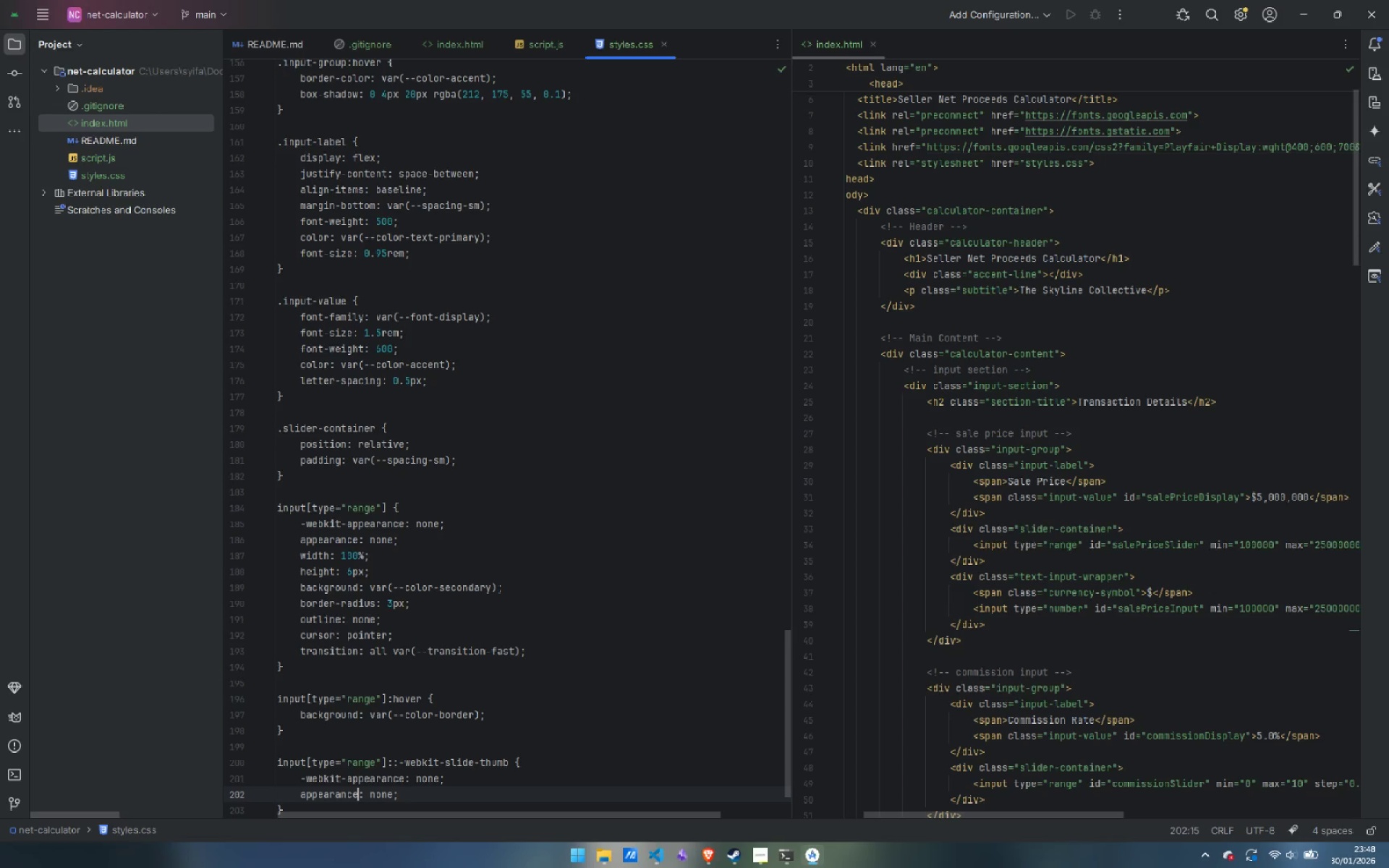 
key(Control+ArrowRight)
 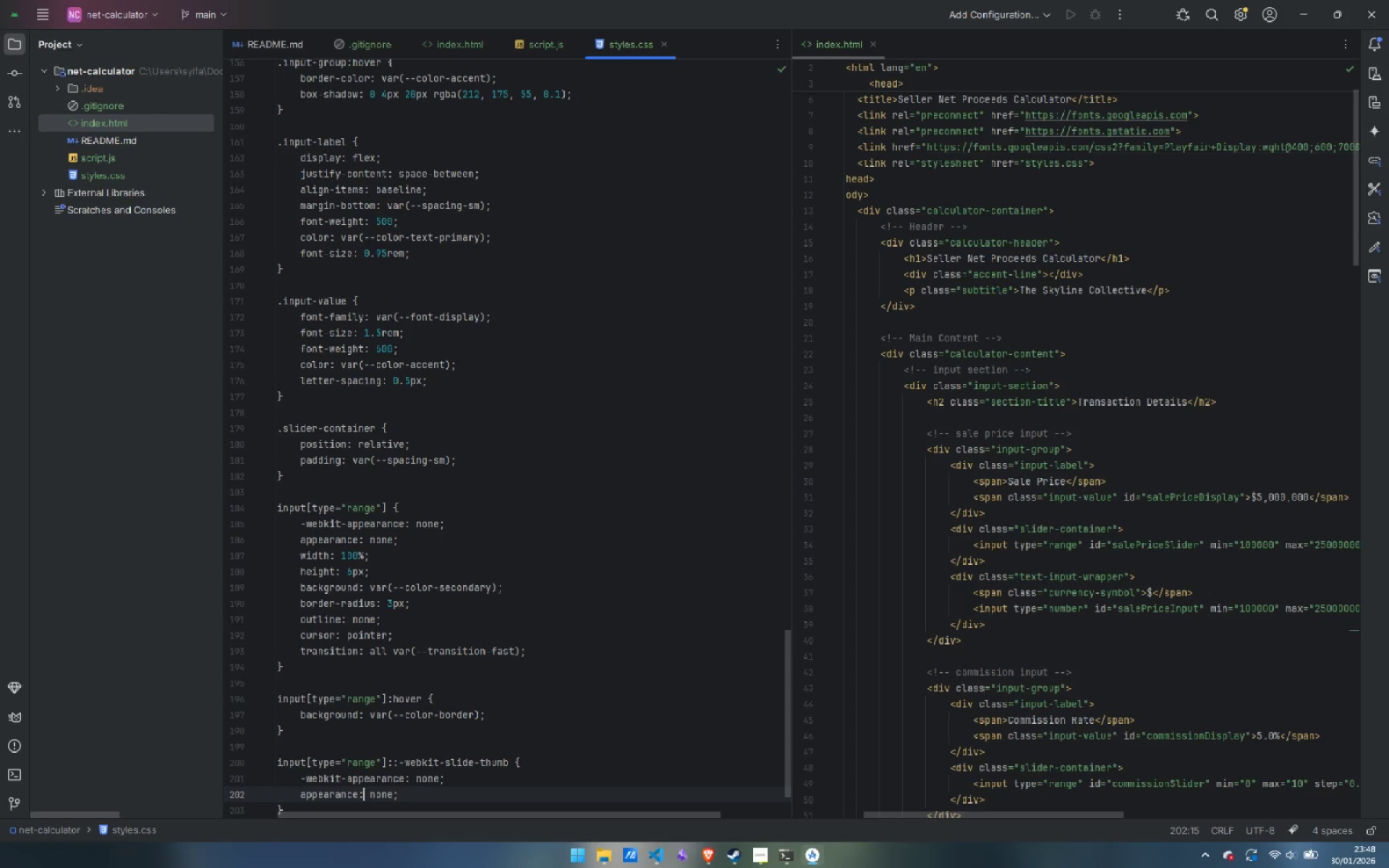 
key(Control+ArrowRight)
 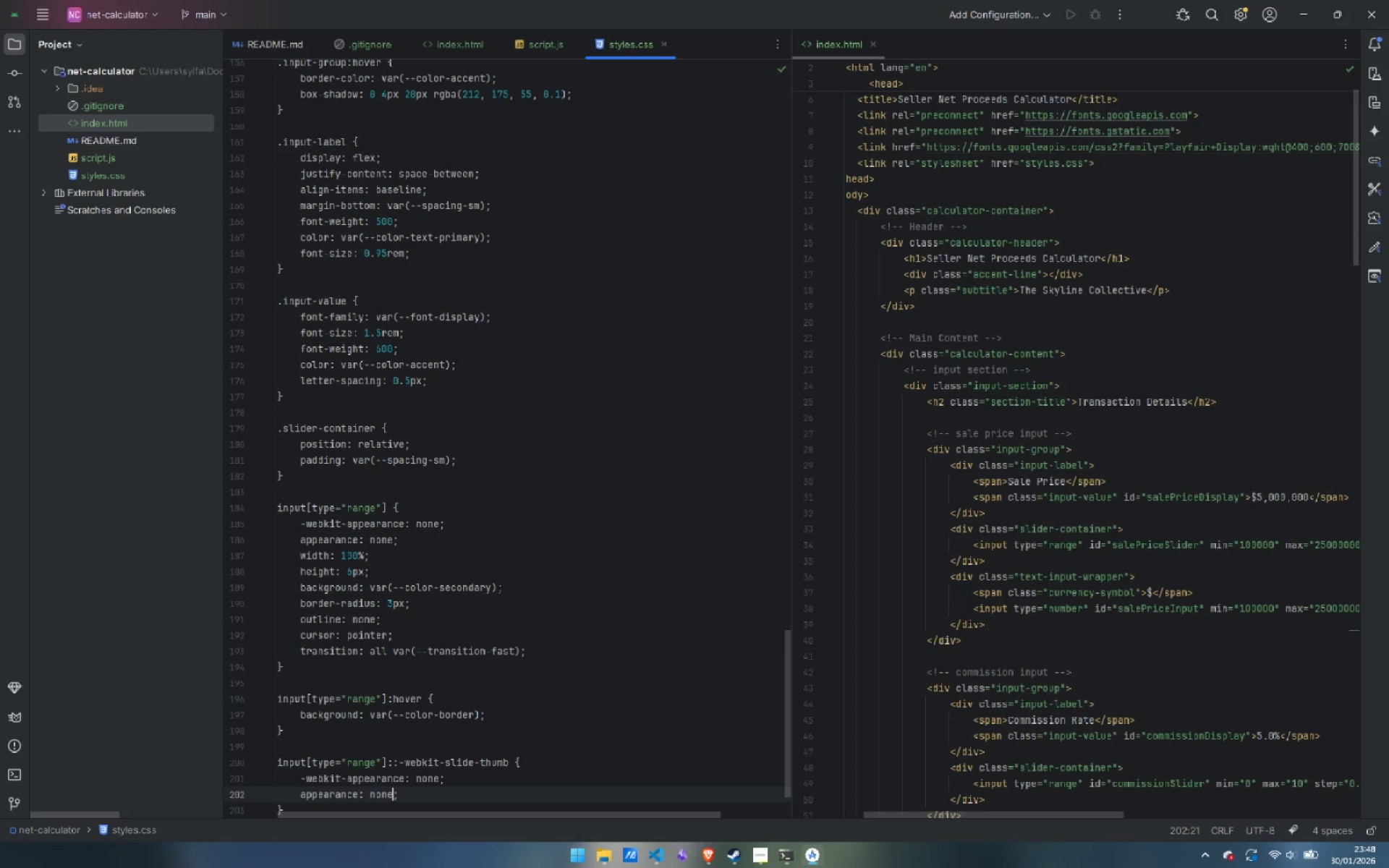 
key(ArrowRight)
 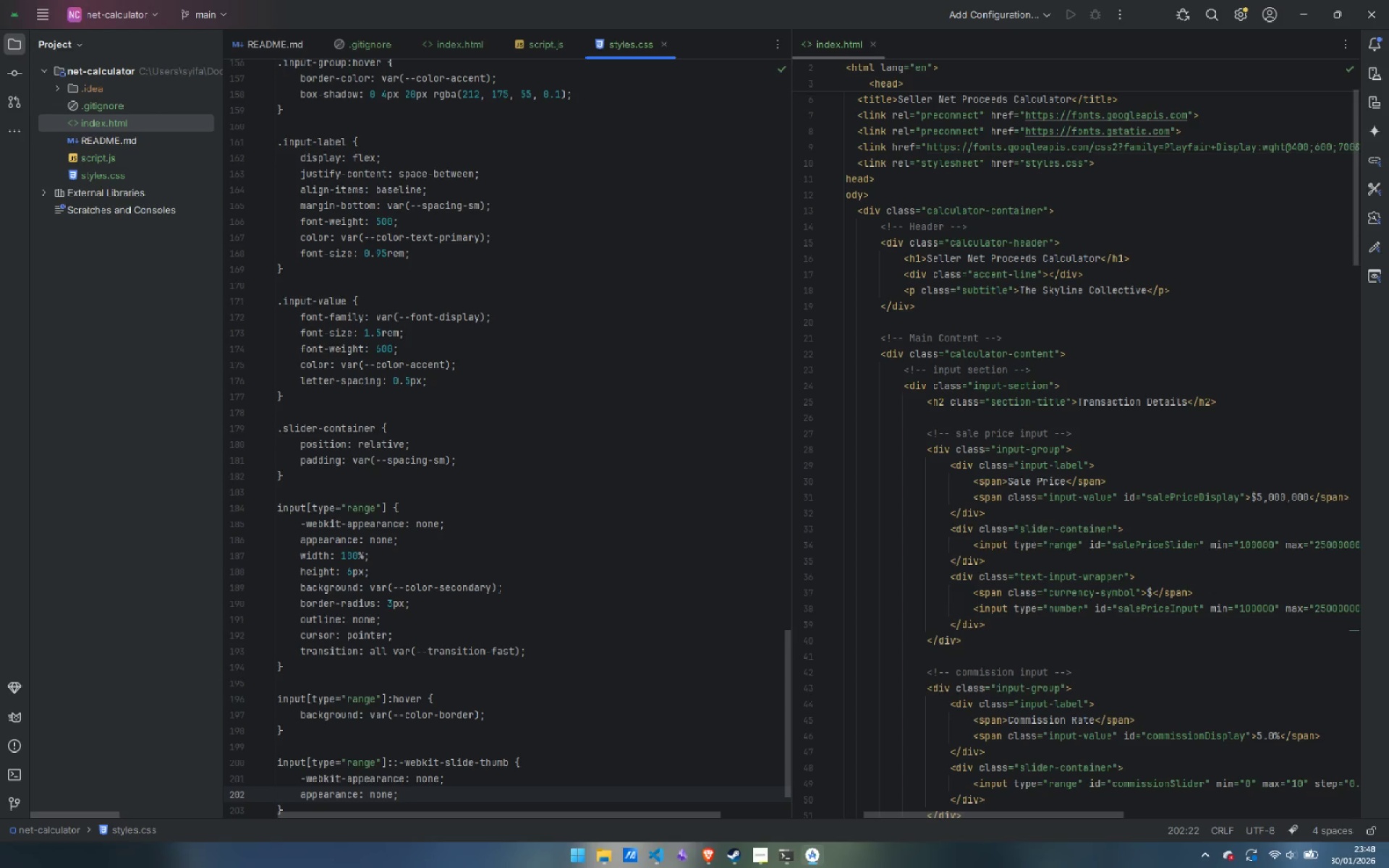 
key(Enter)
 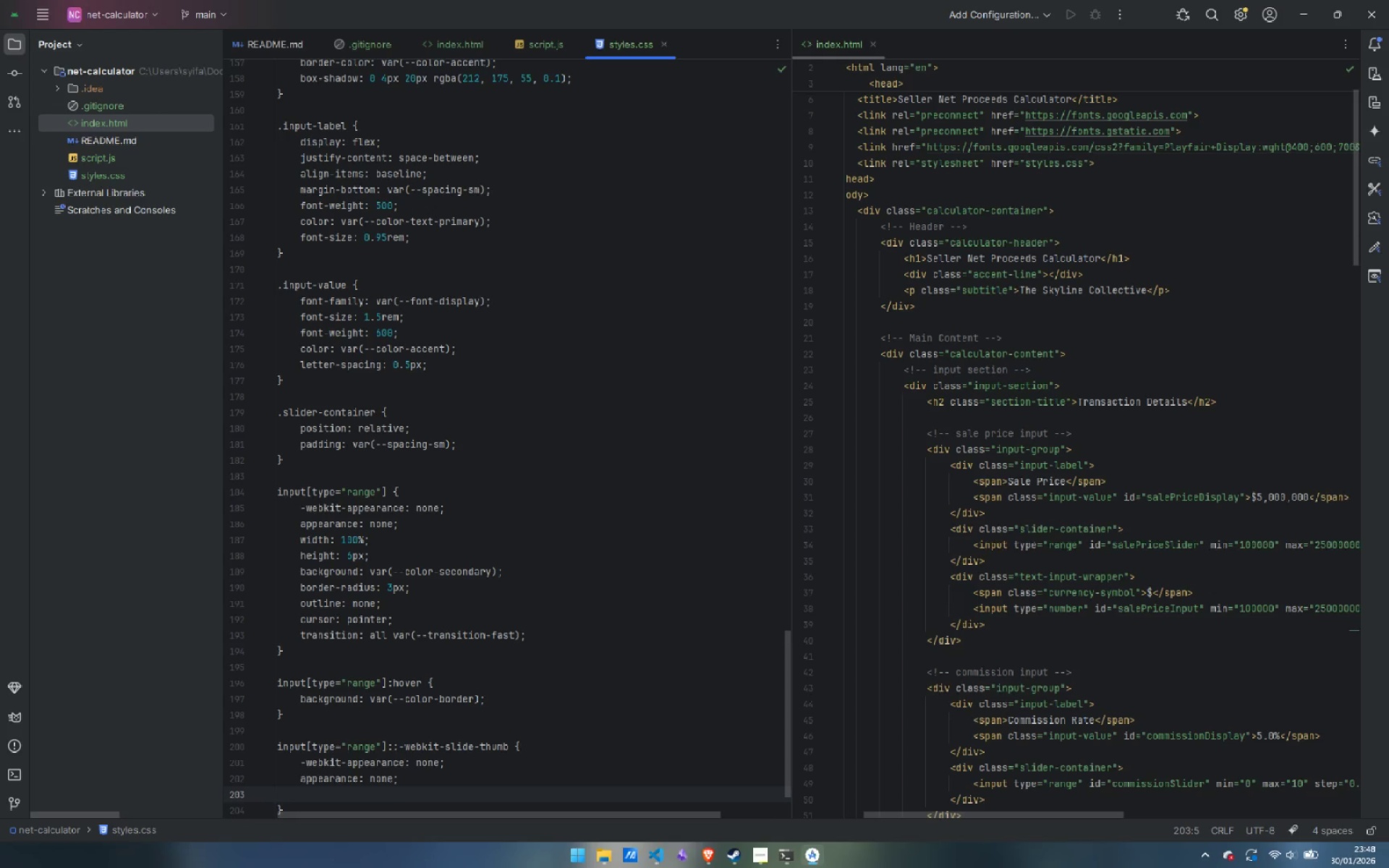 
type(wi)
 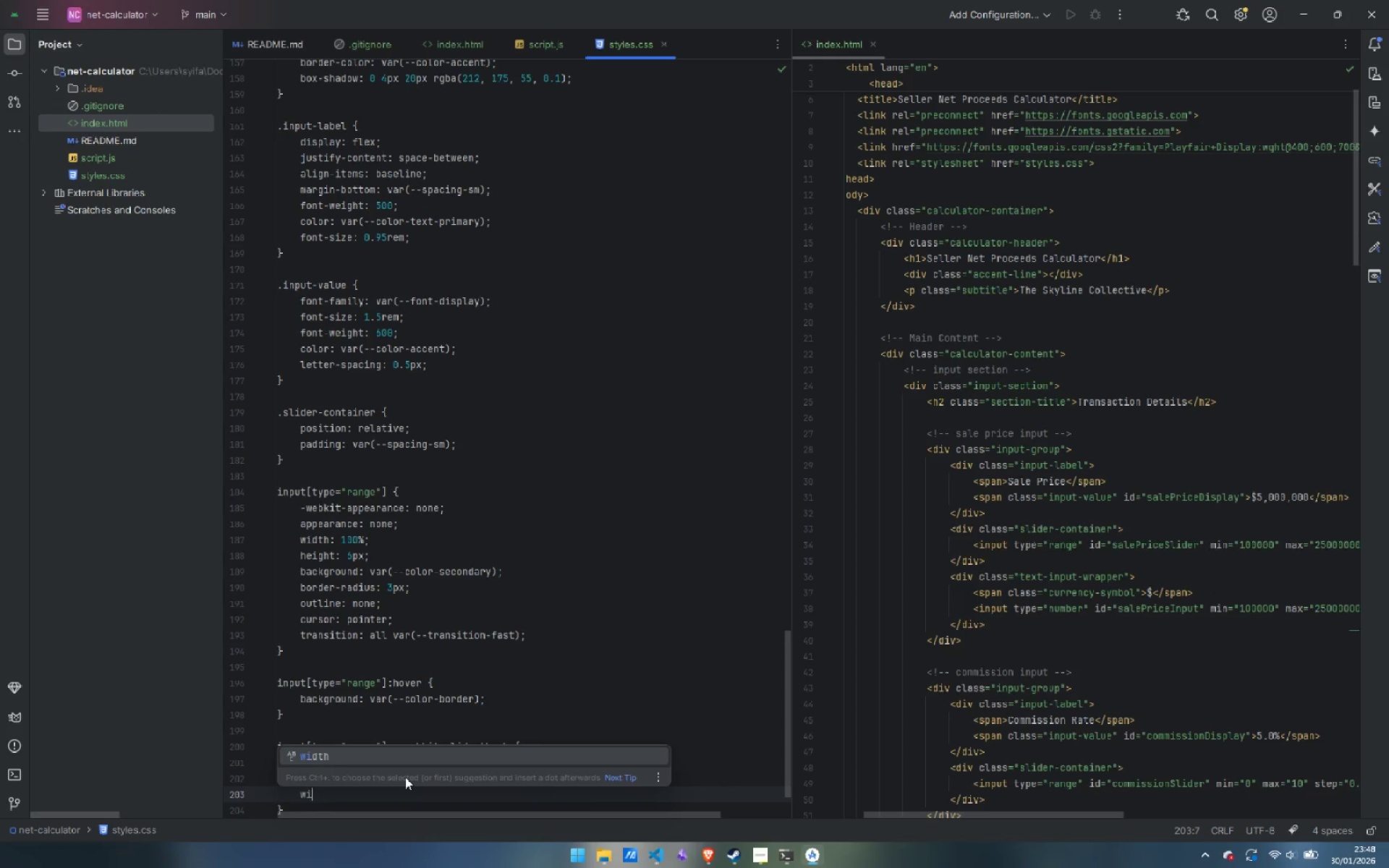 
key(Enter)
 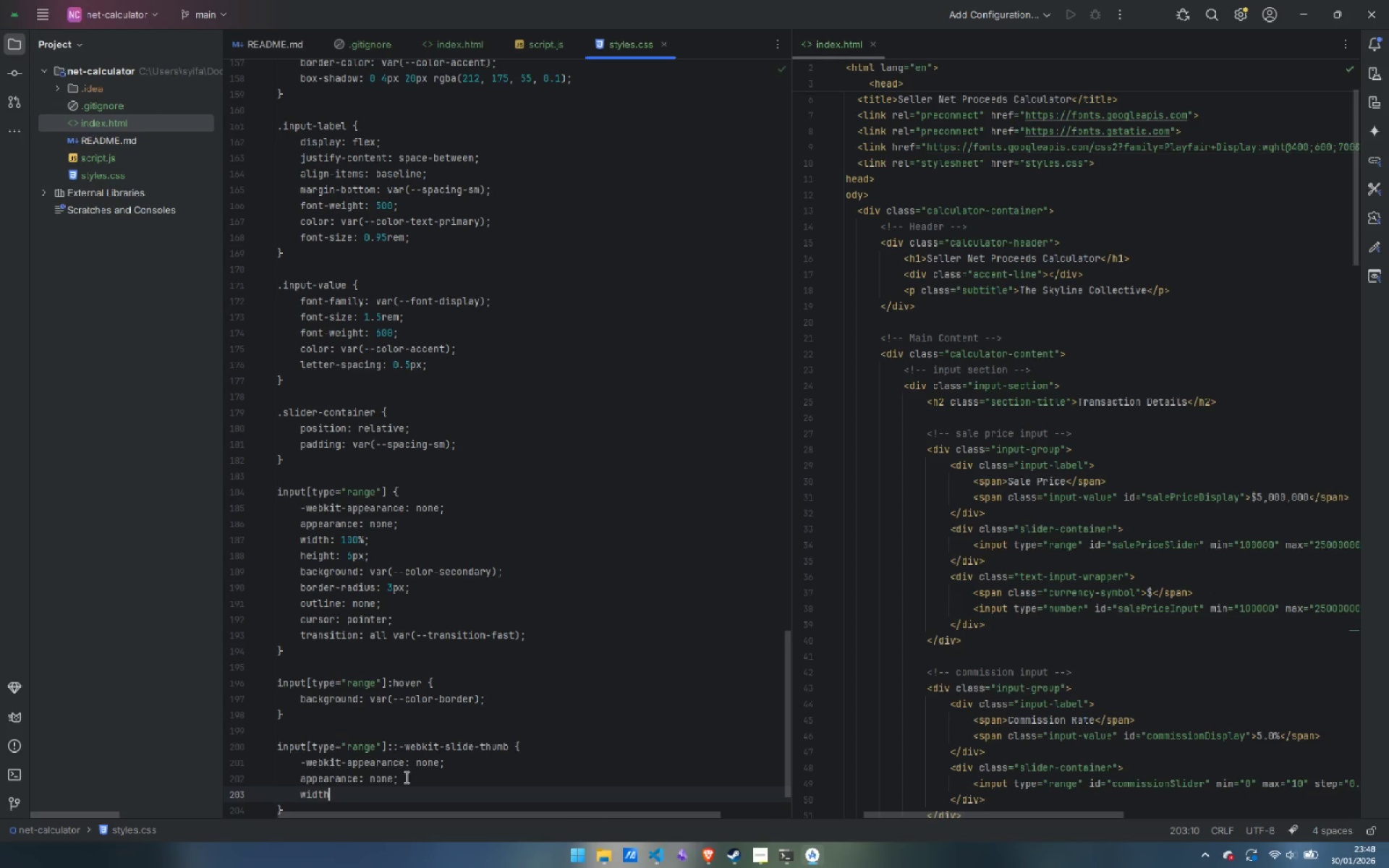 
type(: 24px;)
 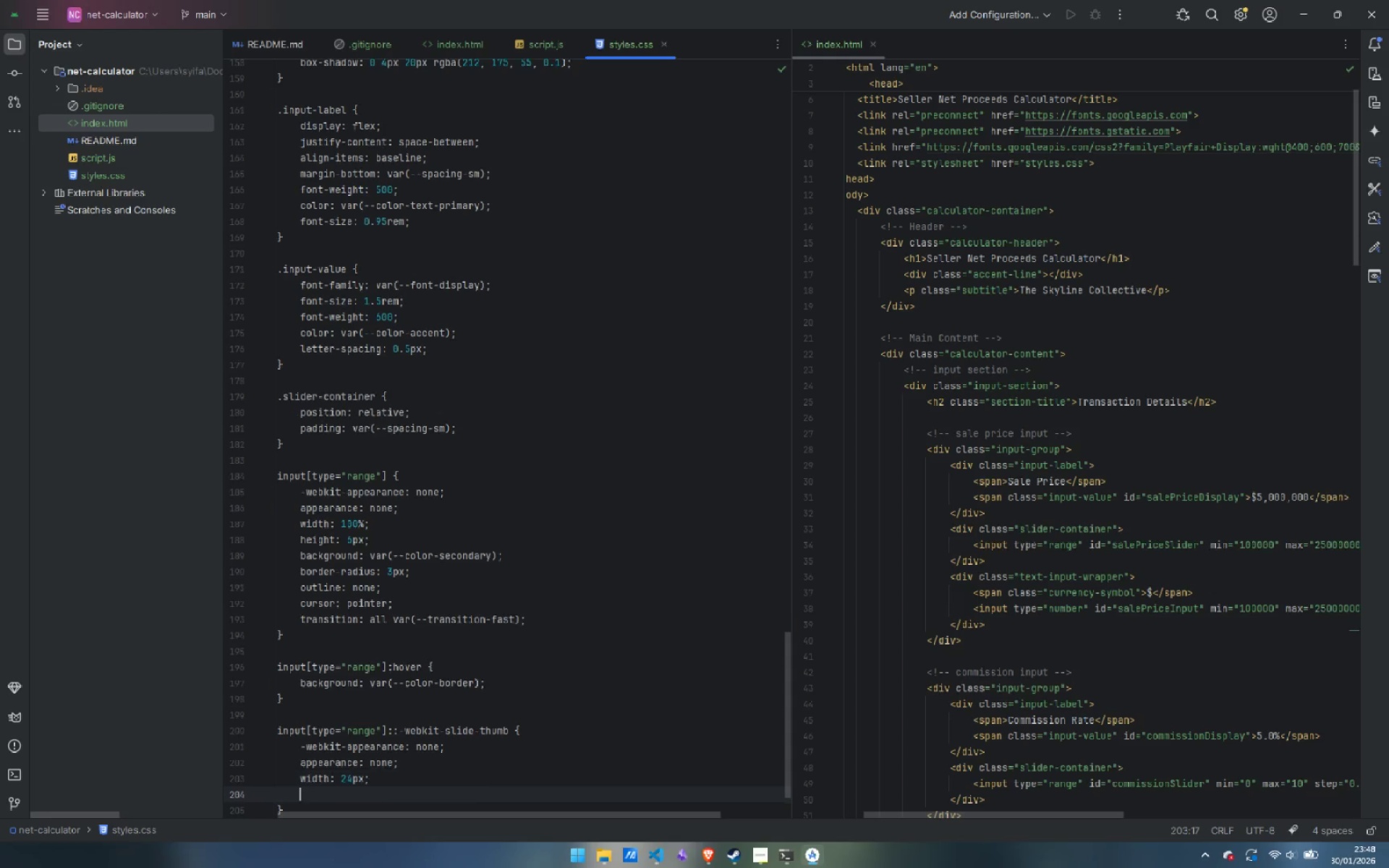 
key(Enter)
 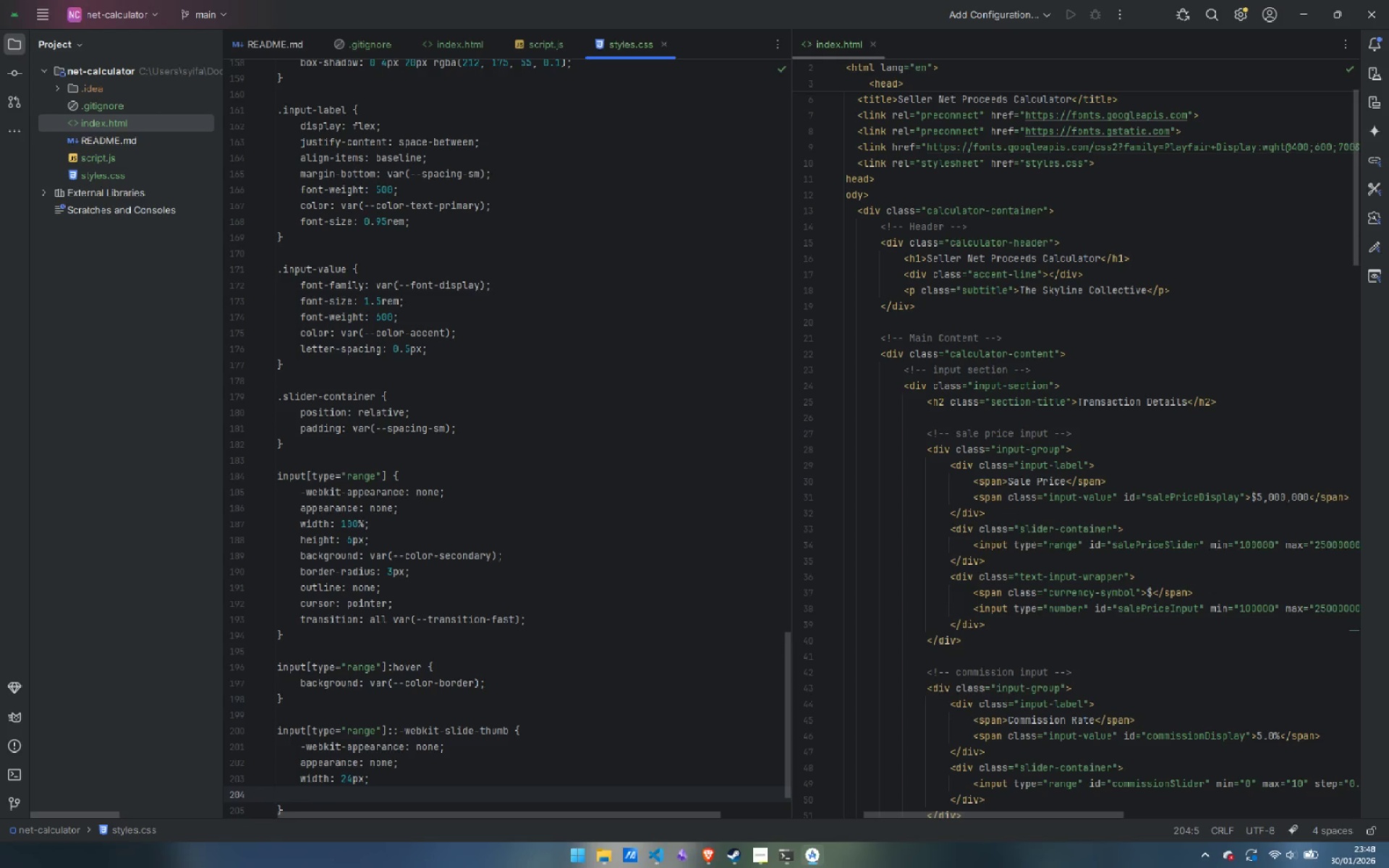 
type(heig)
 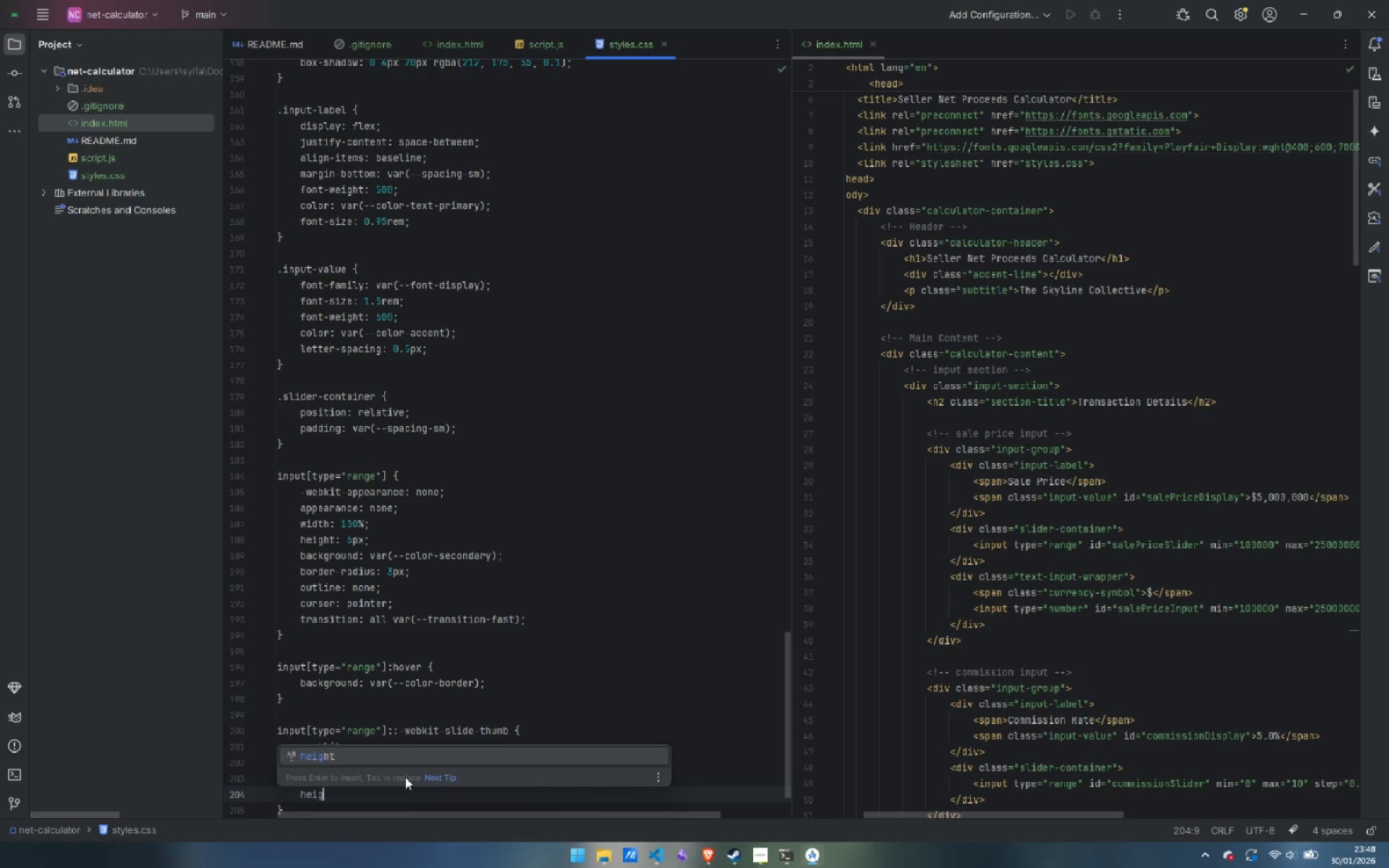 
key(Enter)
 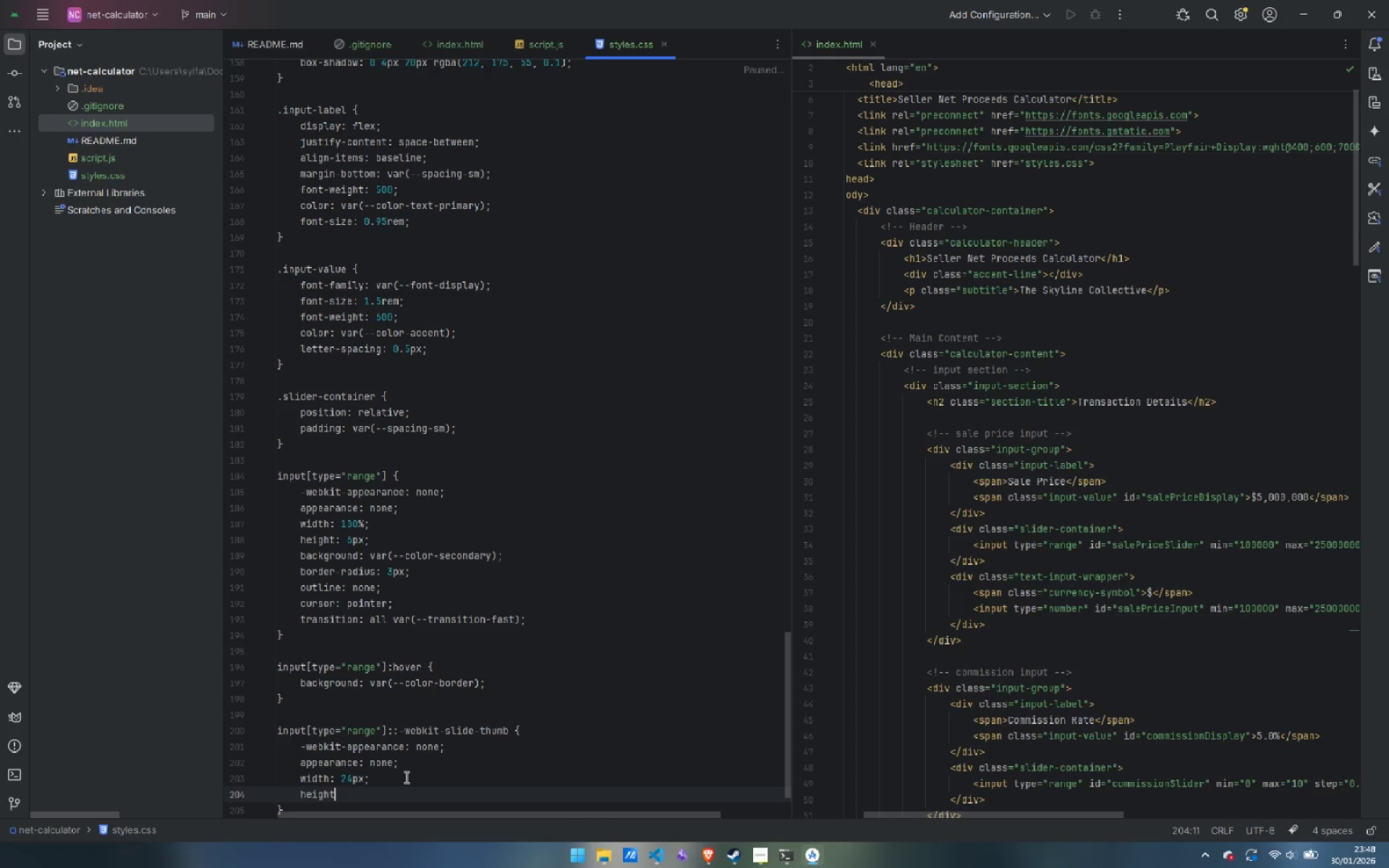 
type(: 24px;)
 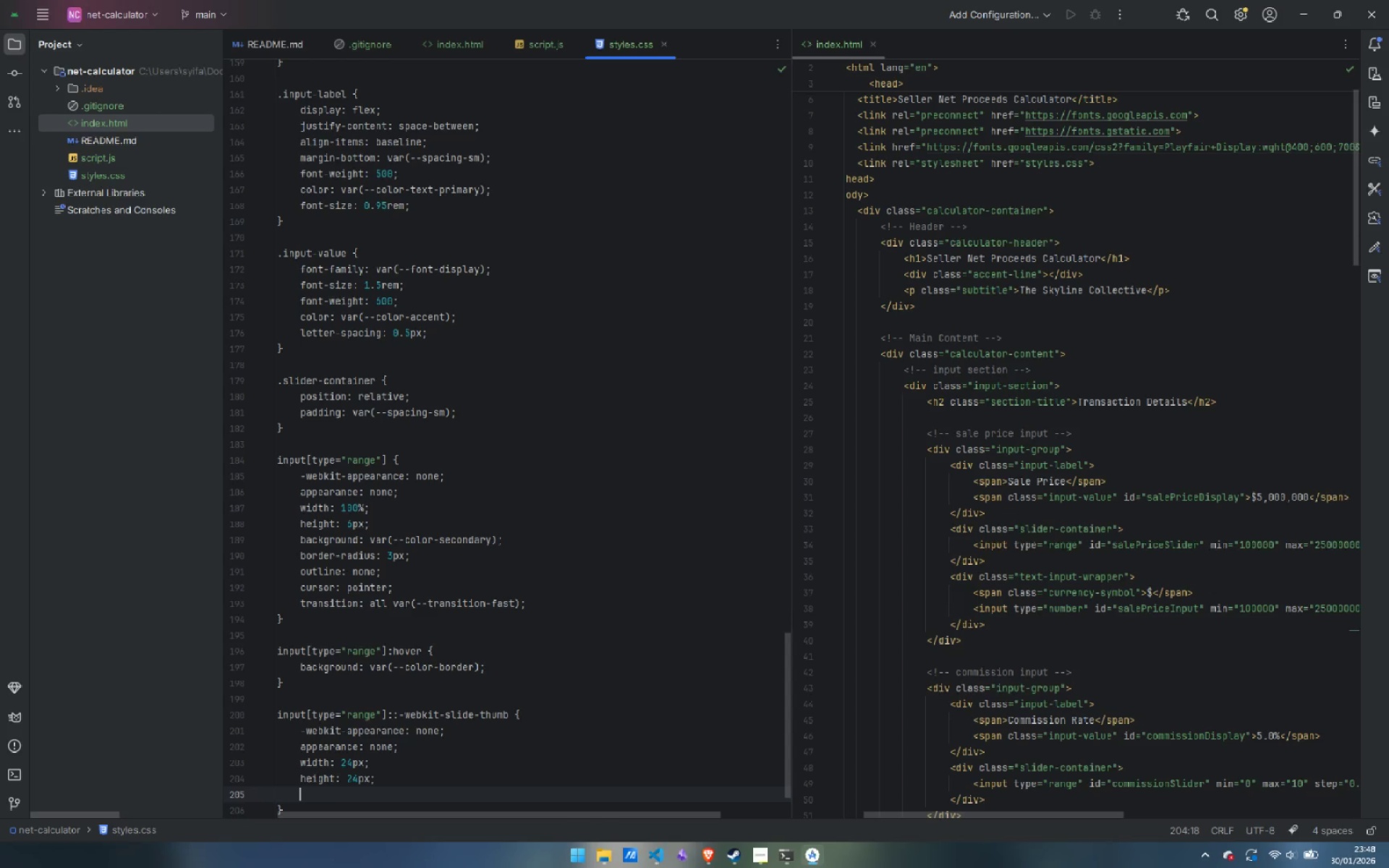 
key(Enter)
 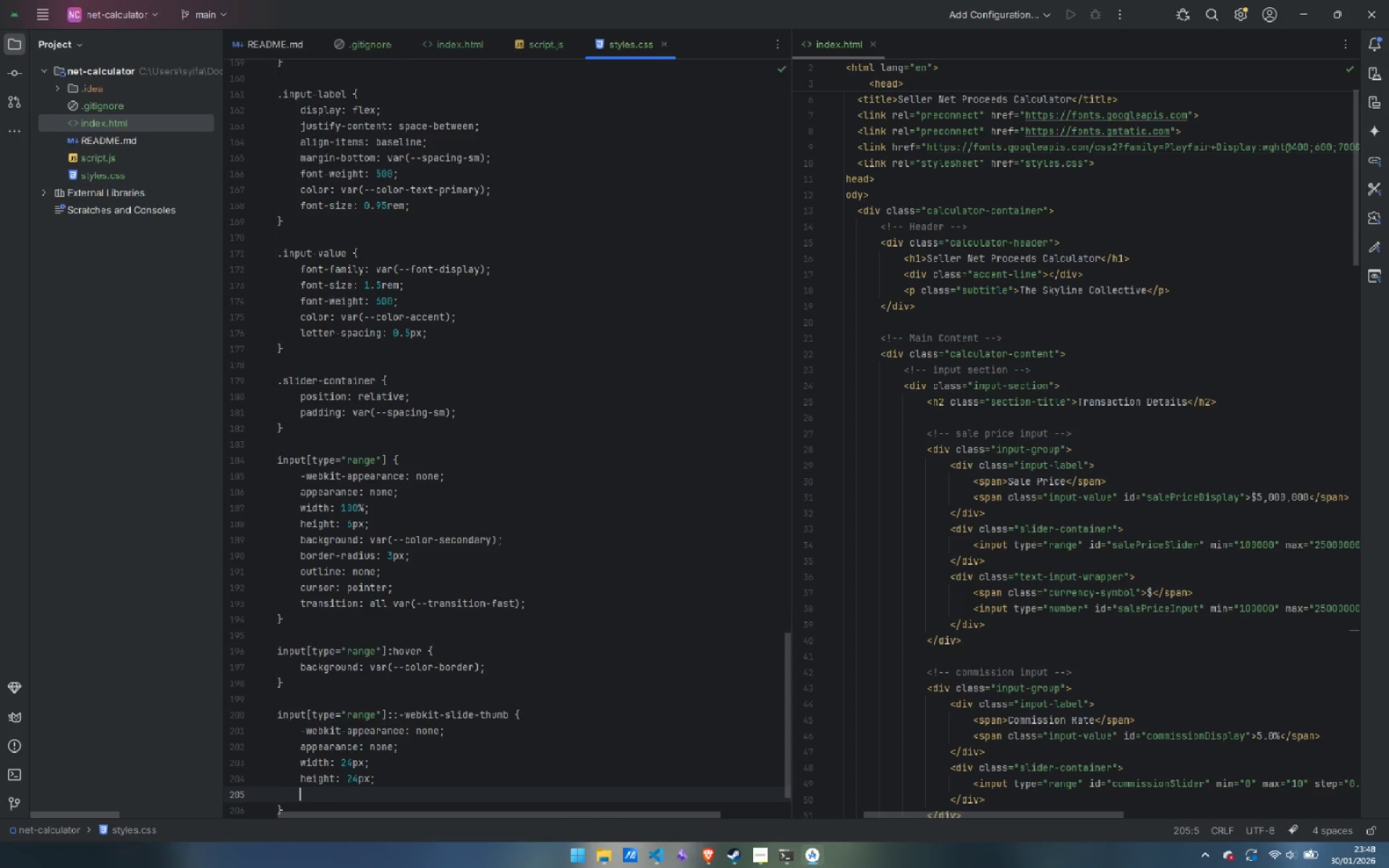 
type(bac)
 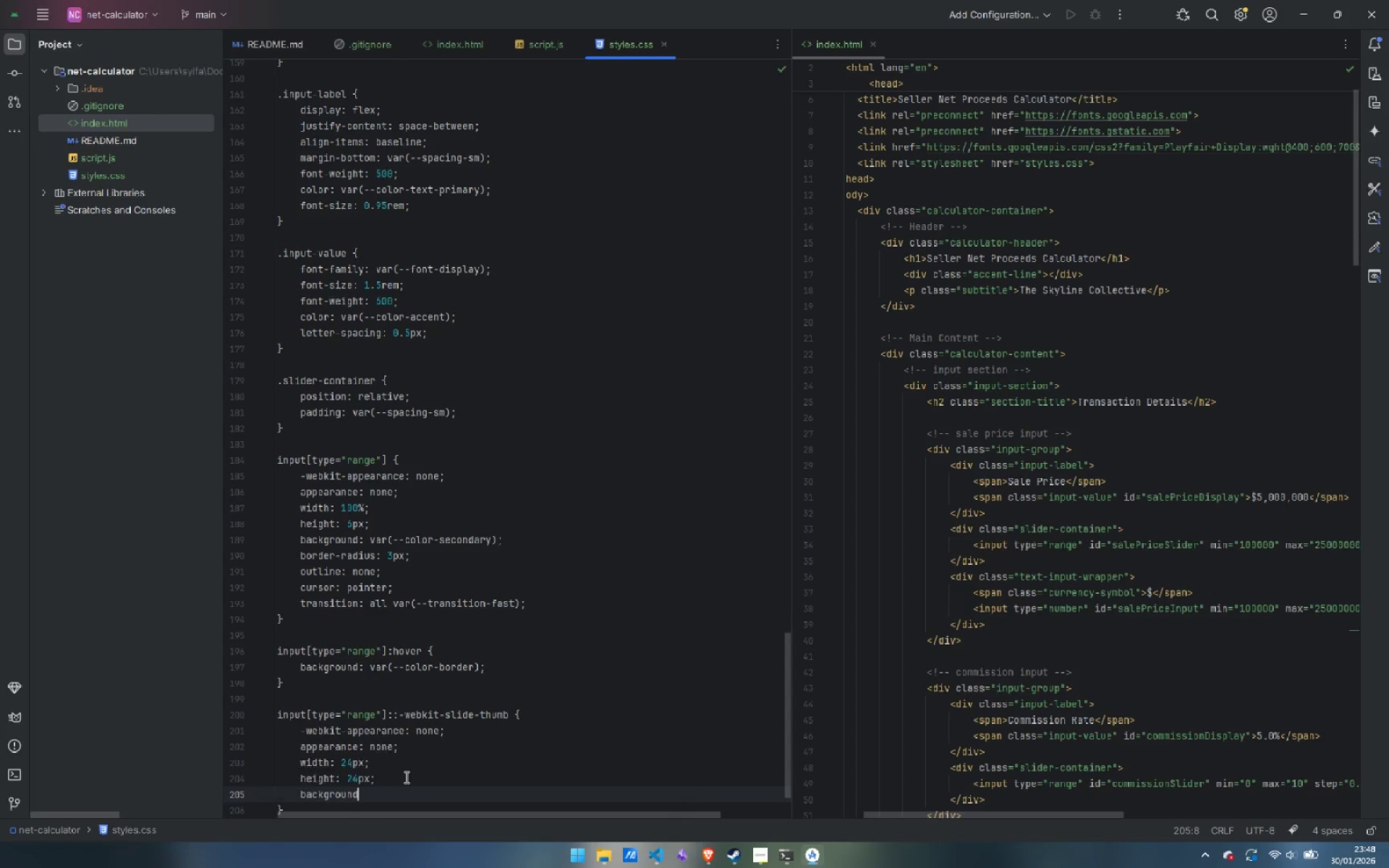 
key(Enter)
 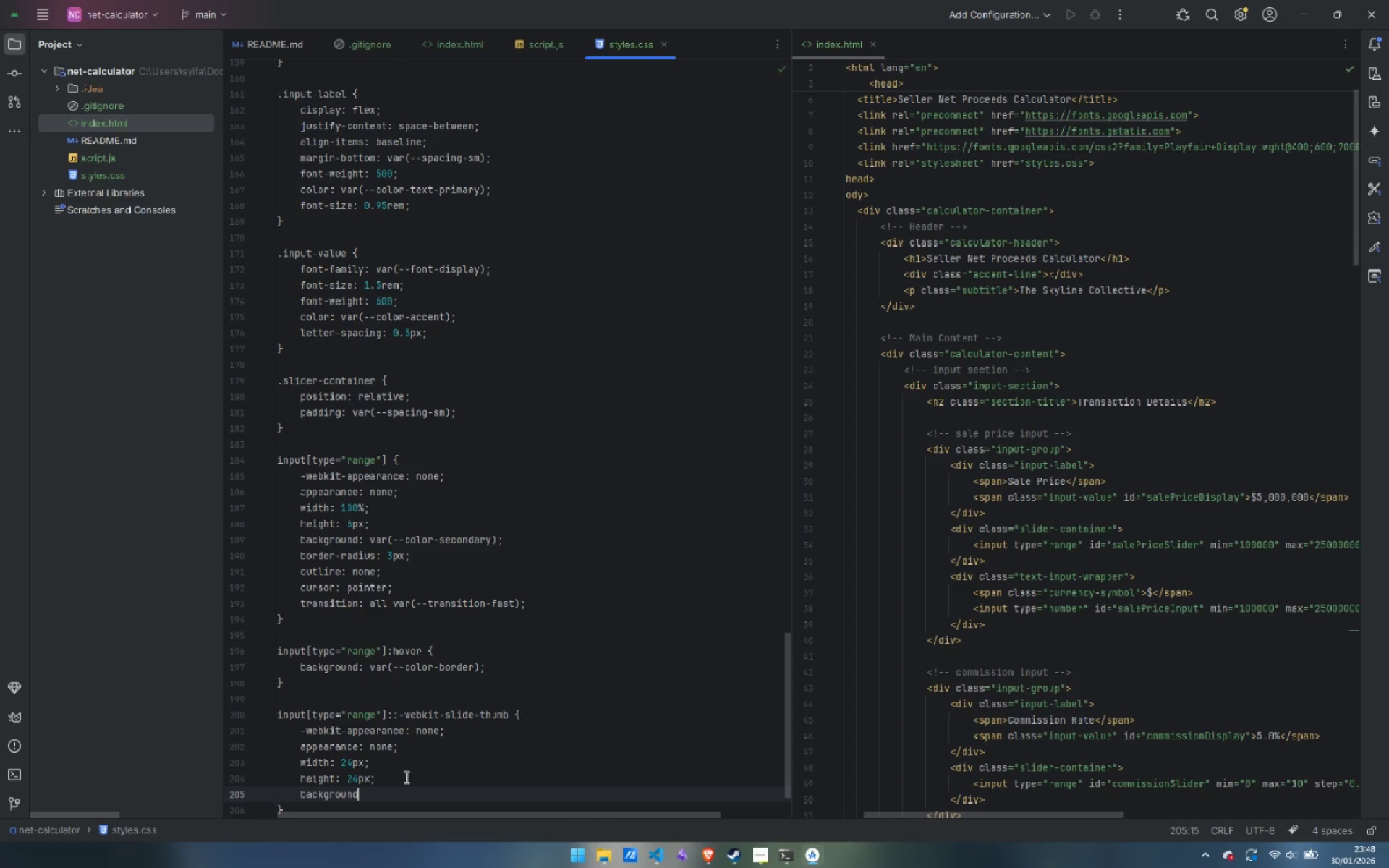 
type(: var(--colo)
 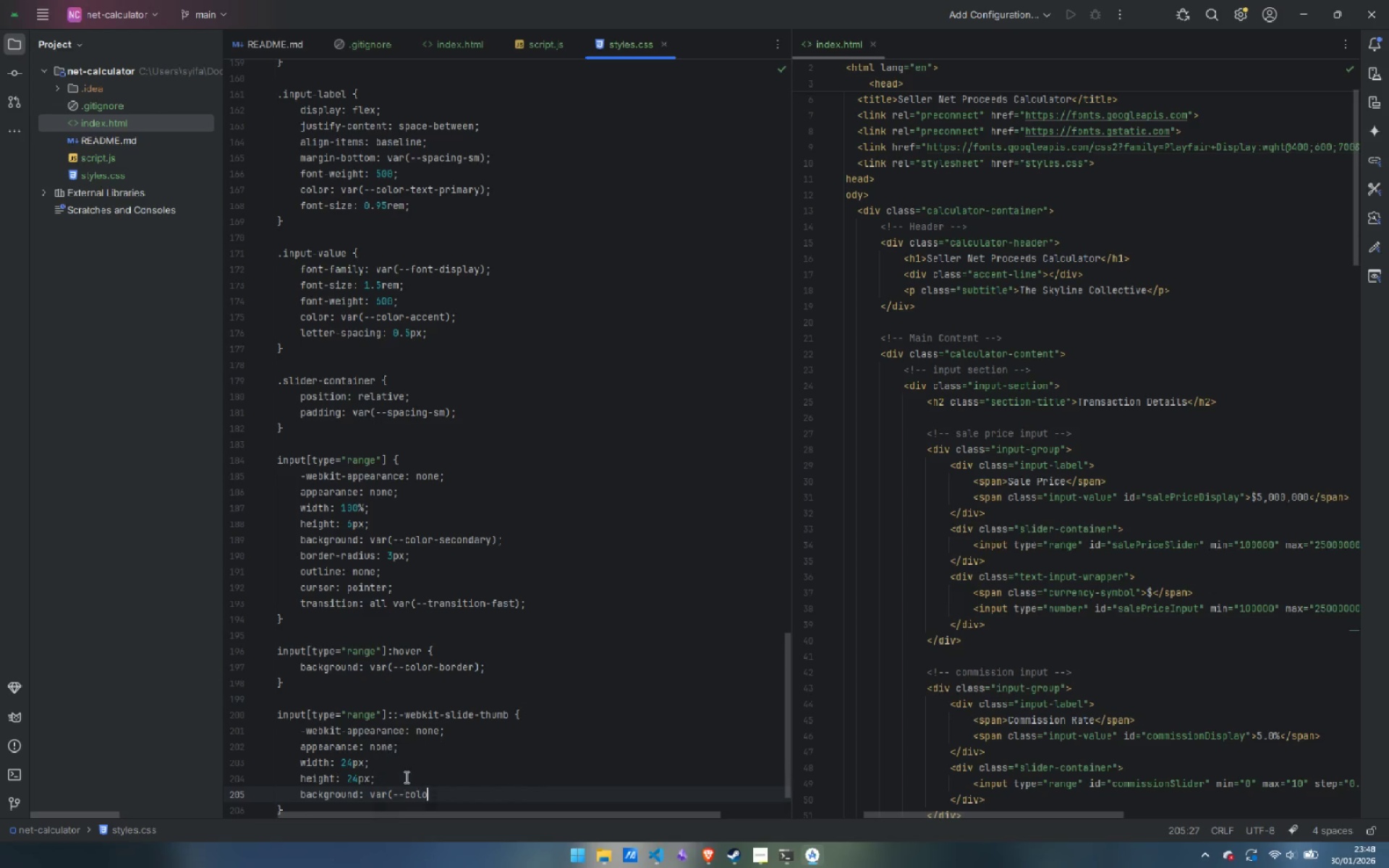 
key(Enter)
 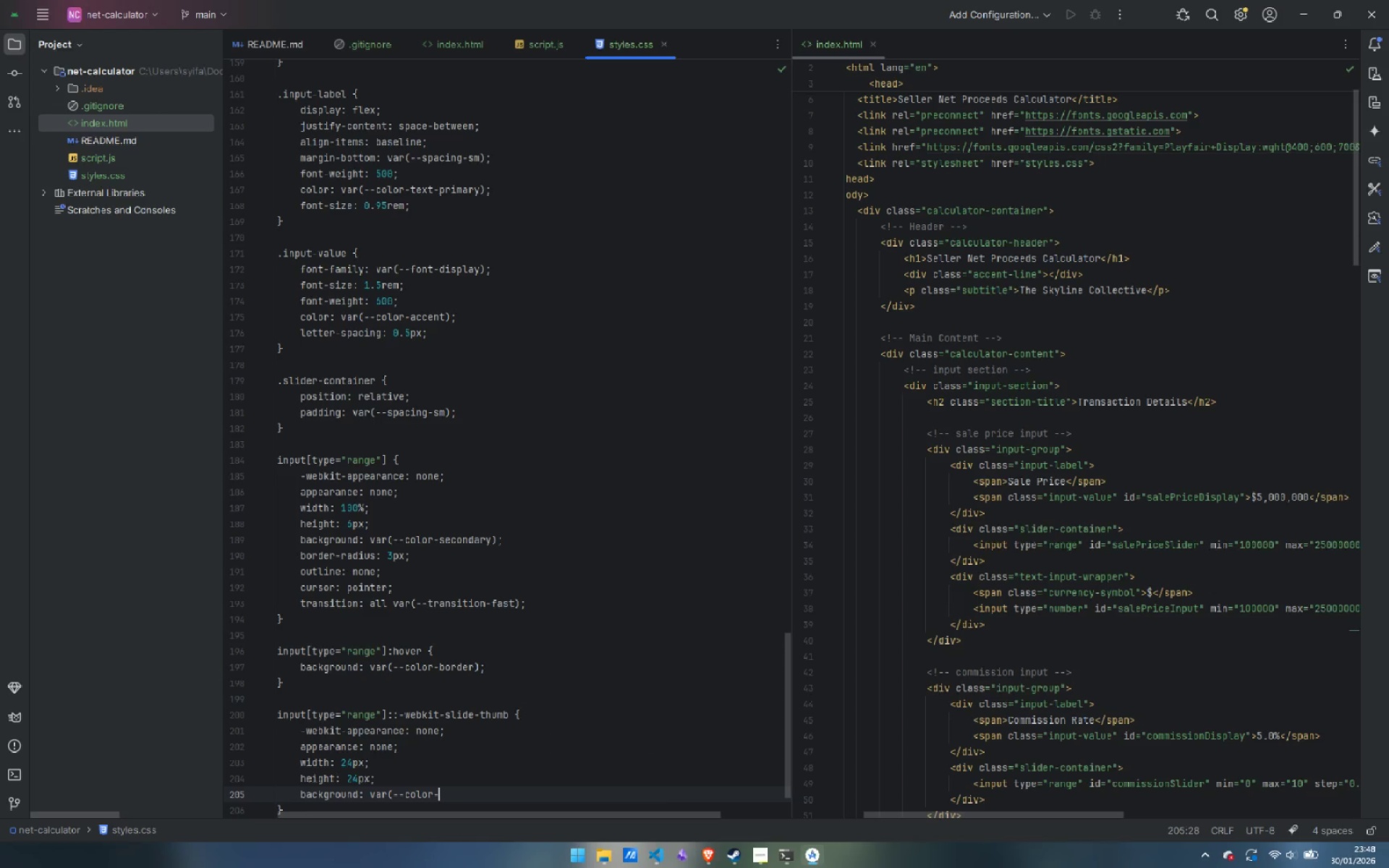 
type(-acce)
 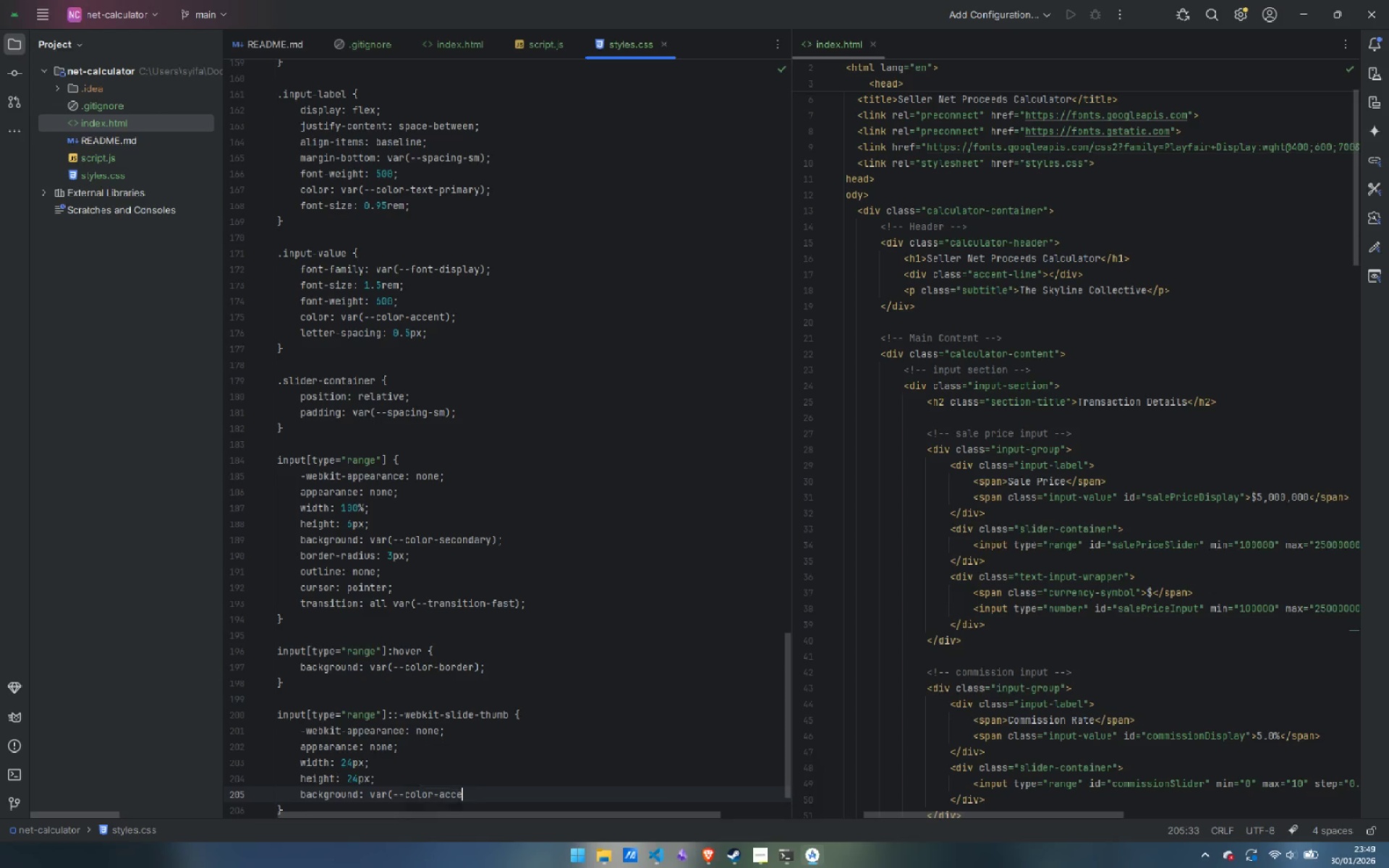 
key(Enter)
 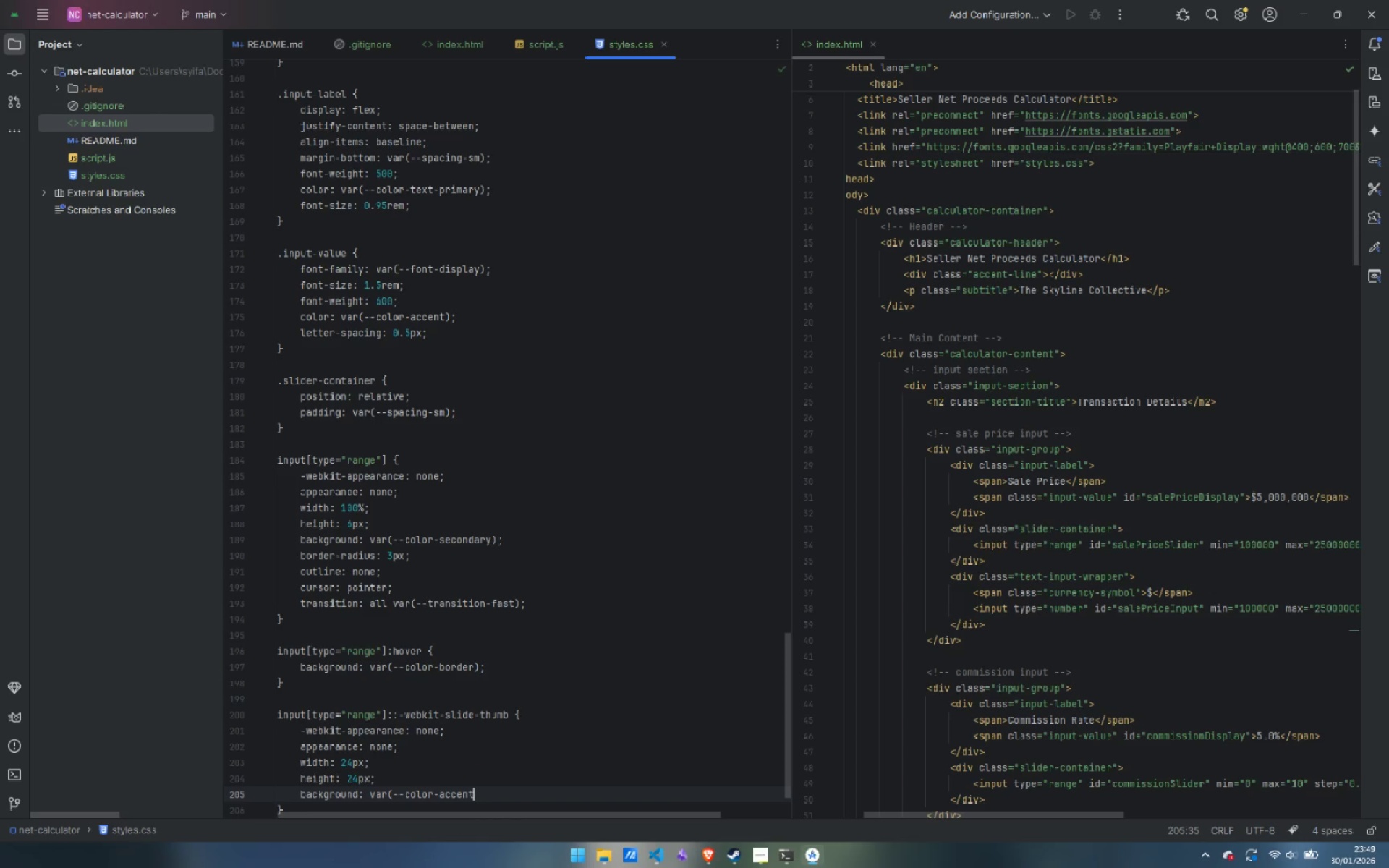 
key(Shift+0)
 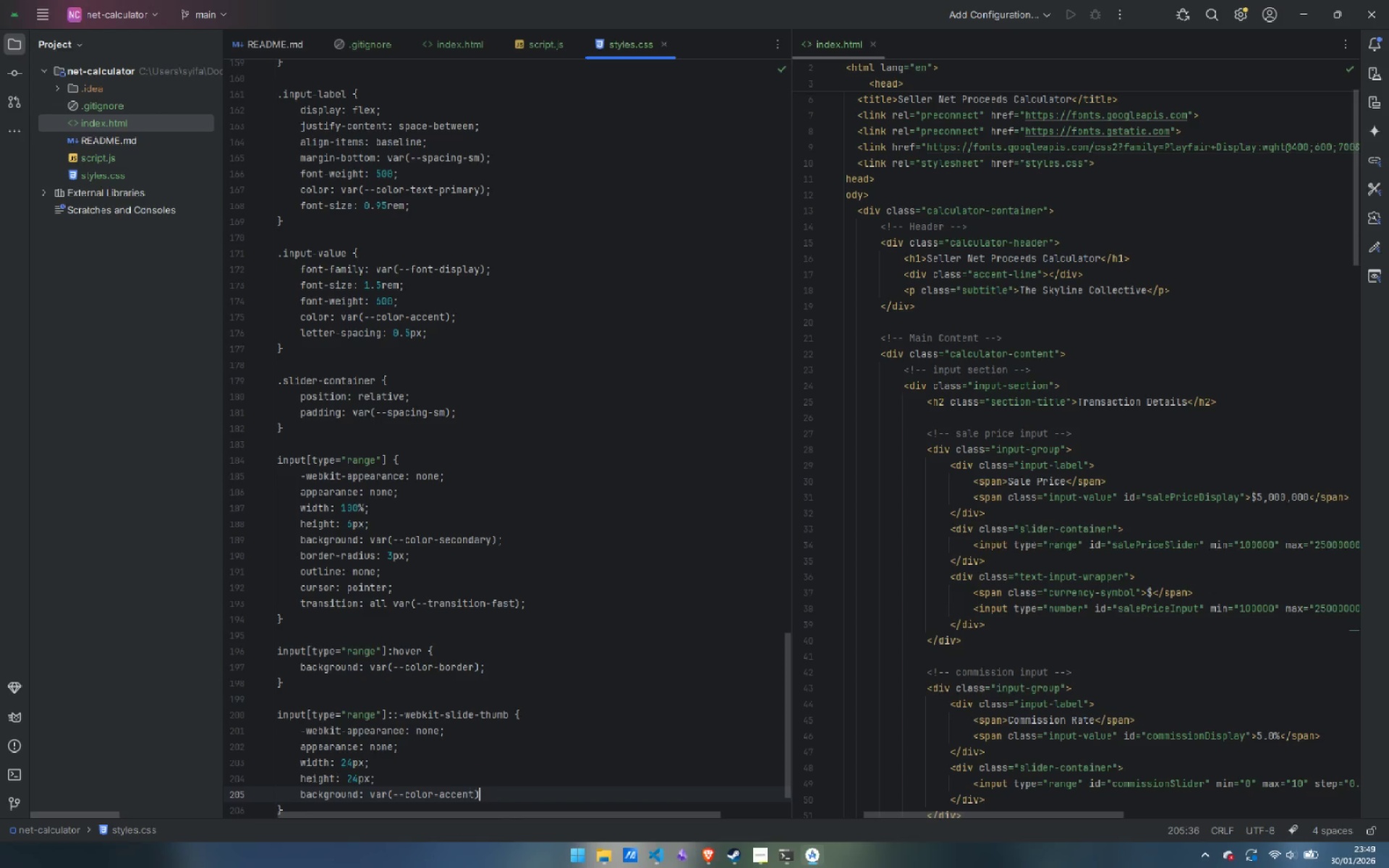 
key(Semicolon)
 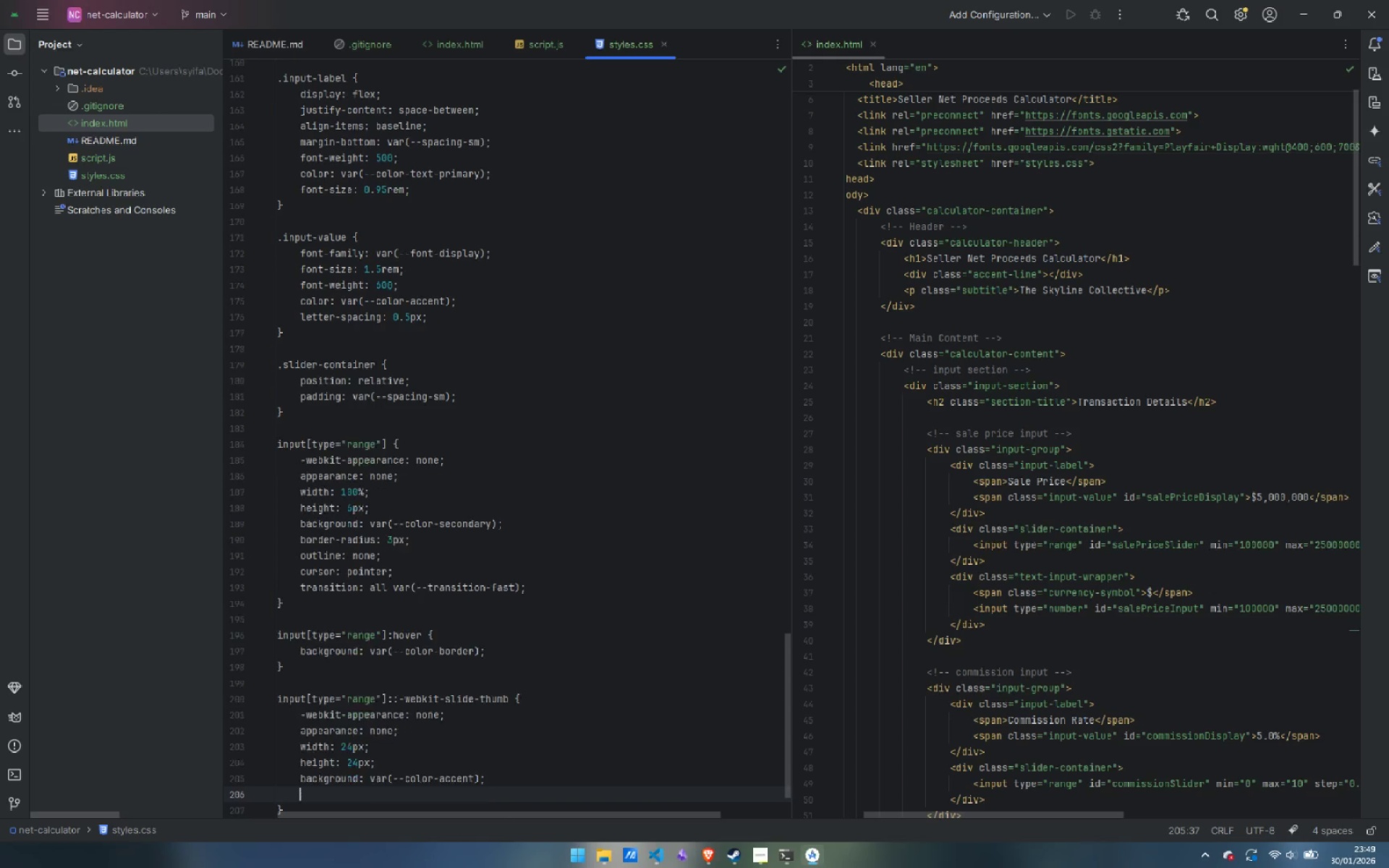 
key(Enter)
 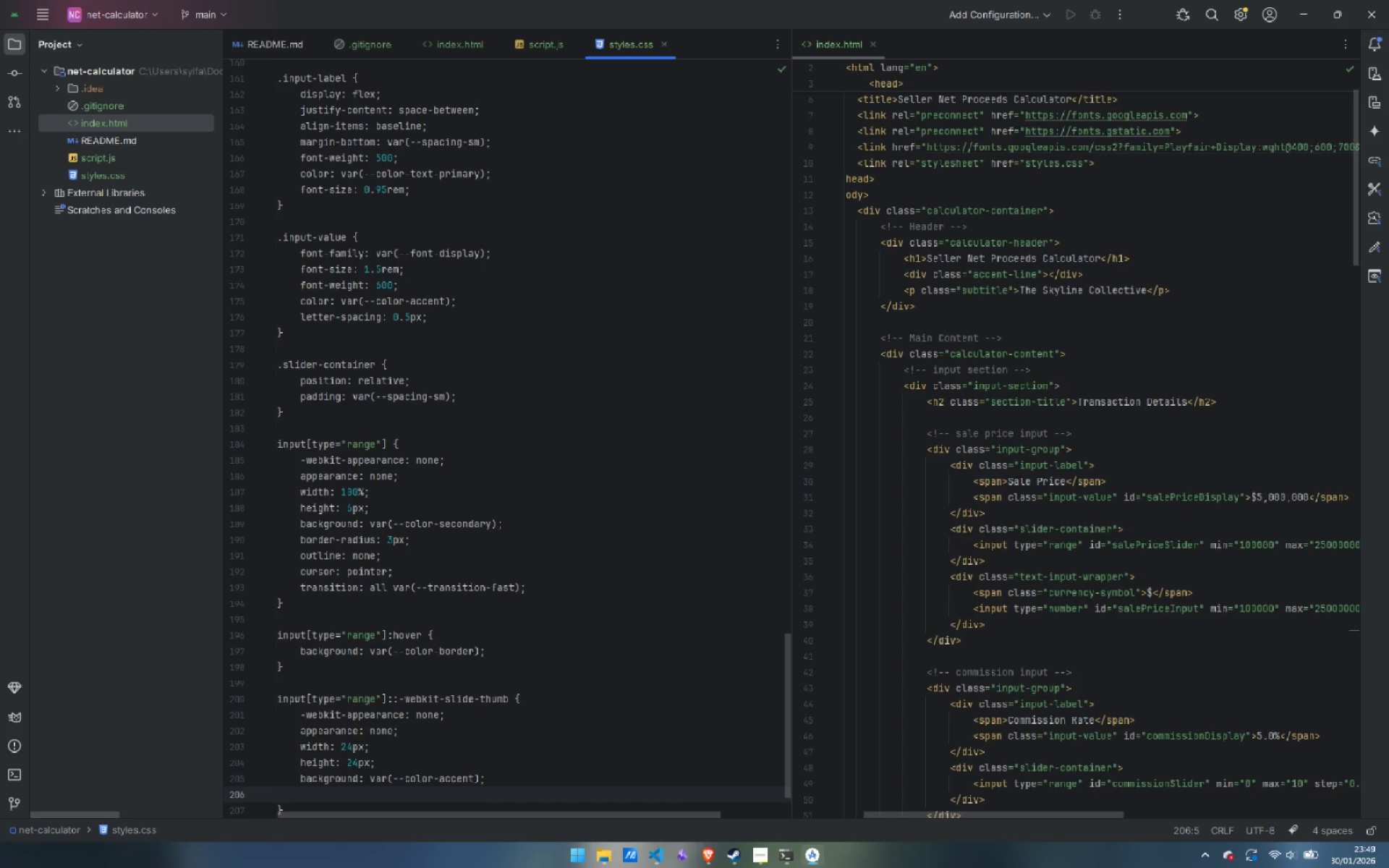 
type(borde)
 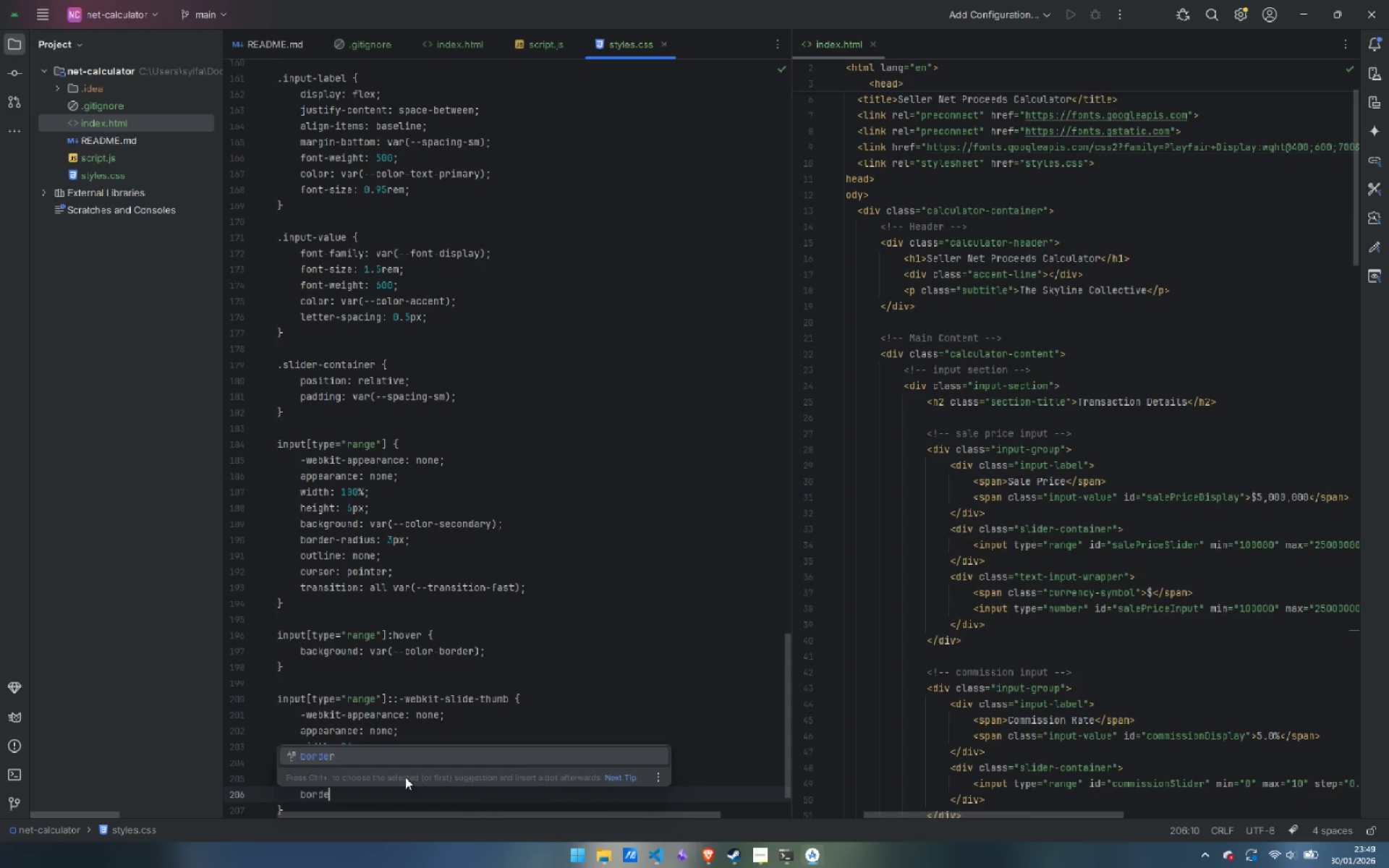 
key(Enter)
 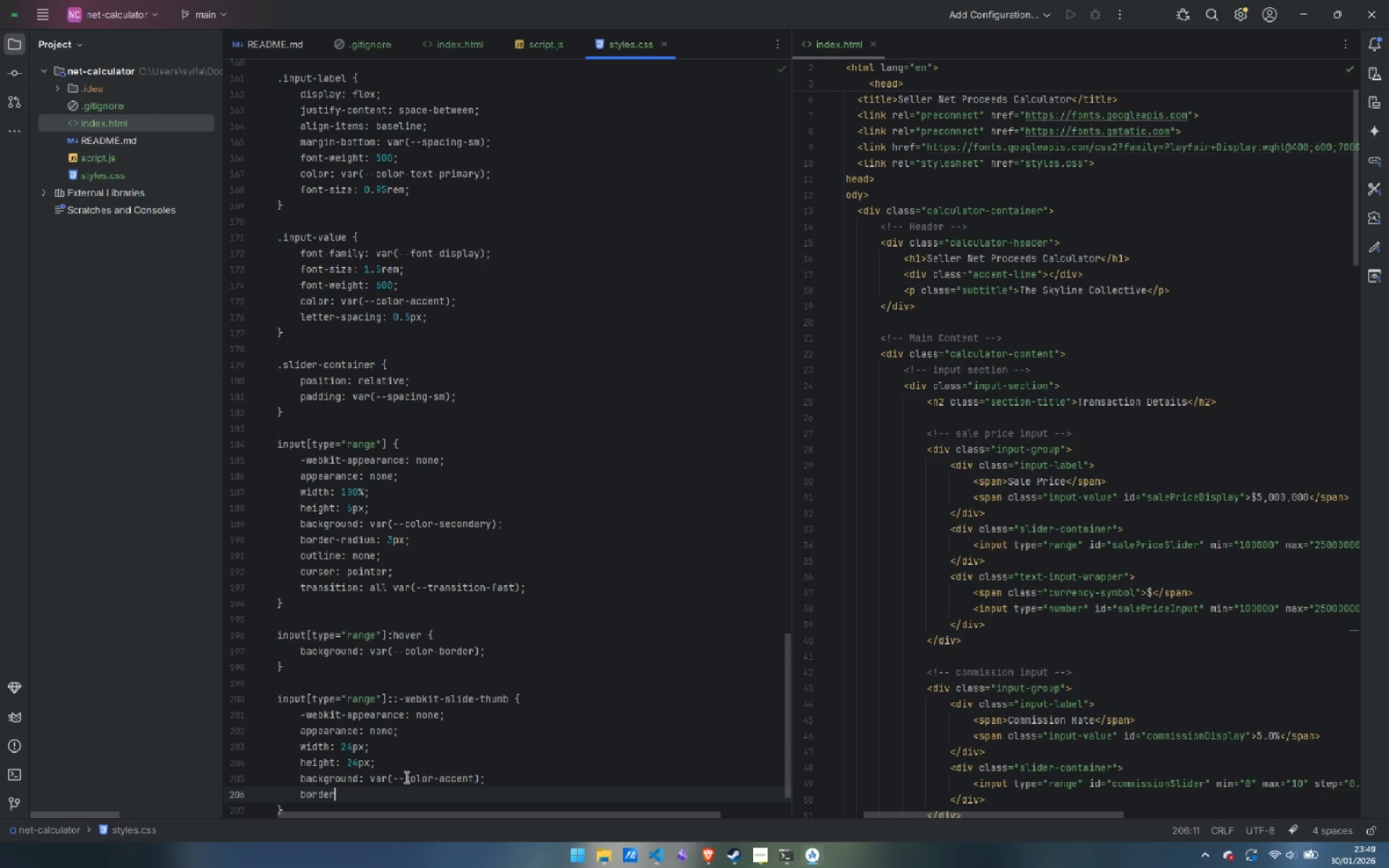 
key(Shift+Semicolon)
 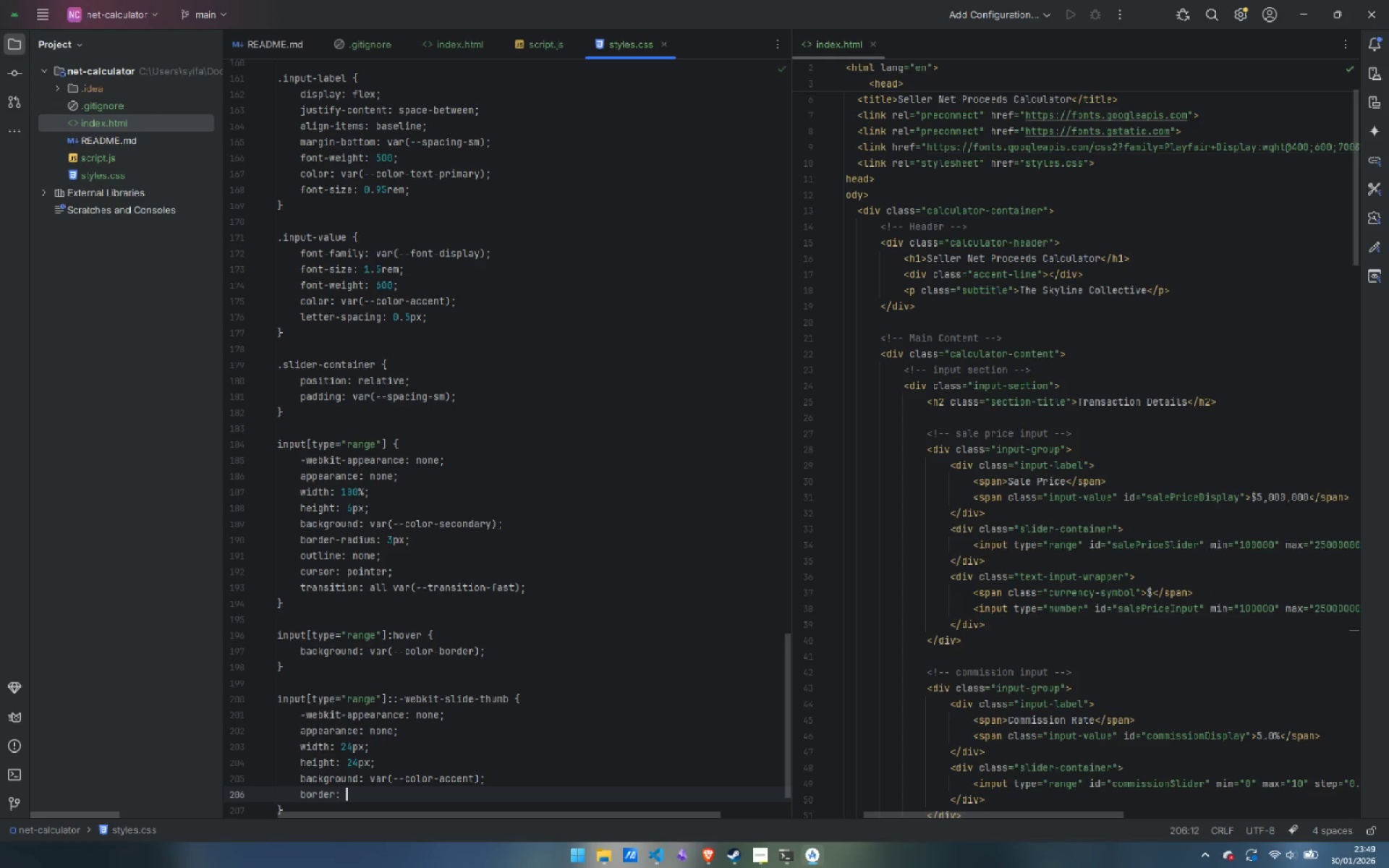 
key(Space)
 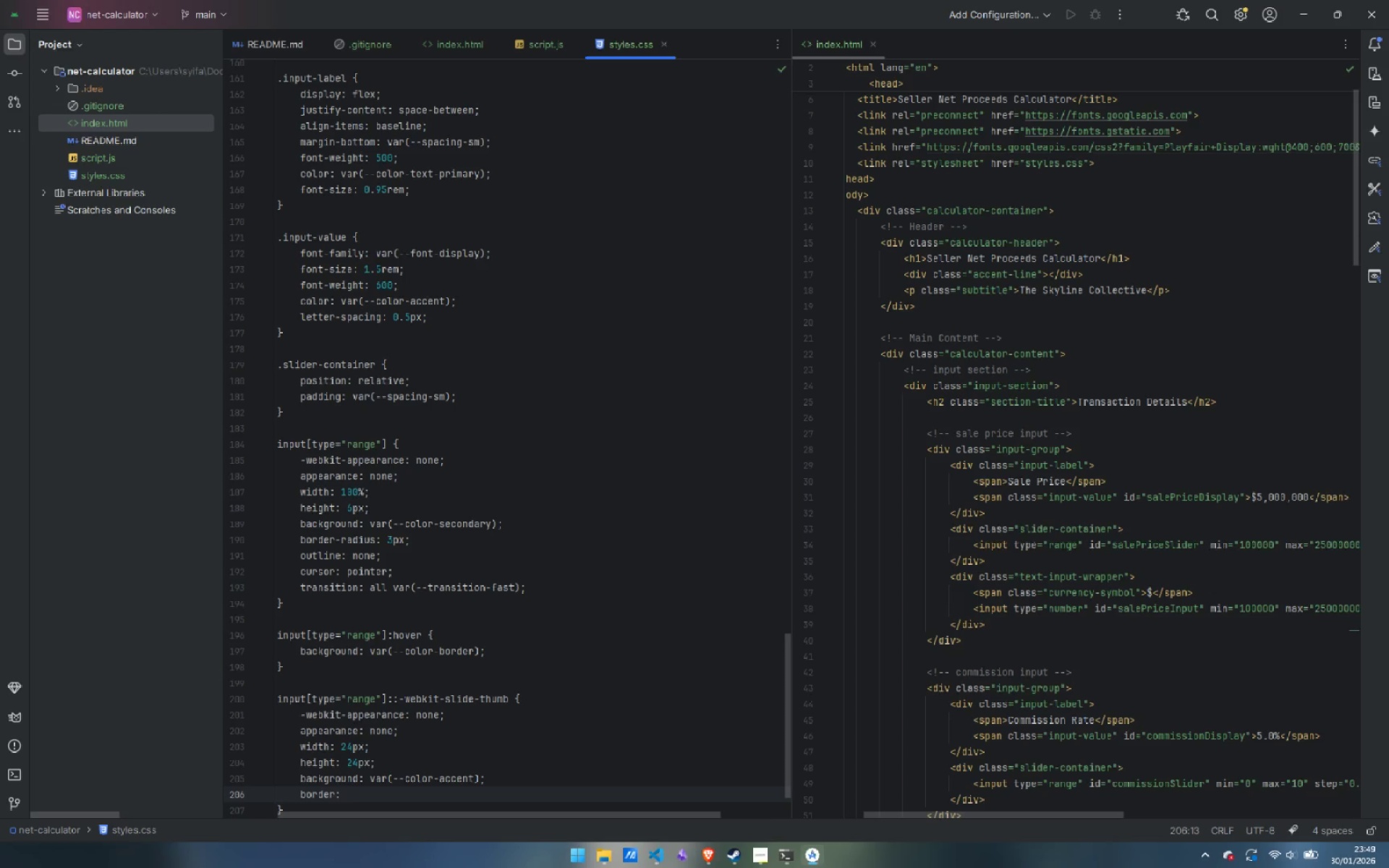 
type(3px solid var(--color-primar)
 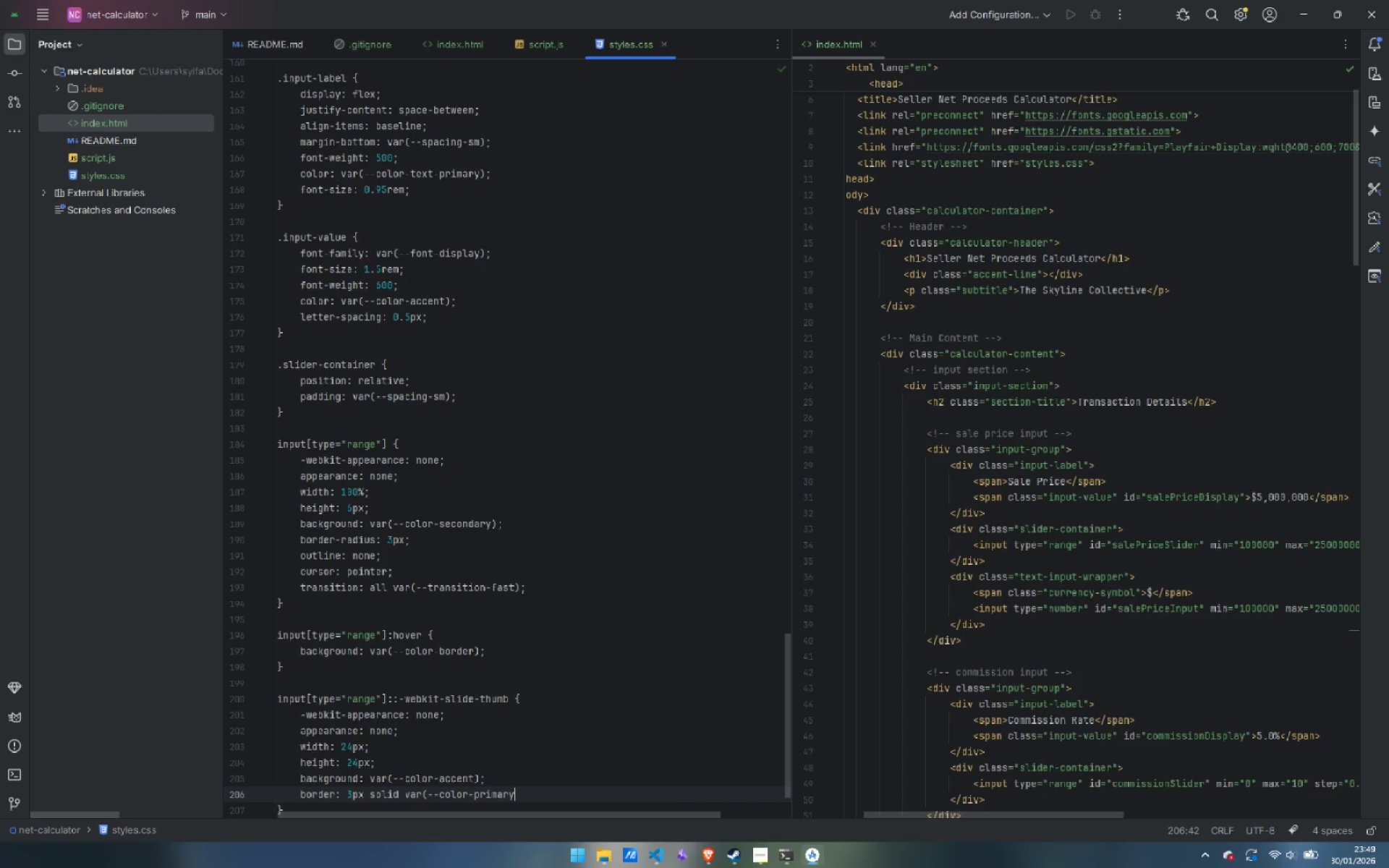 
 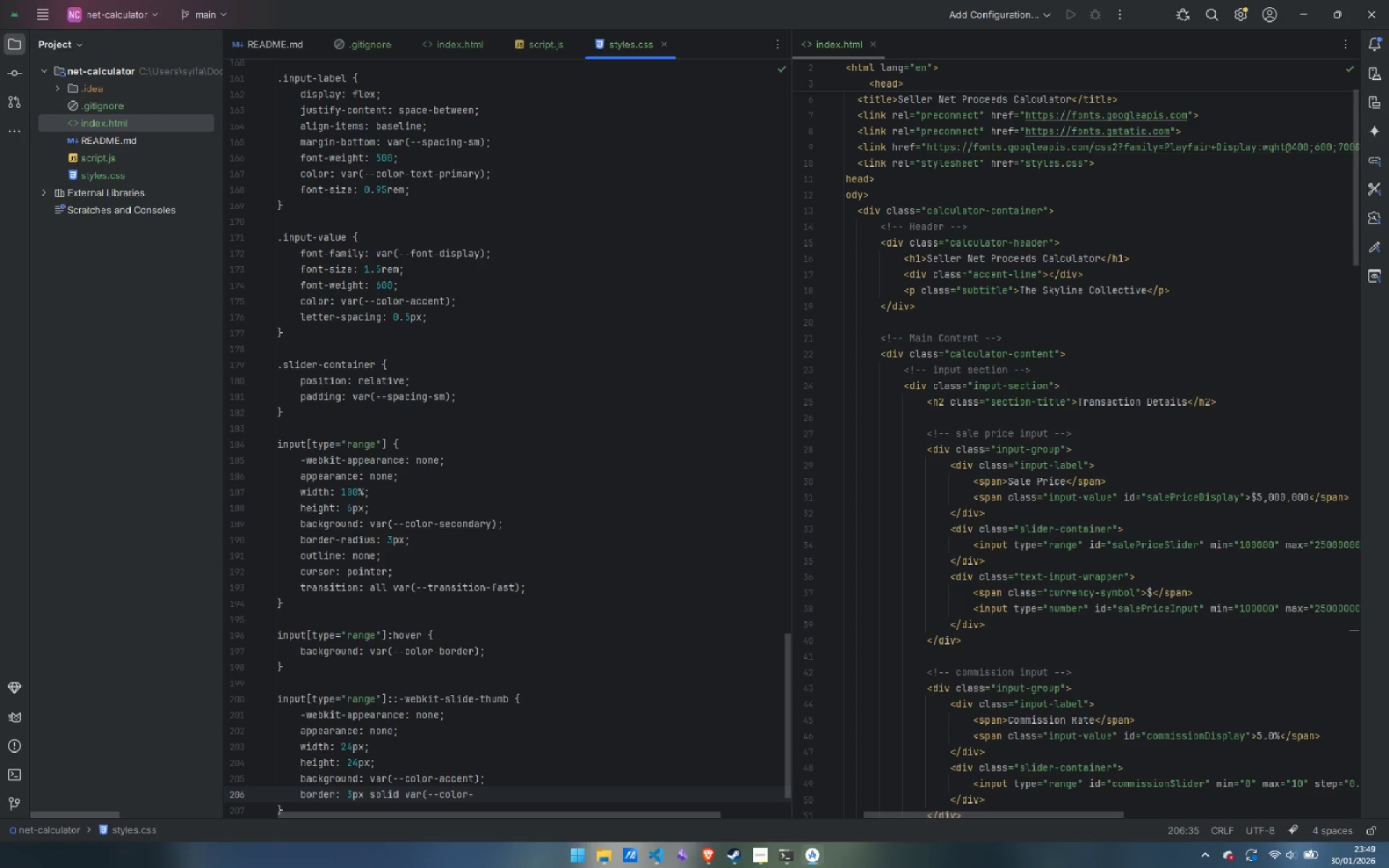 
key(Enter)
 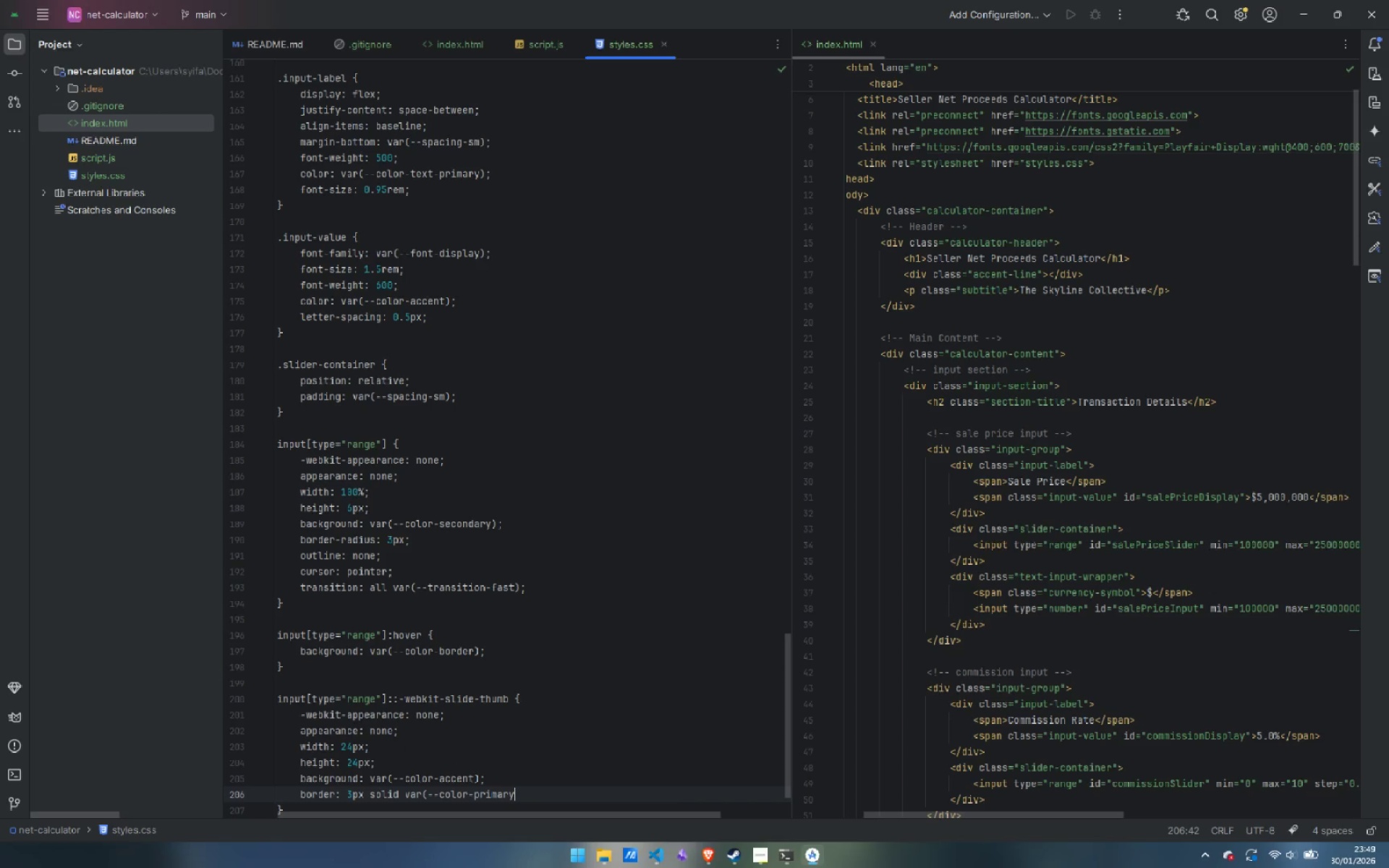 
key(Shift+0)
 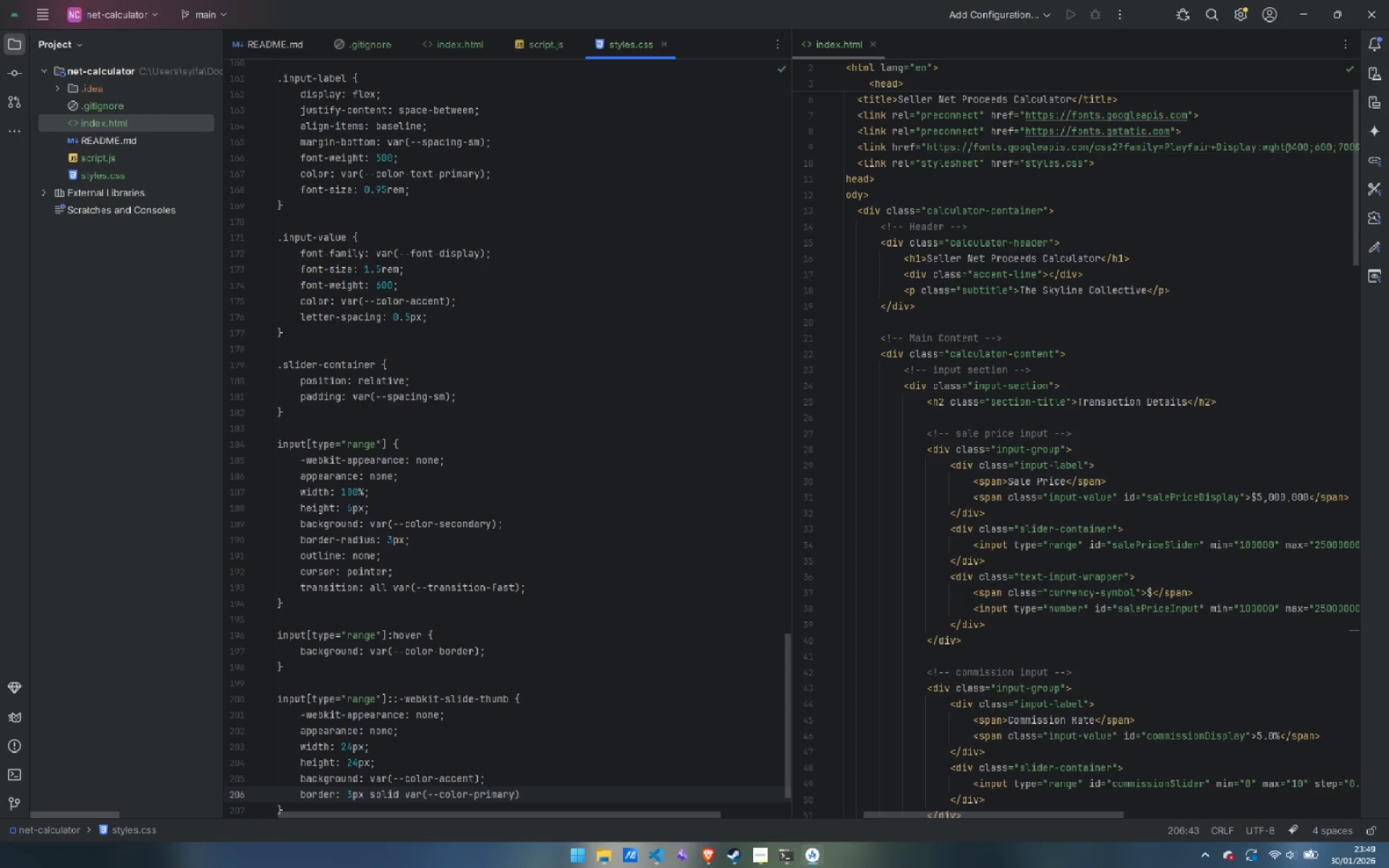 
key(Semicolon)
 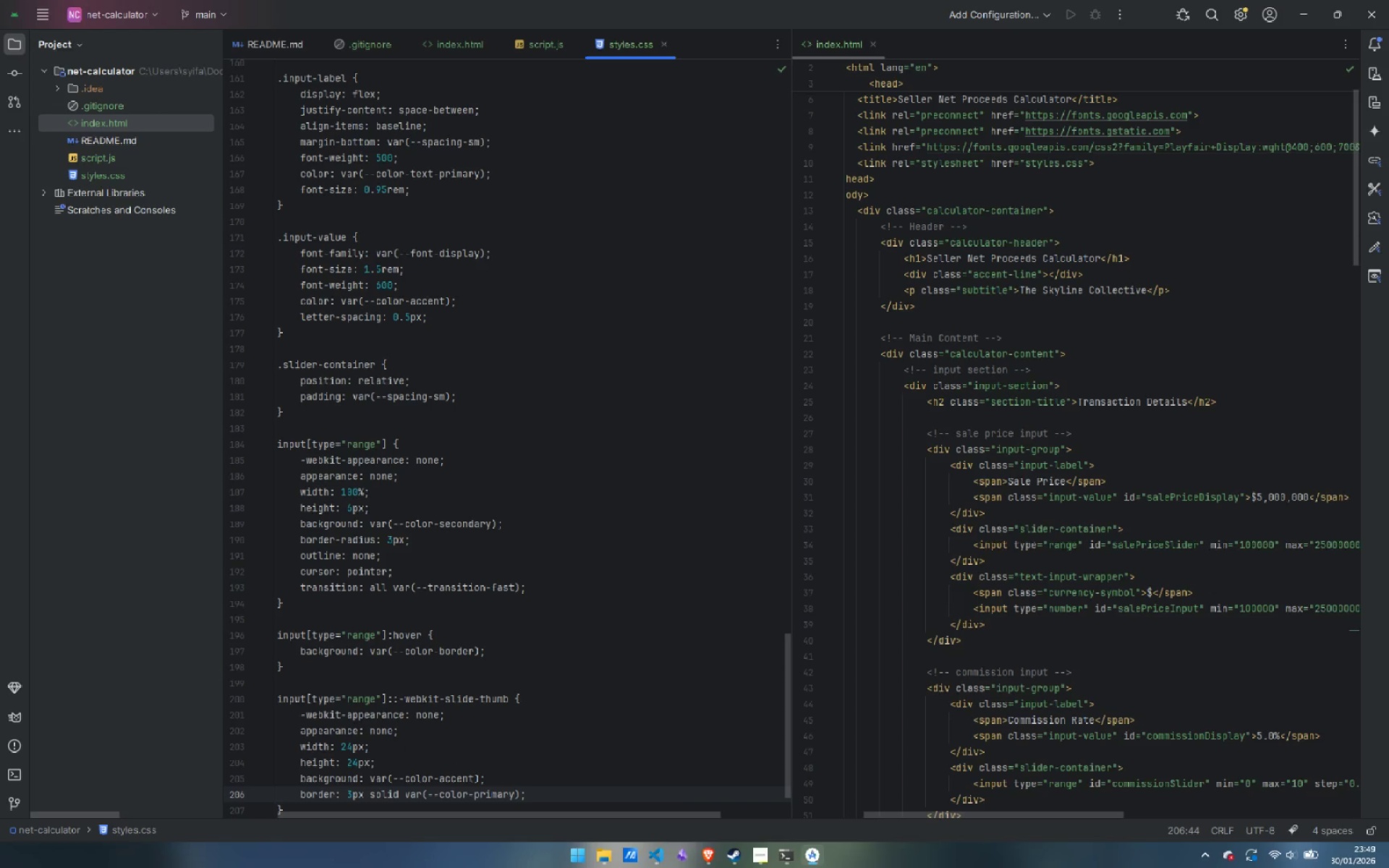 
key(Enter)
 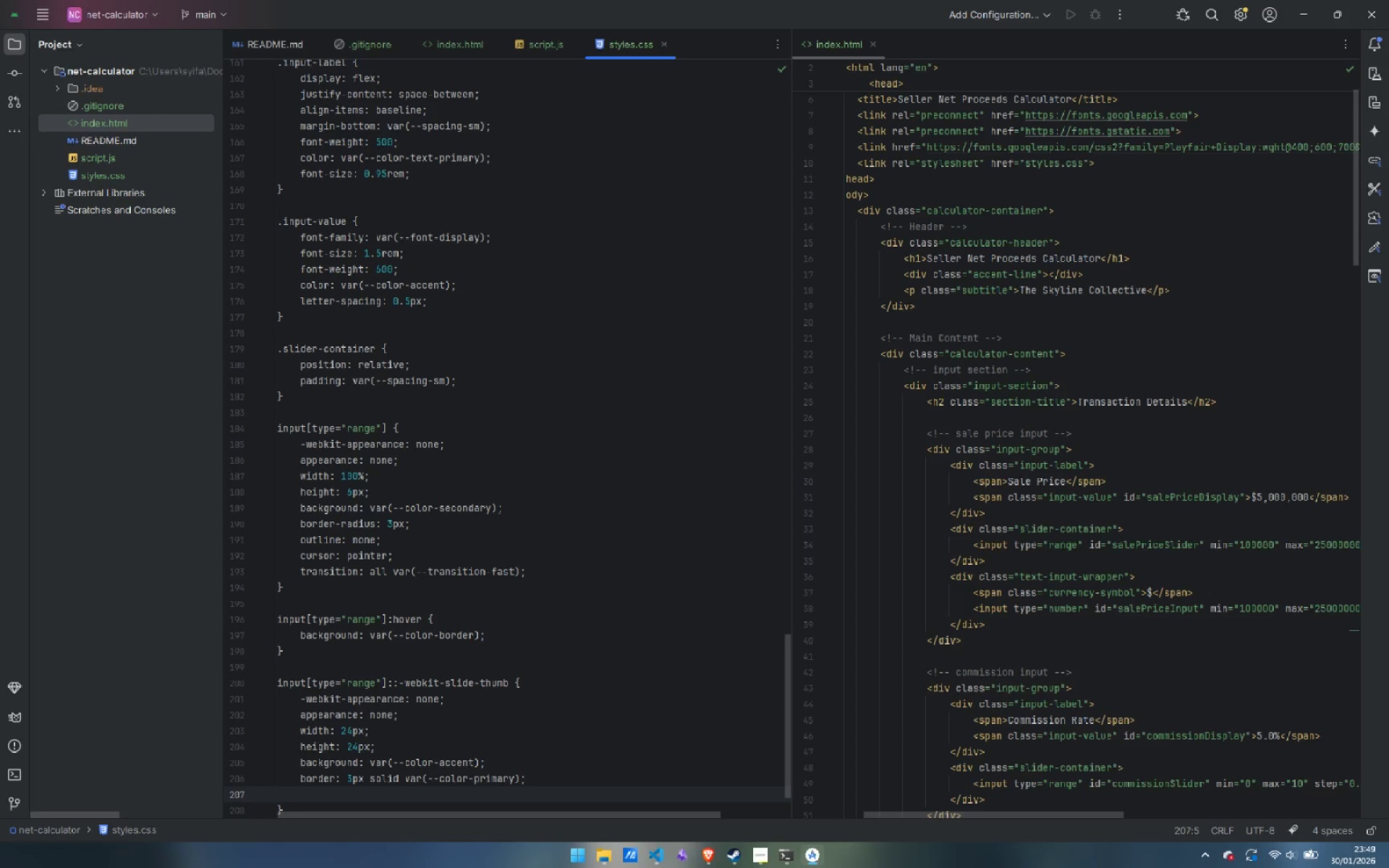 
wait(15.06)
 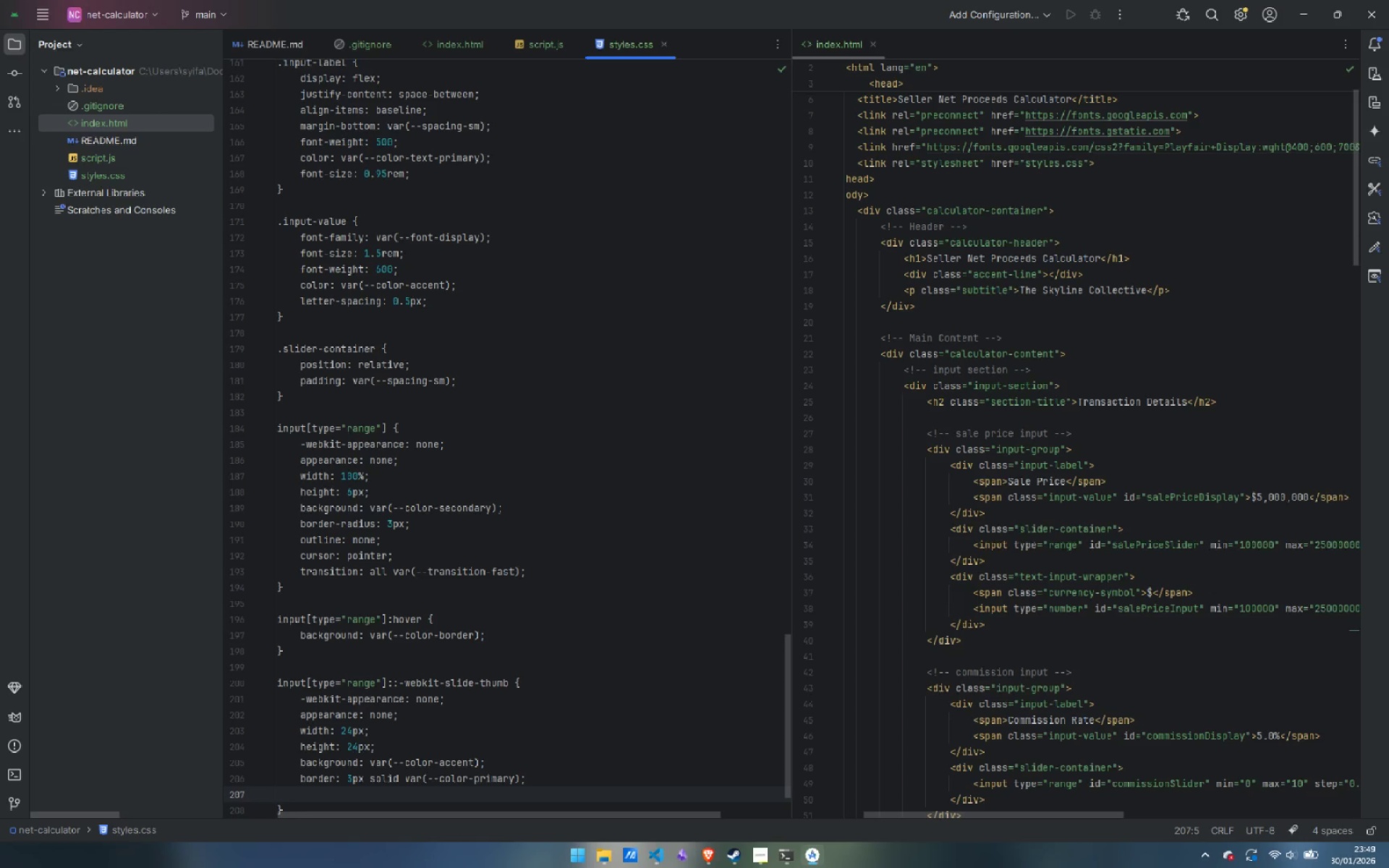 
type(border-radius: )
 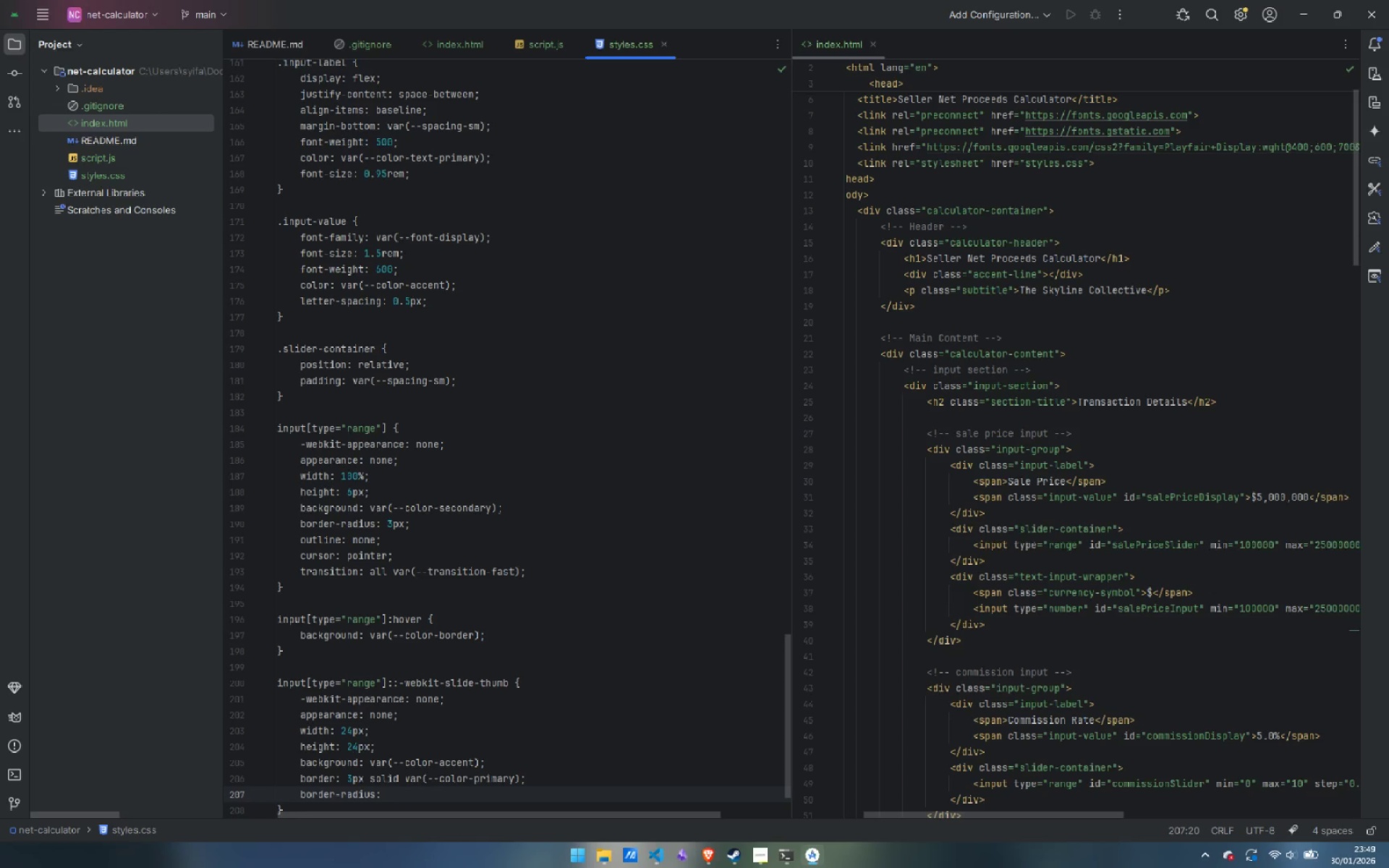 
wait(7.45)
 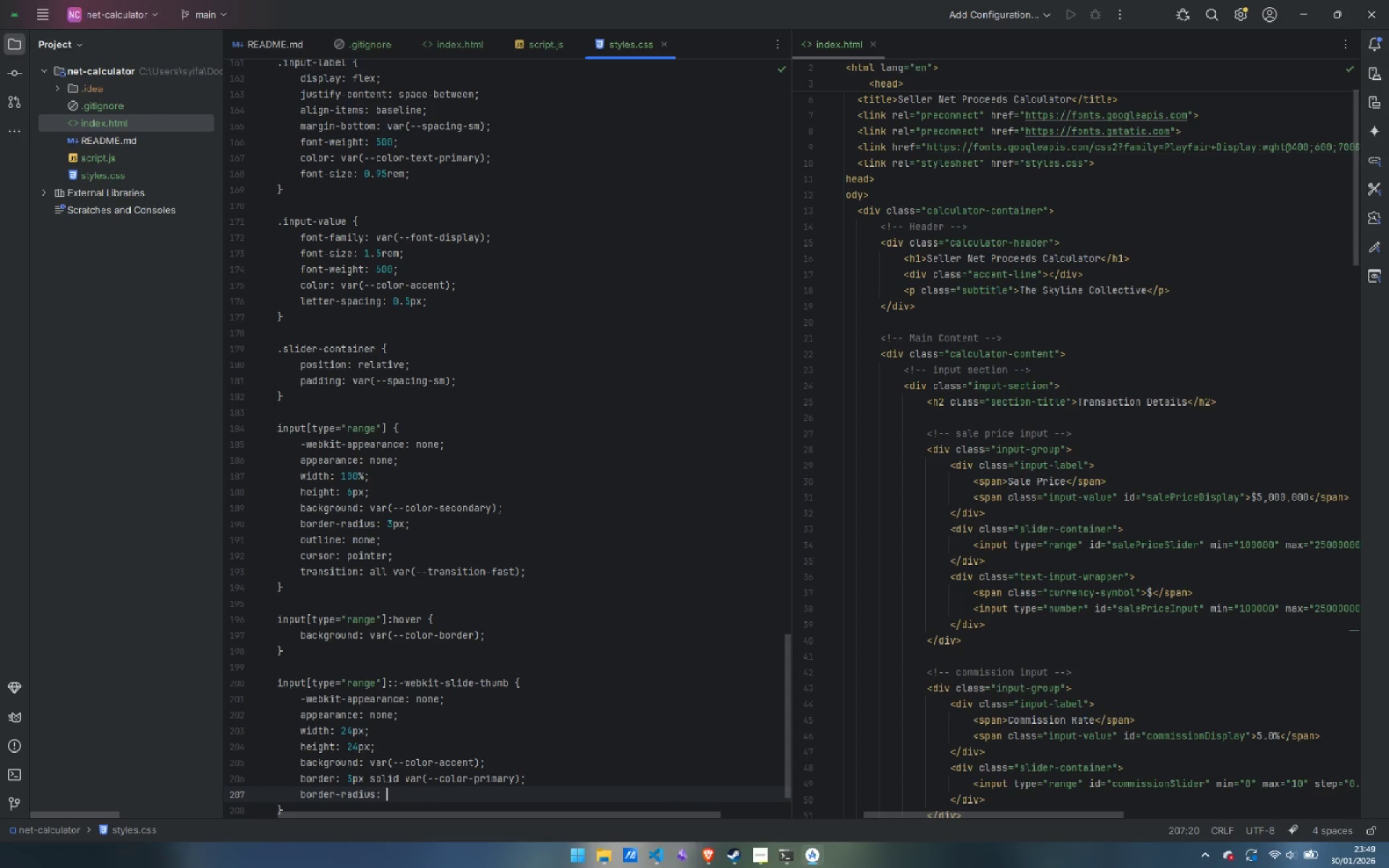 
type(50%;)
 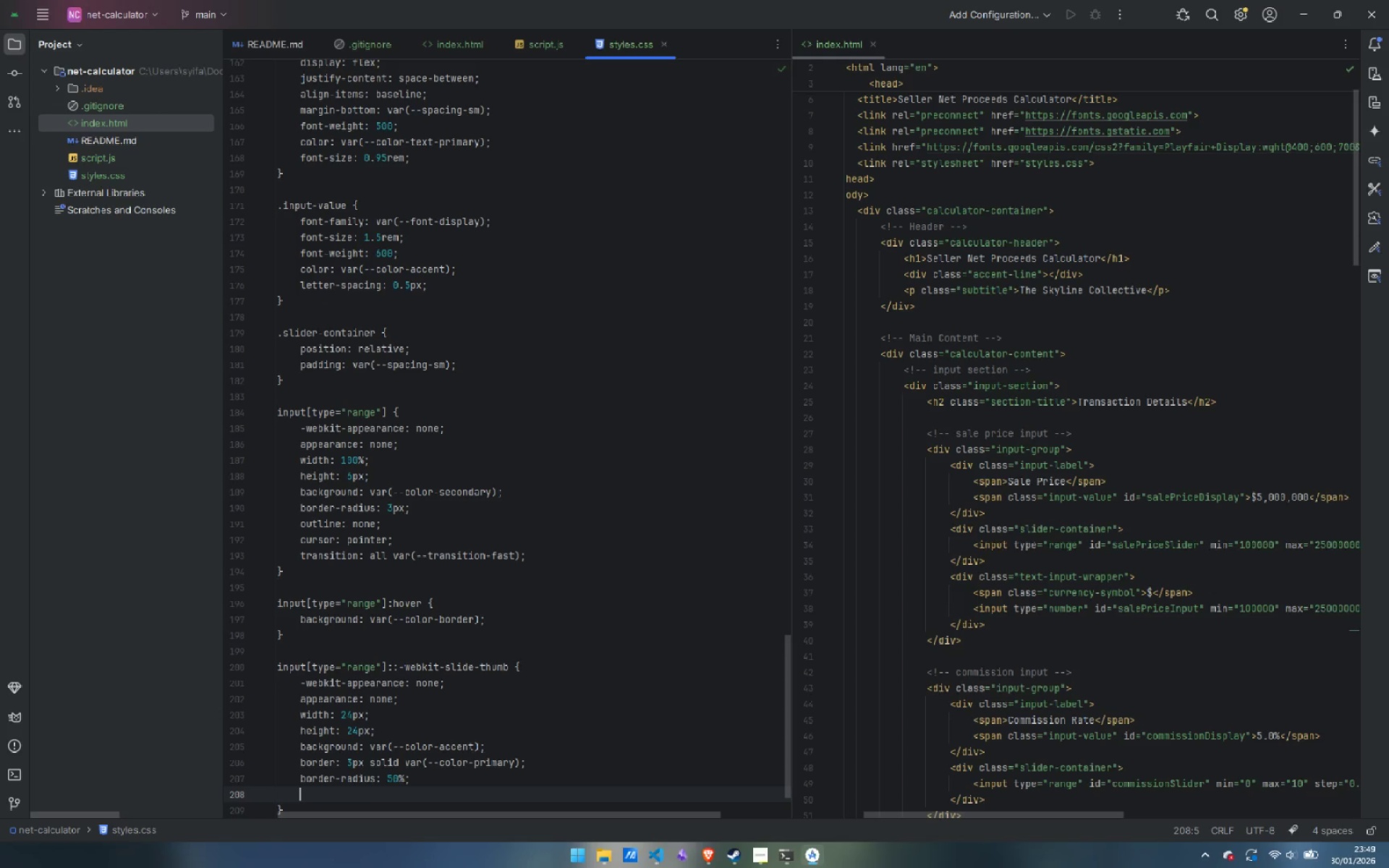 
 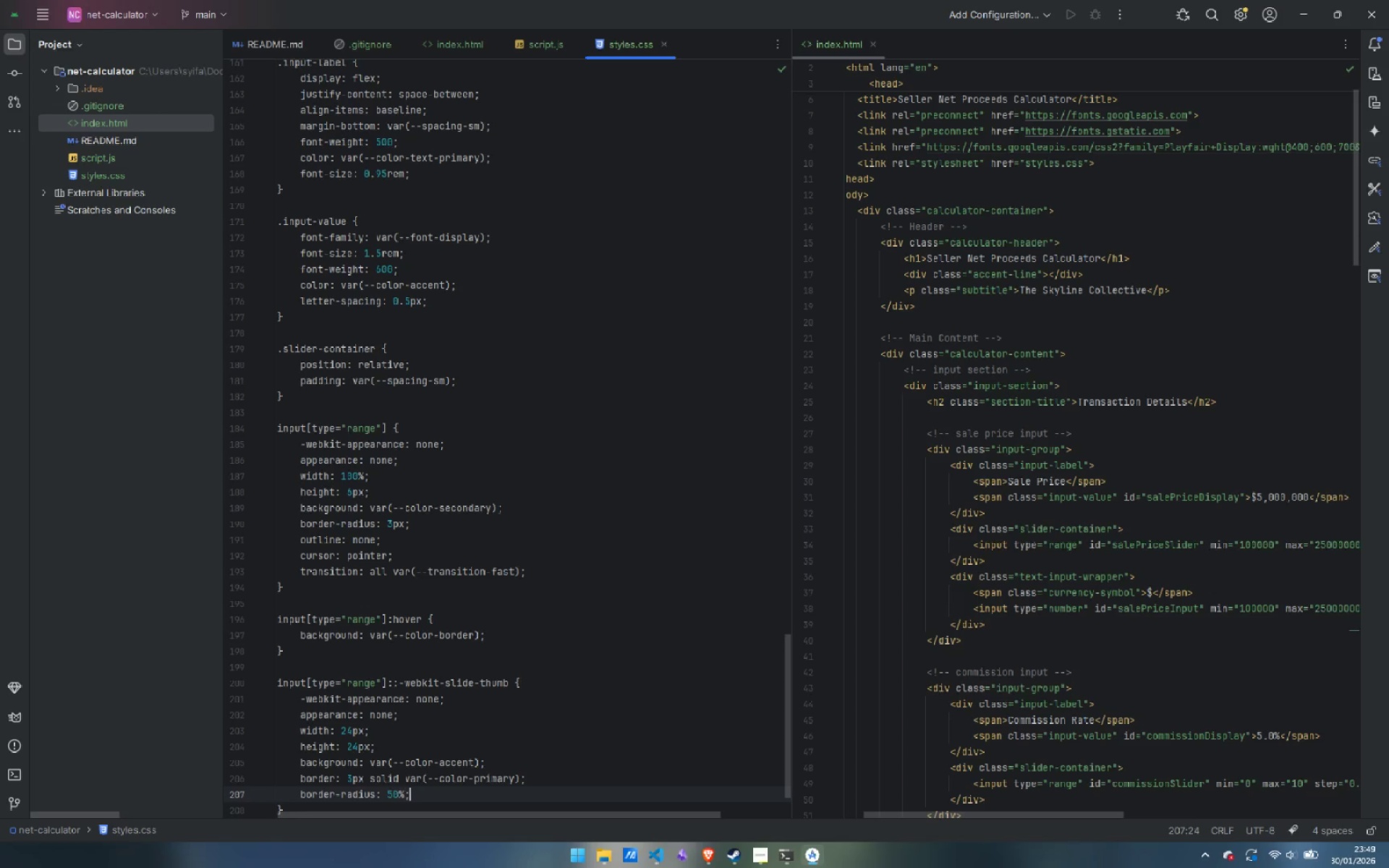 
key(Enter)
 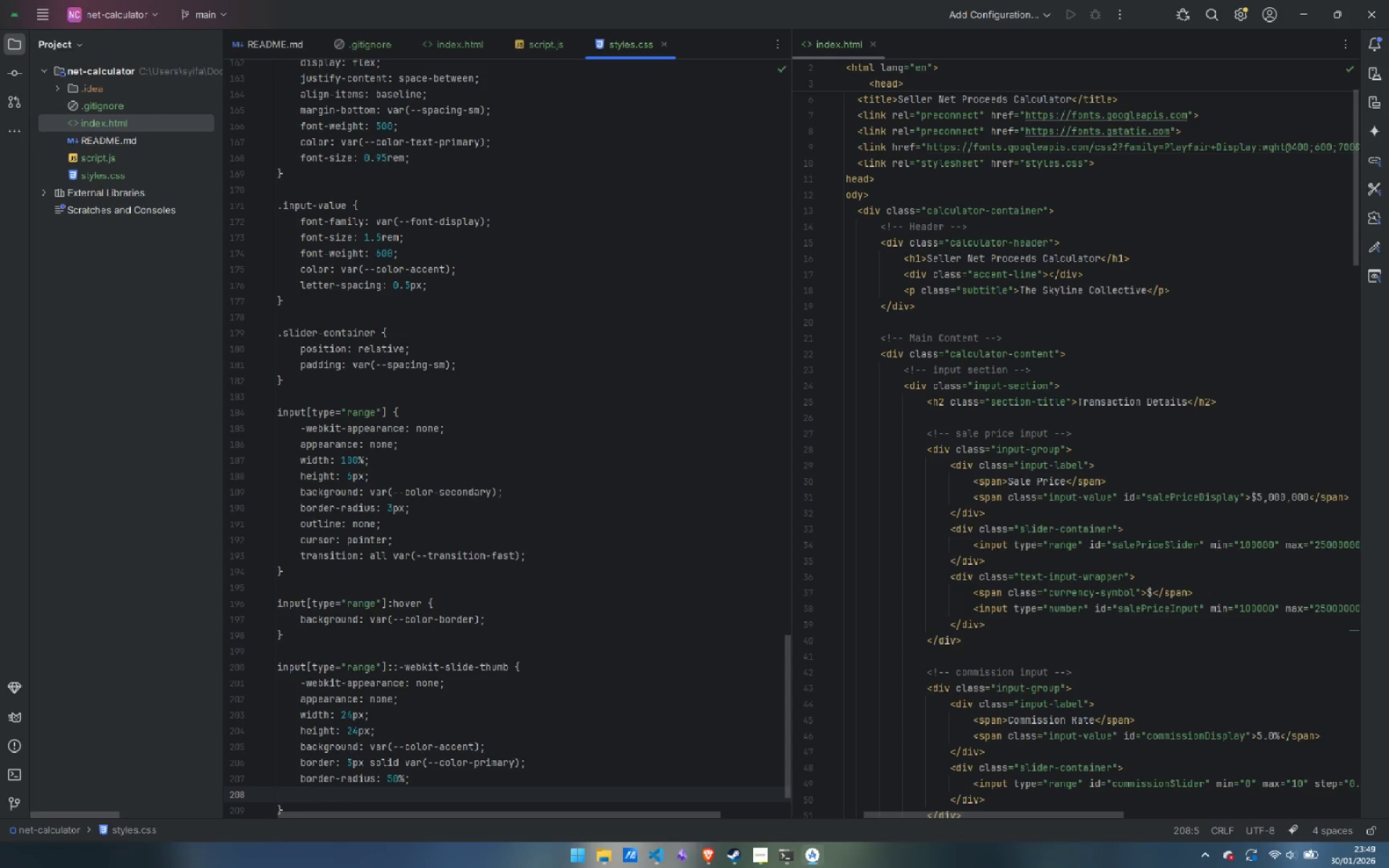 
wait(7.44)
 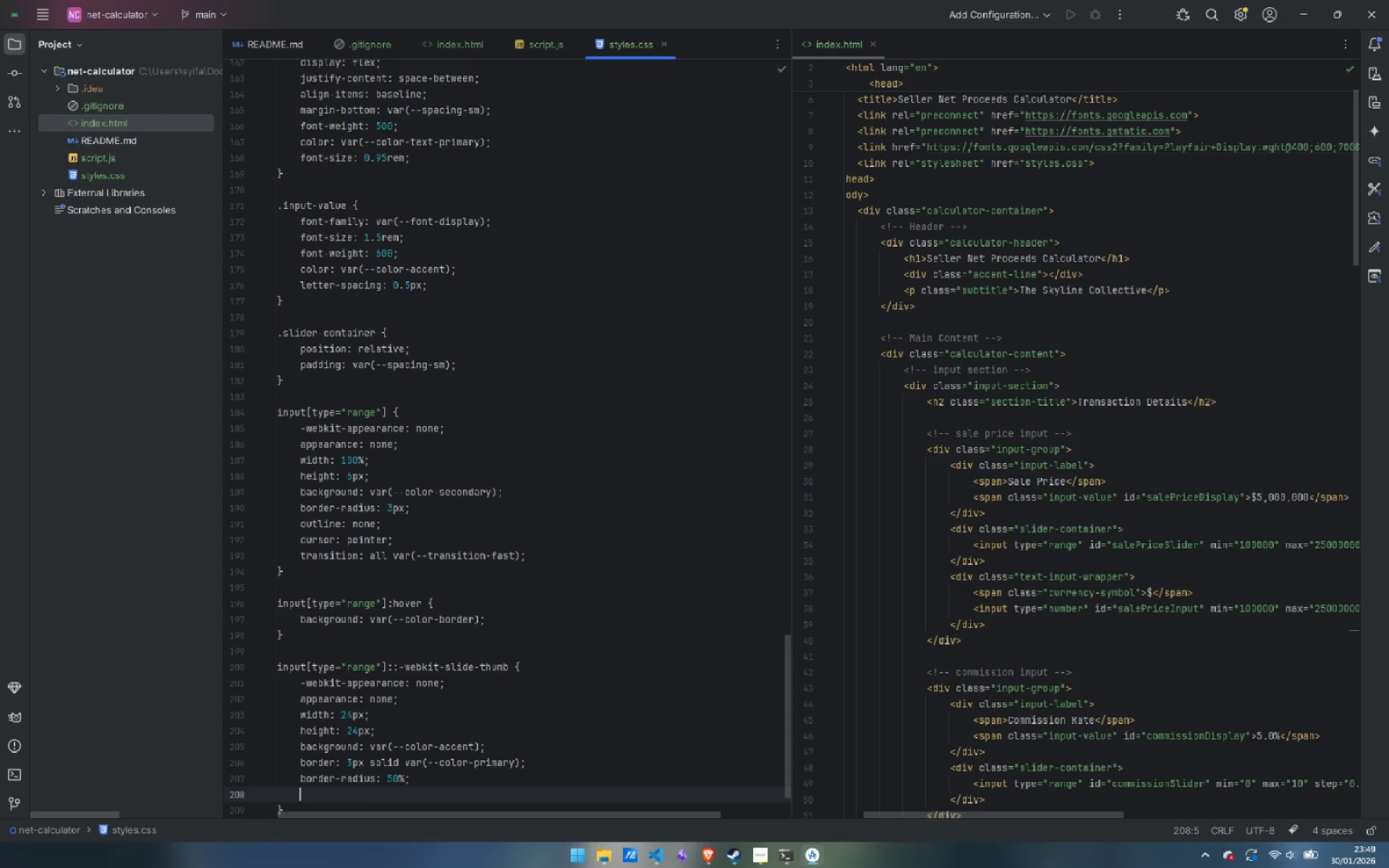 
type(cus)
key(Backspace)
type(rsor: pointer;)
 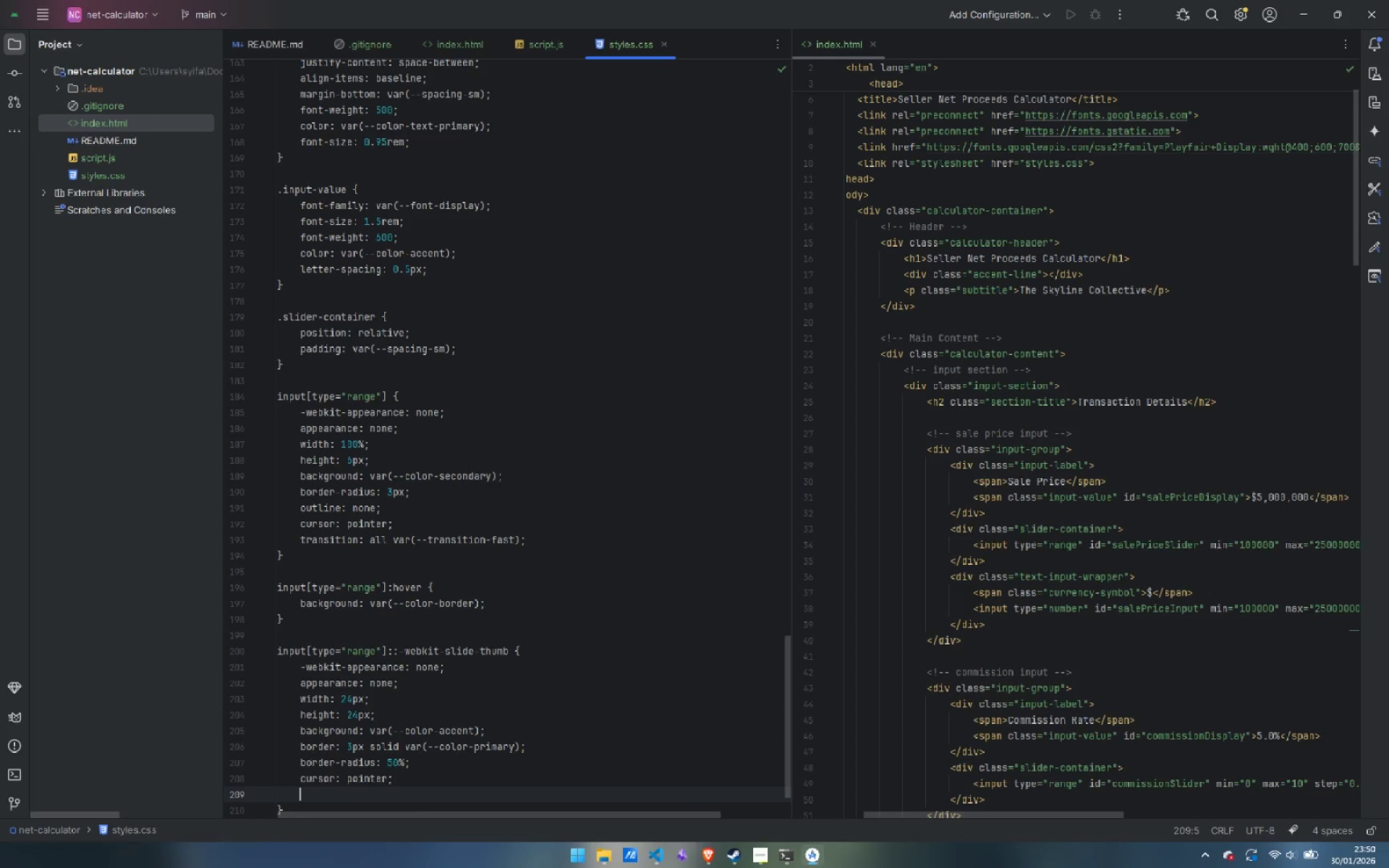 
 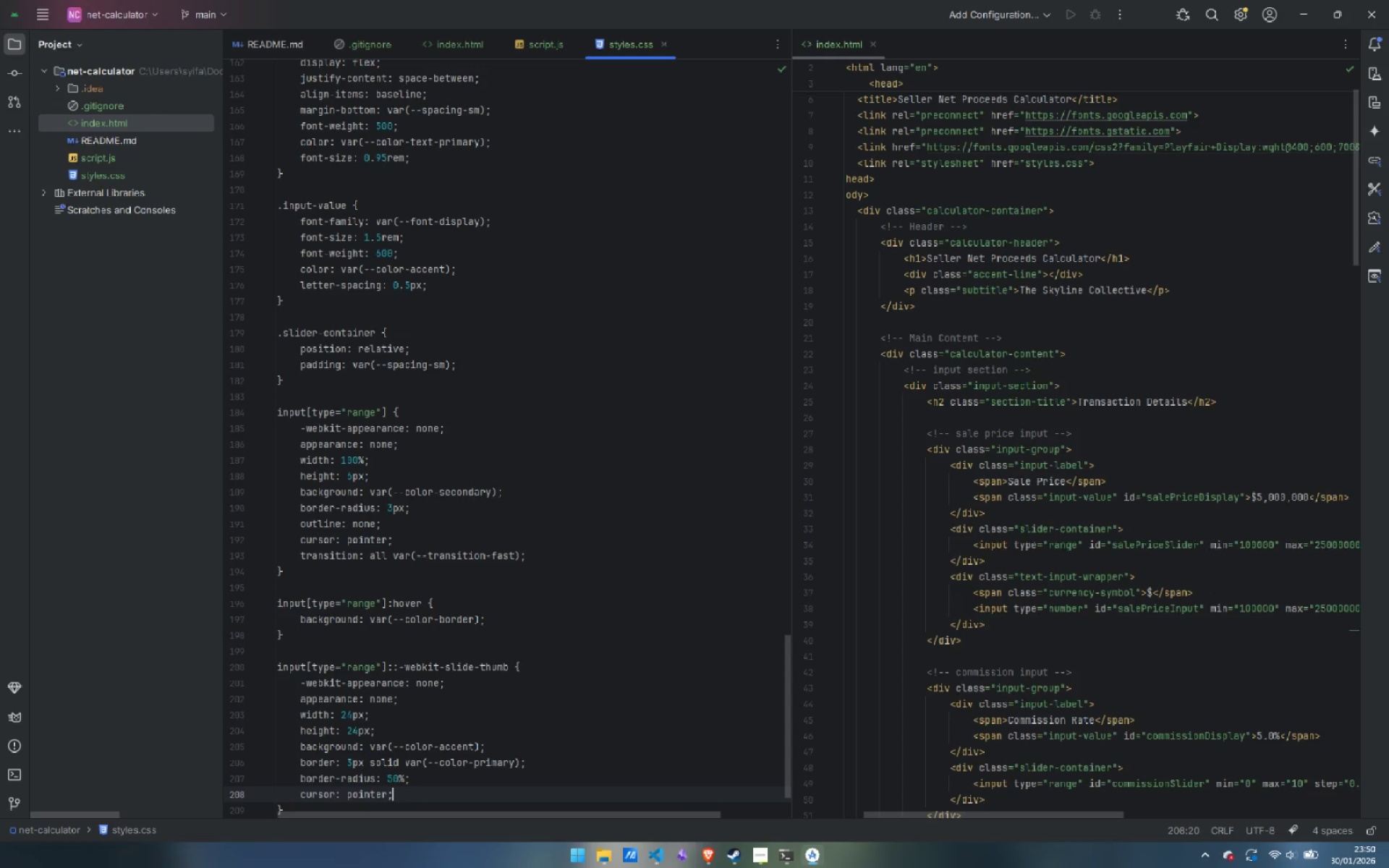 
key(Enter)
 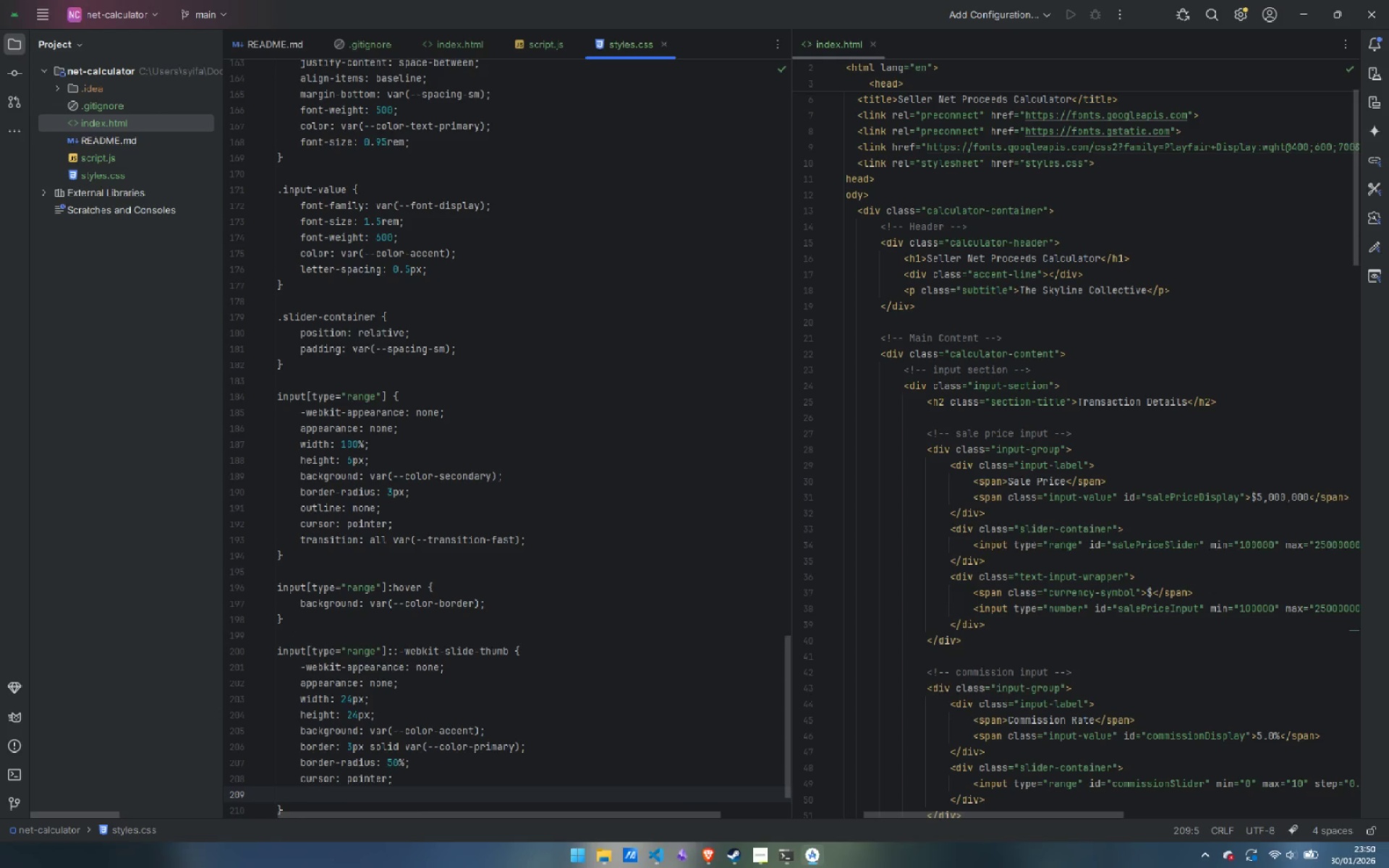 
type(box-shad)
 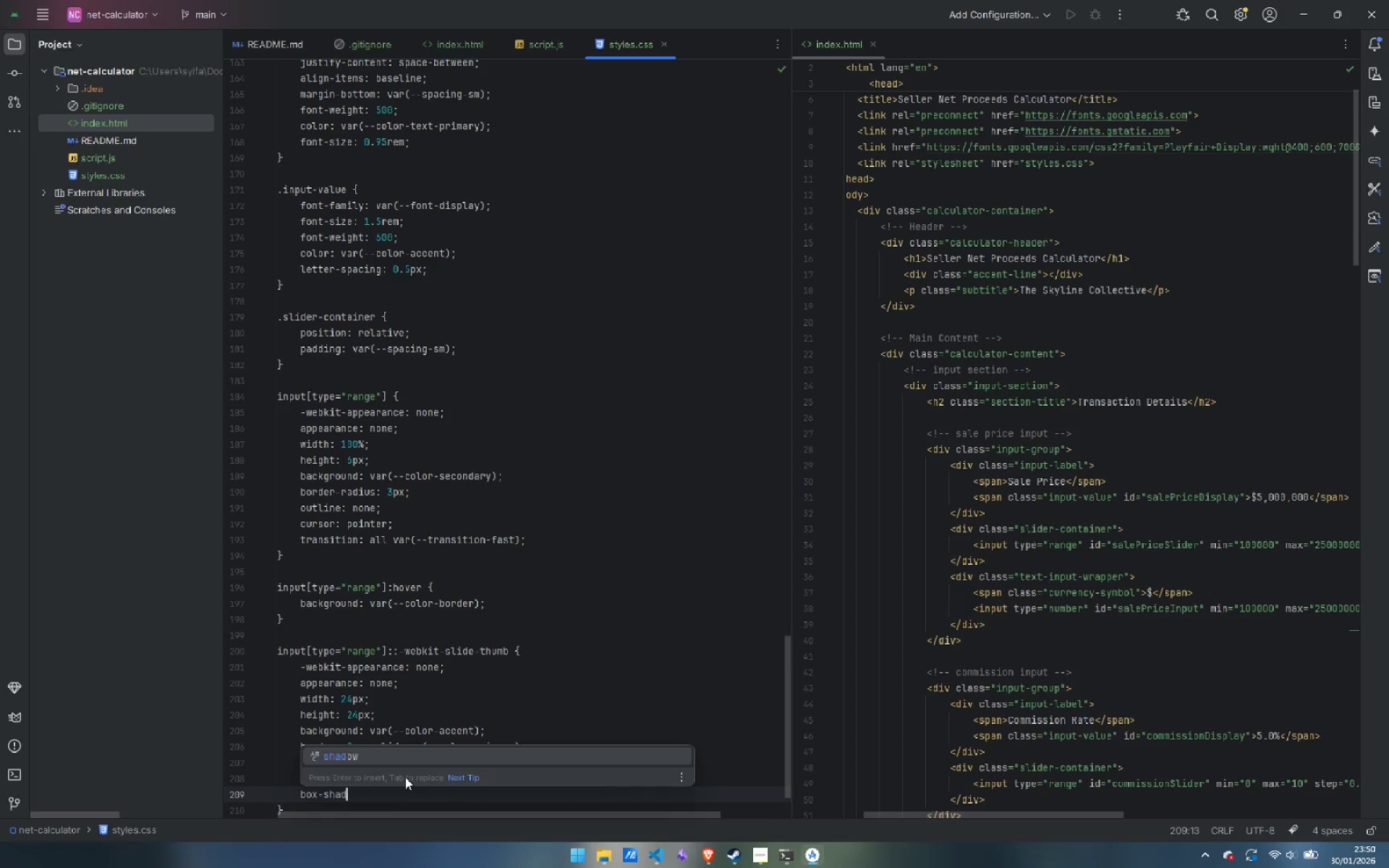 
key(Enter)
 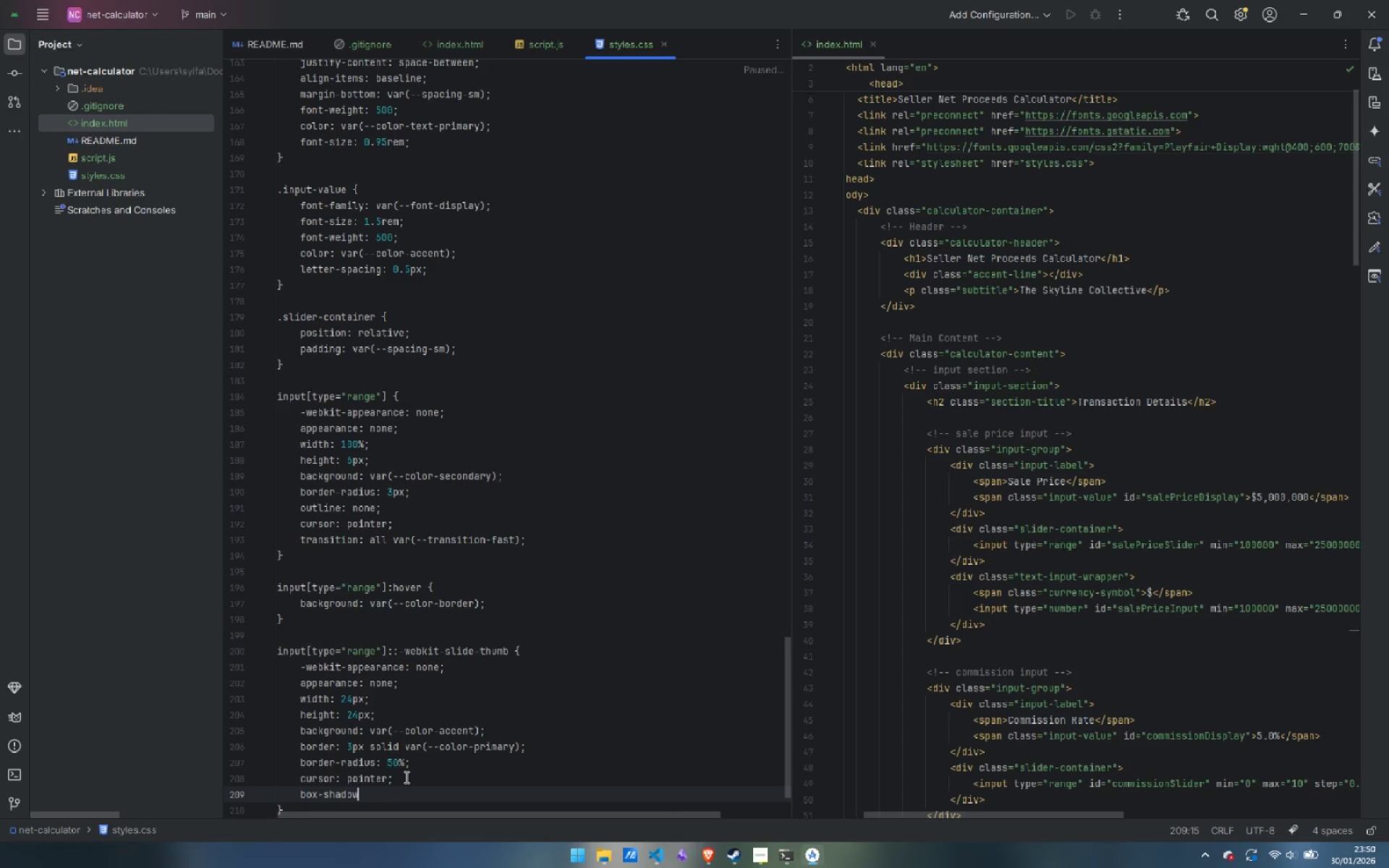 
key(Shift+ShiftLeft)
 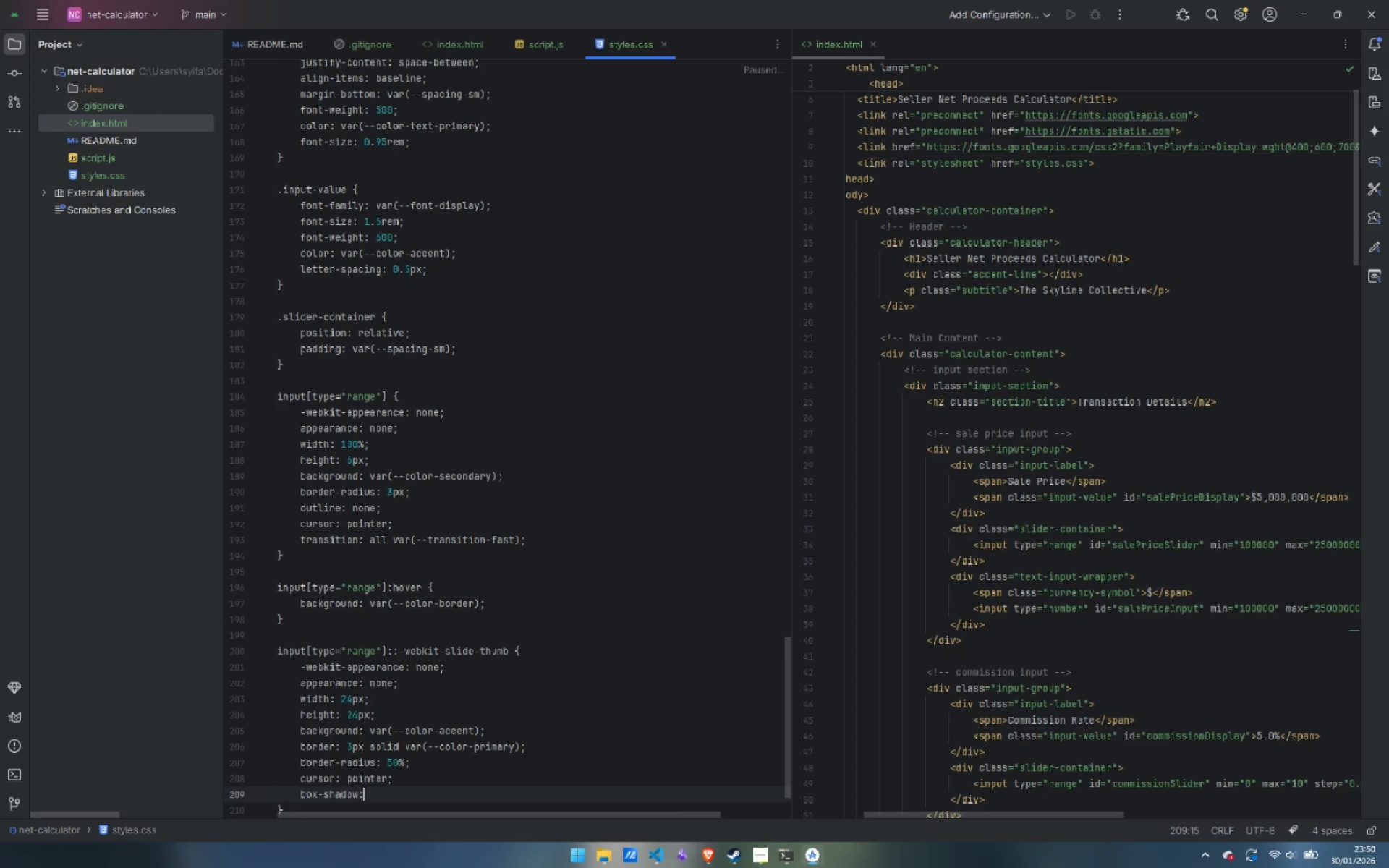 
key(Shift+Semicolon)
 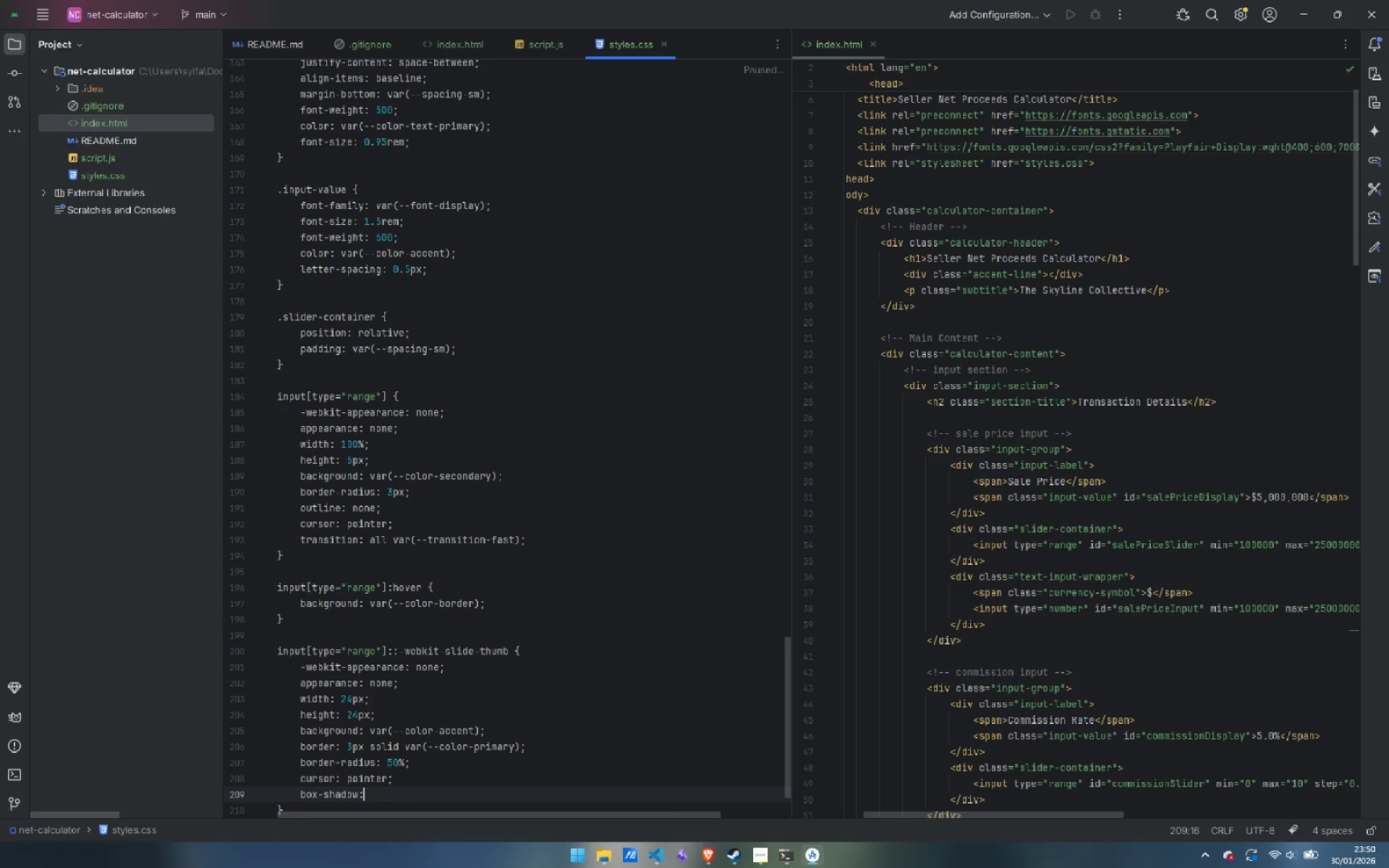 
key(Space)
 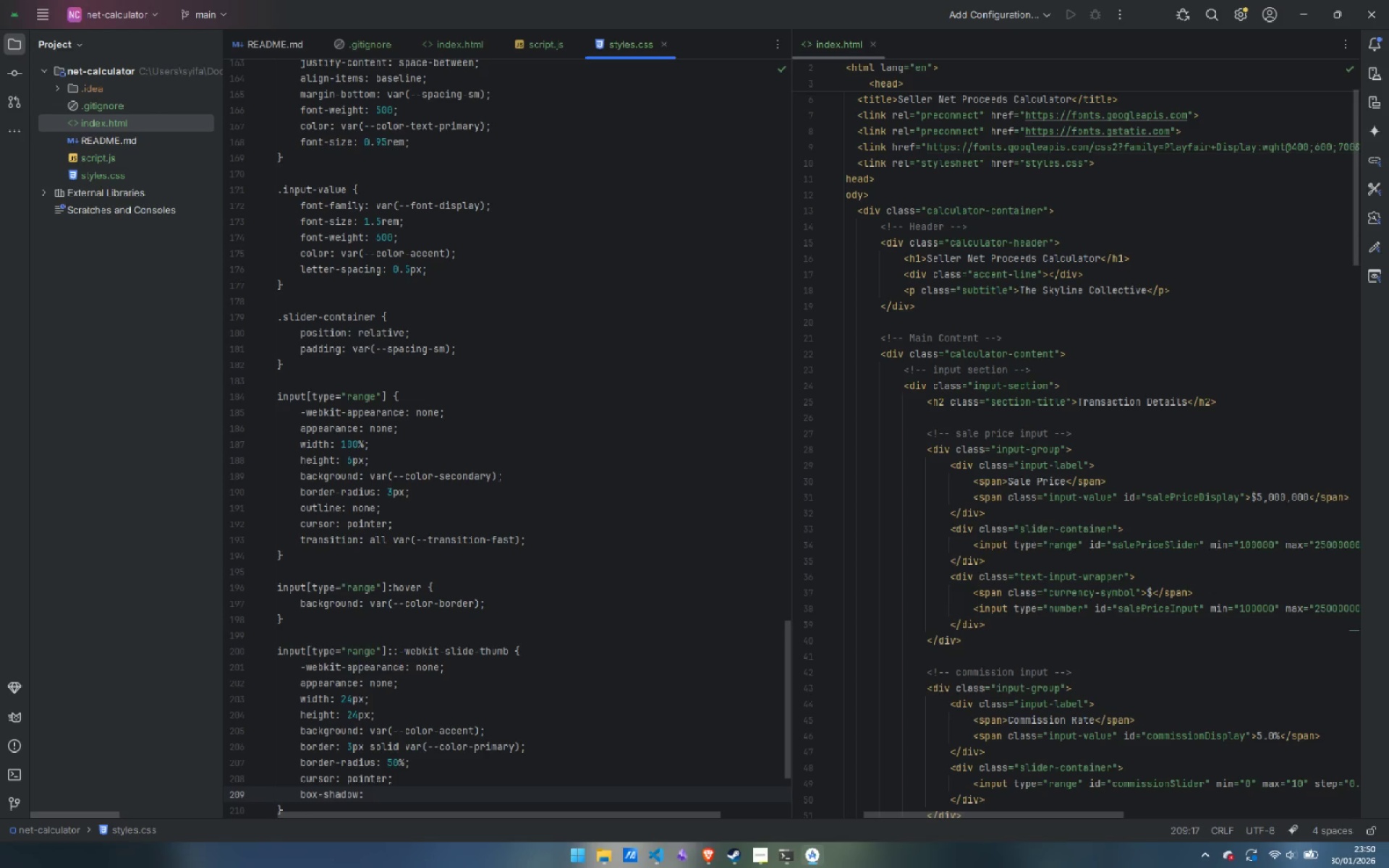 
wait(20.2)
 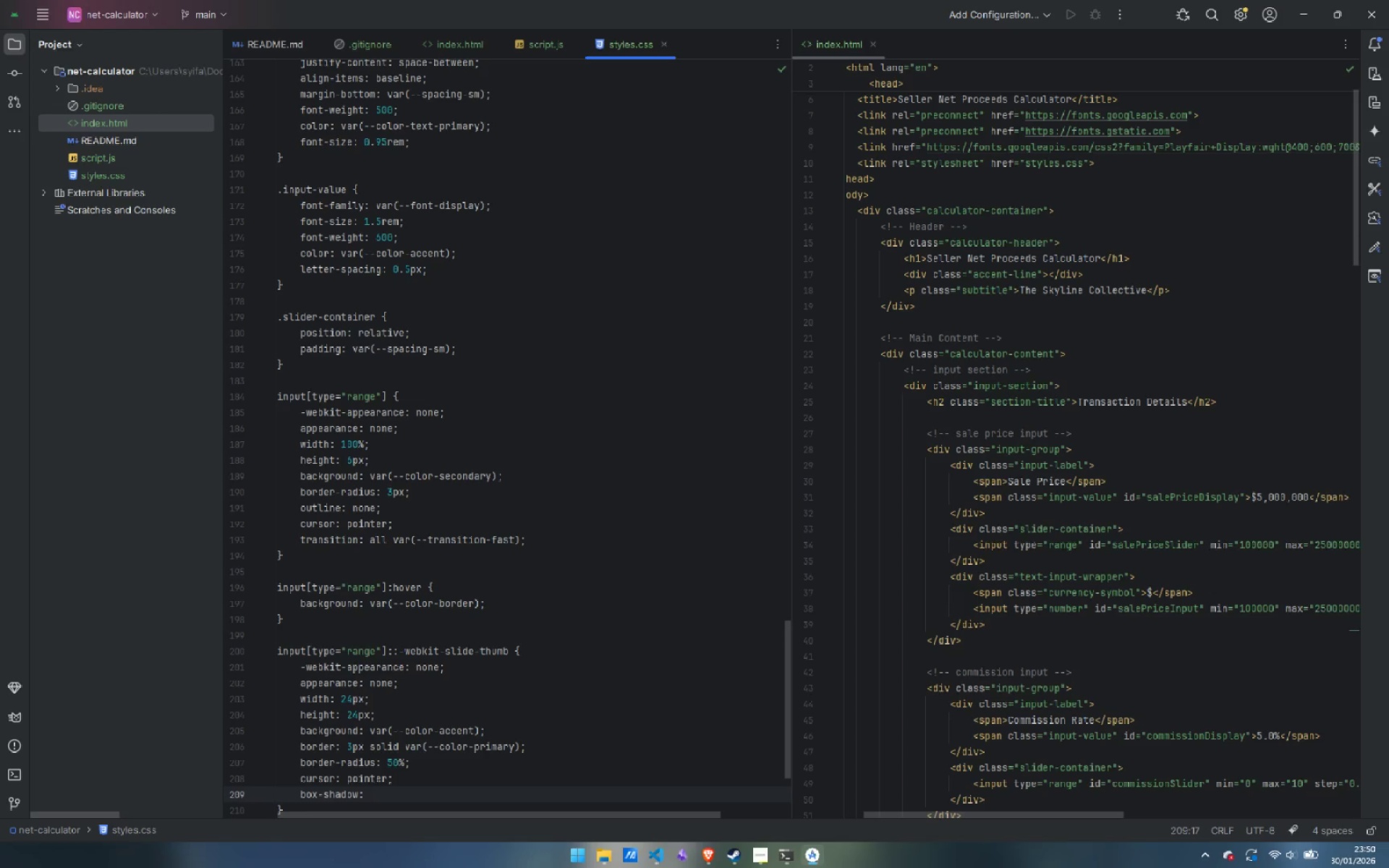 
type(0 2px 10px)
 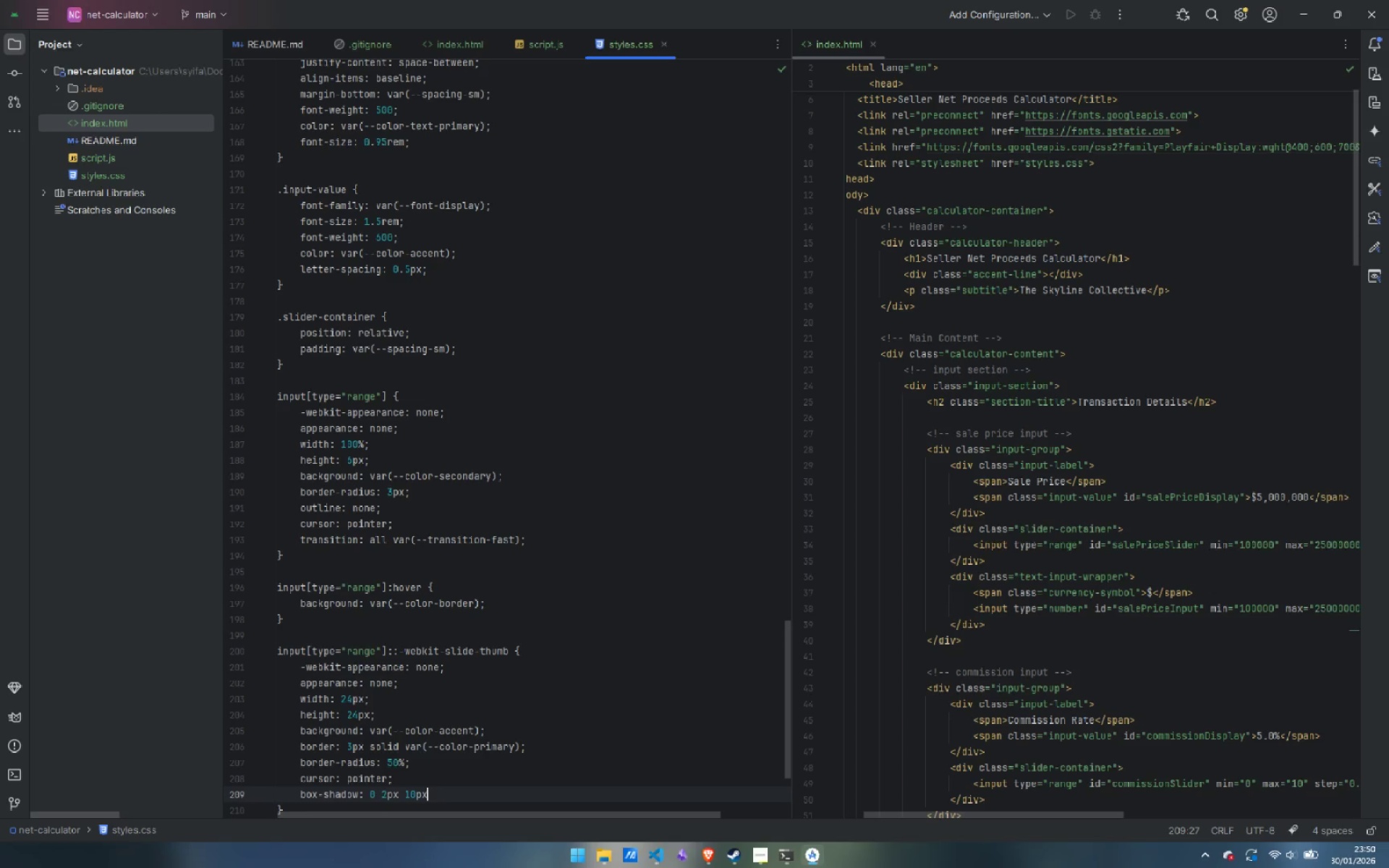 
type( rgba(212, 175, 55, 0.4);)
 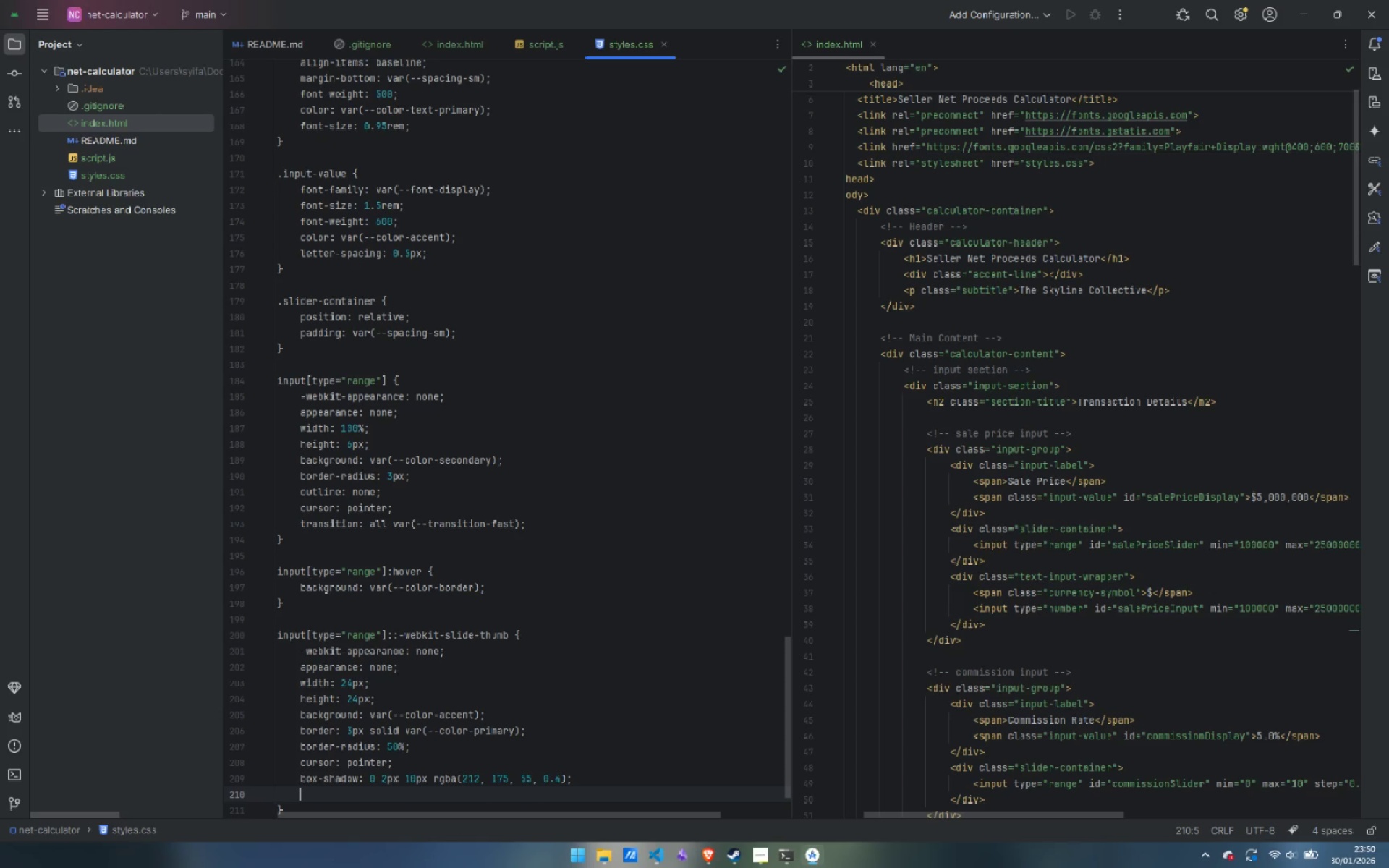 
 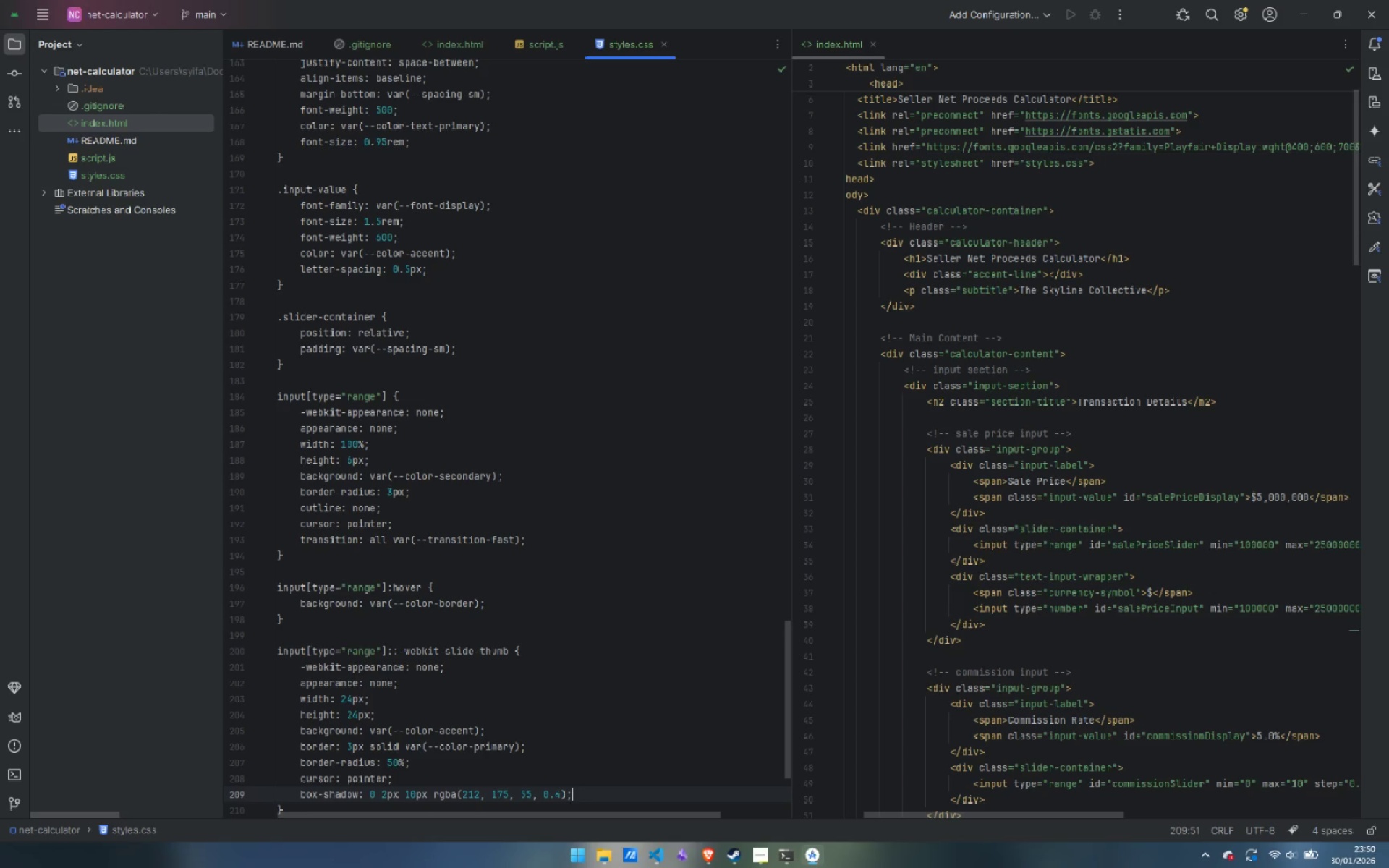 
key(Enter)
 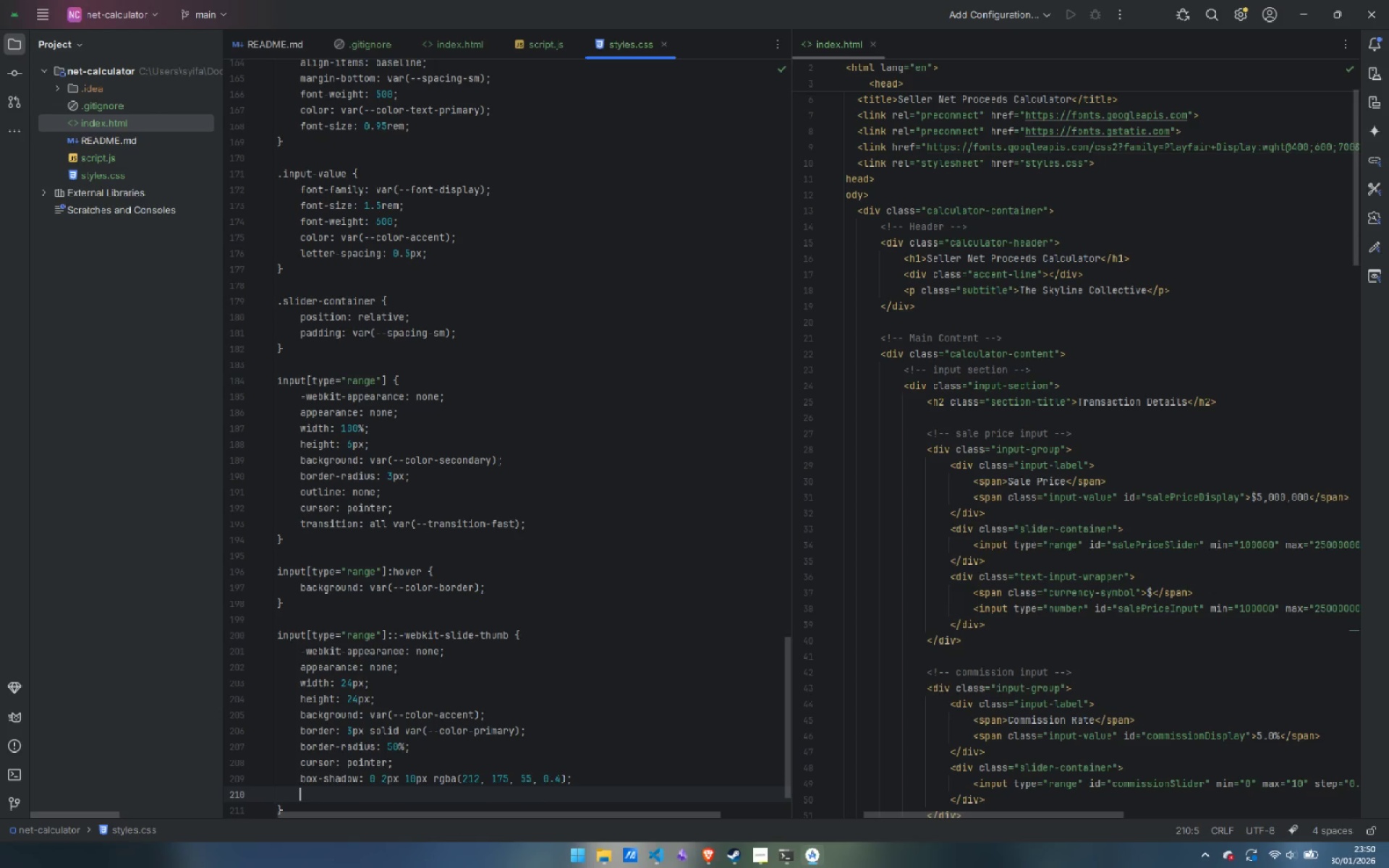 
type(trans)
 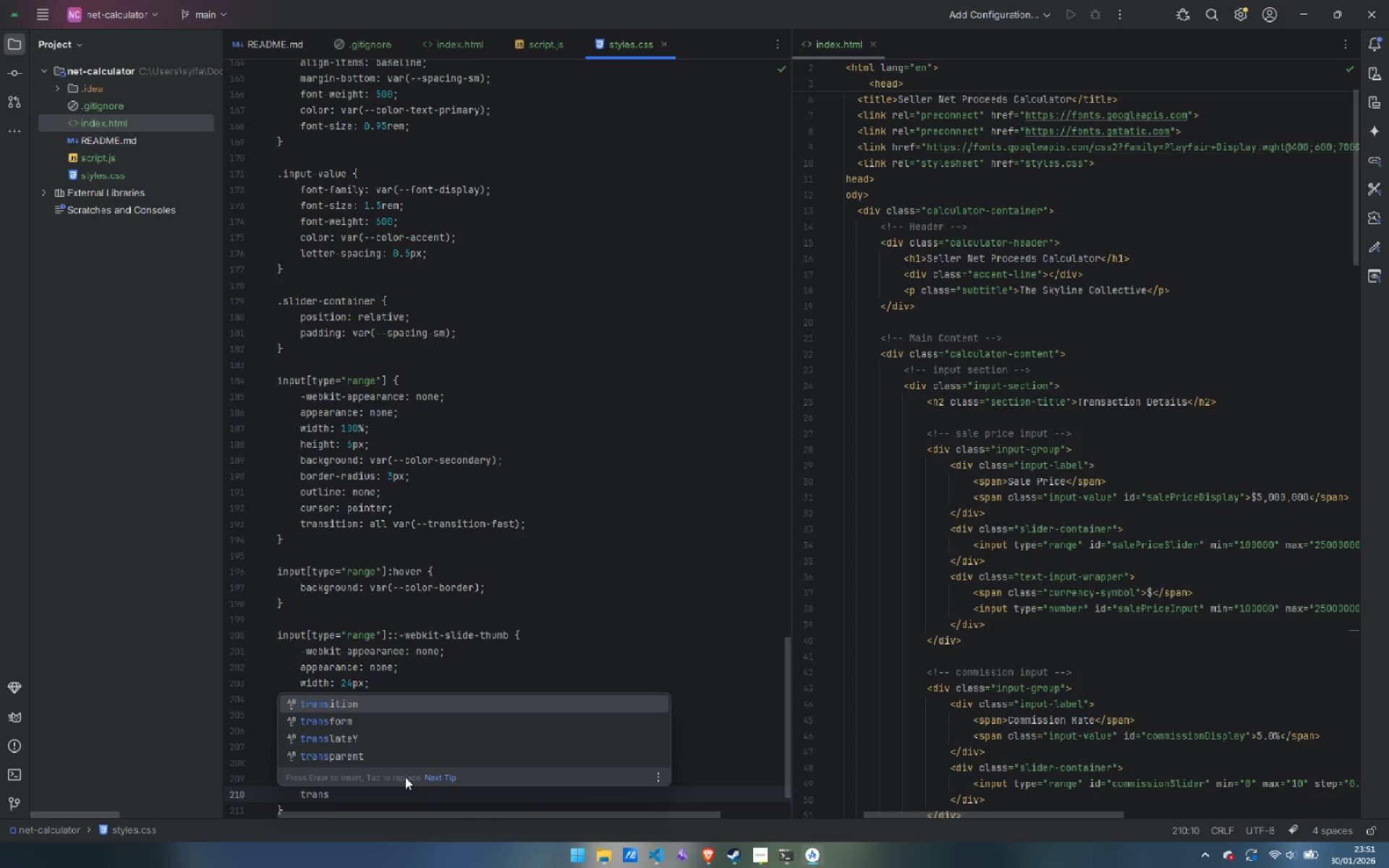 
key(Enter)
 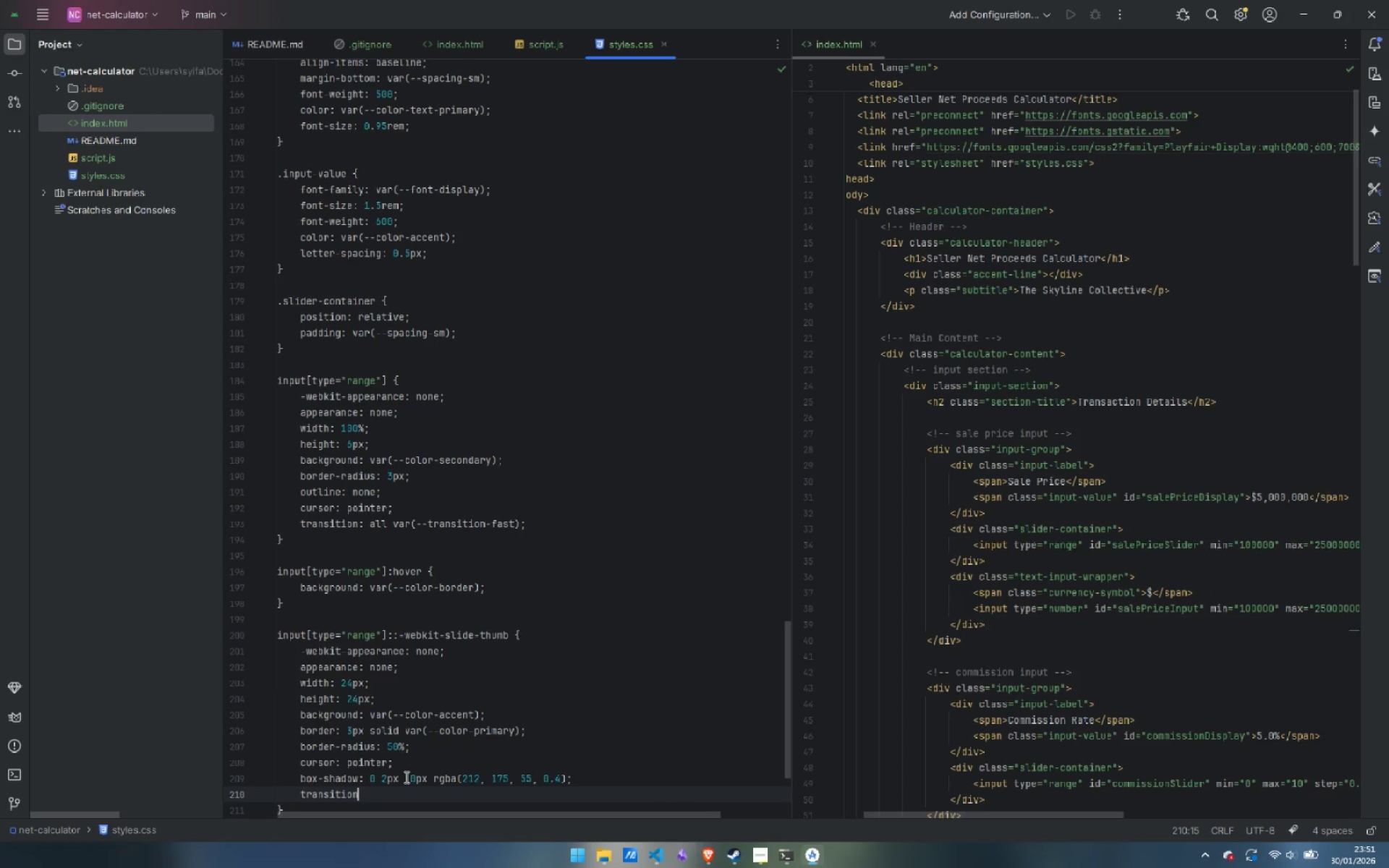 
type(: all var(--trans)
 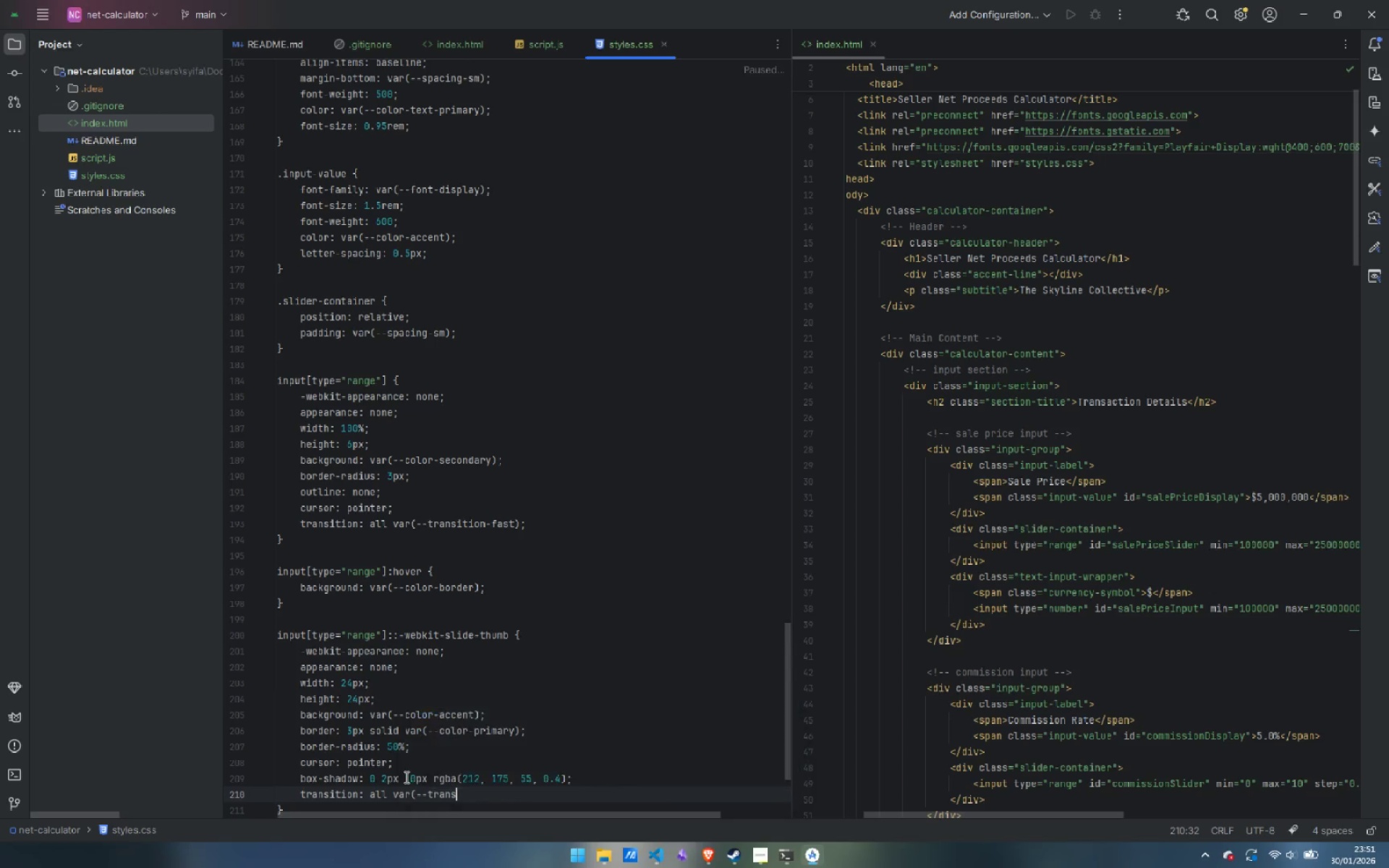 
key(Enter)
 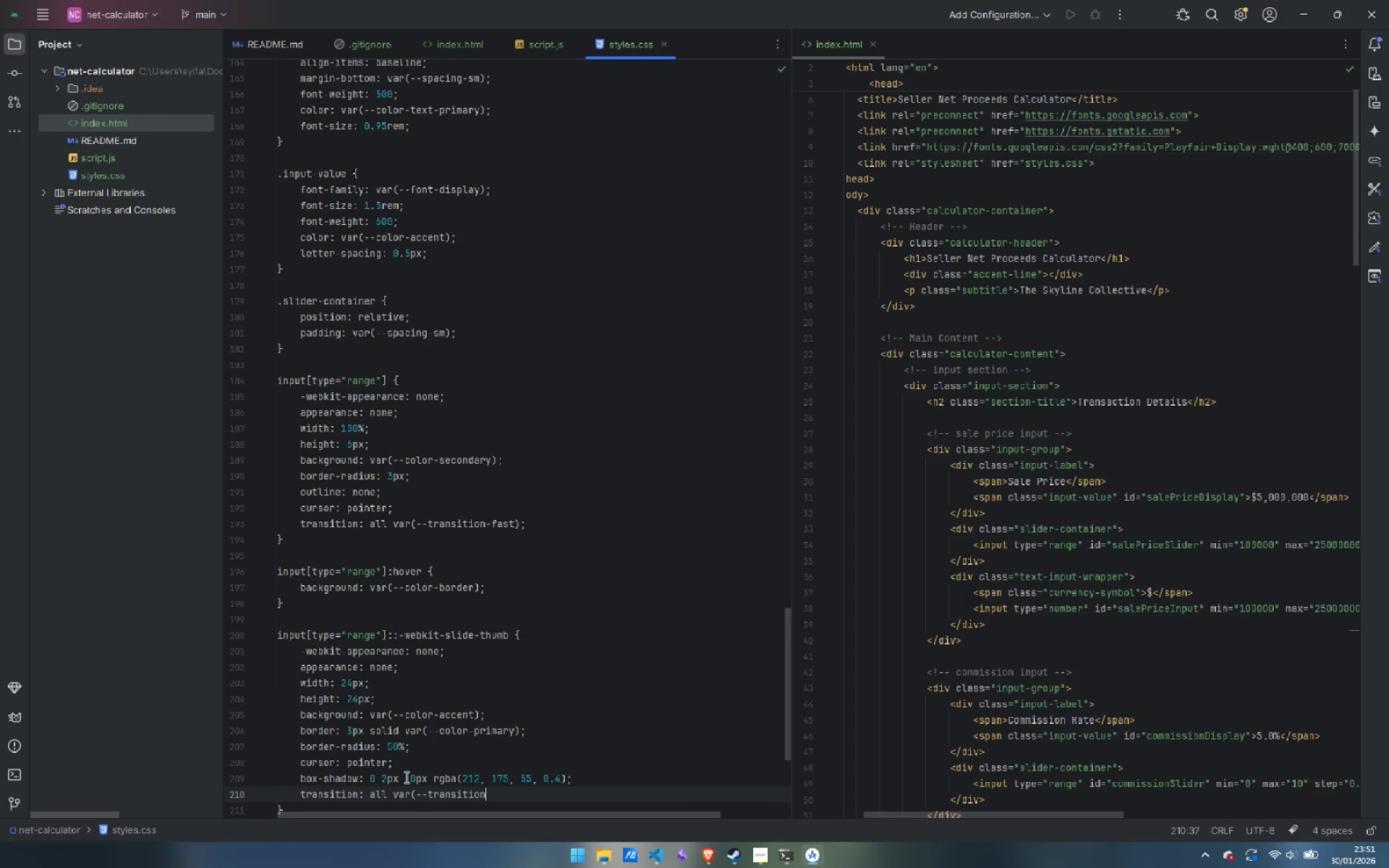 
type(-fast);)
 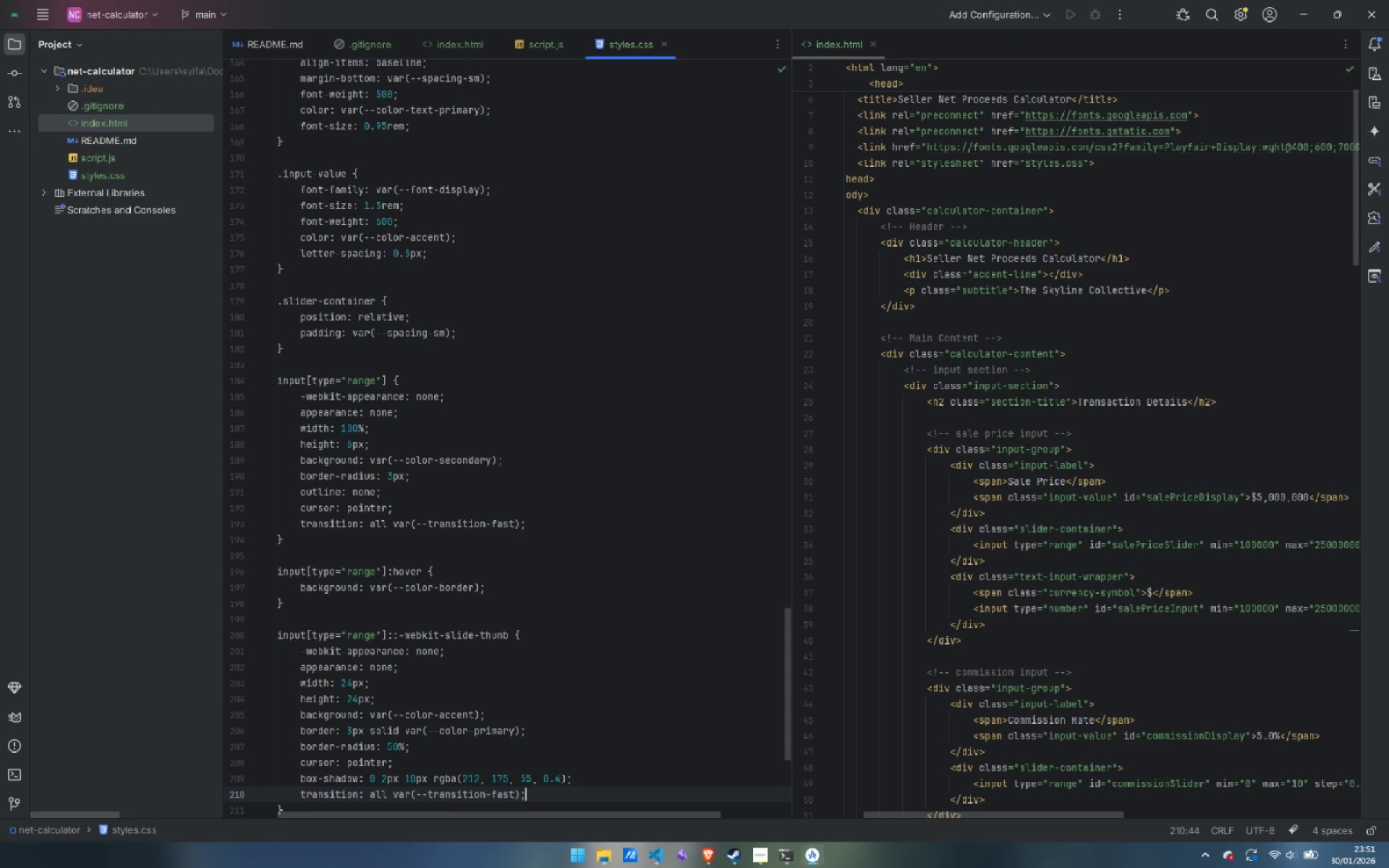 
key(ArrowDown)
 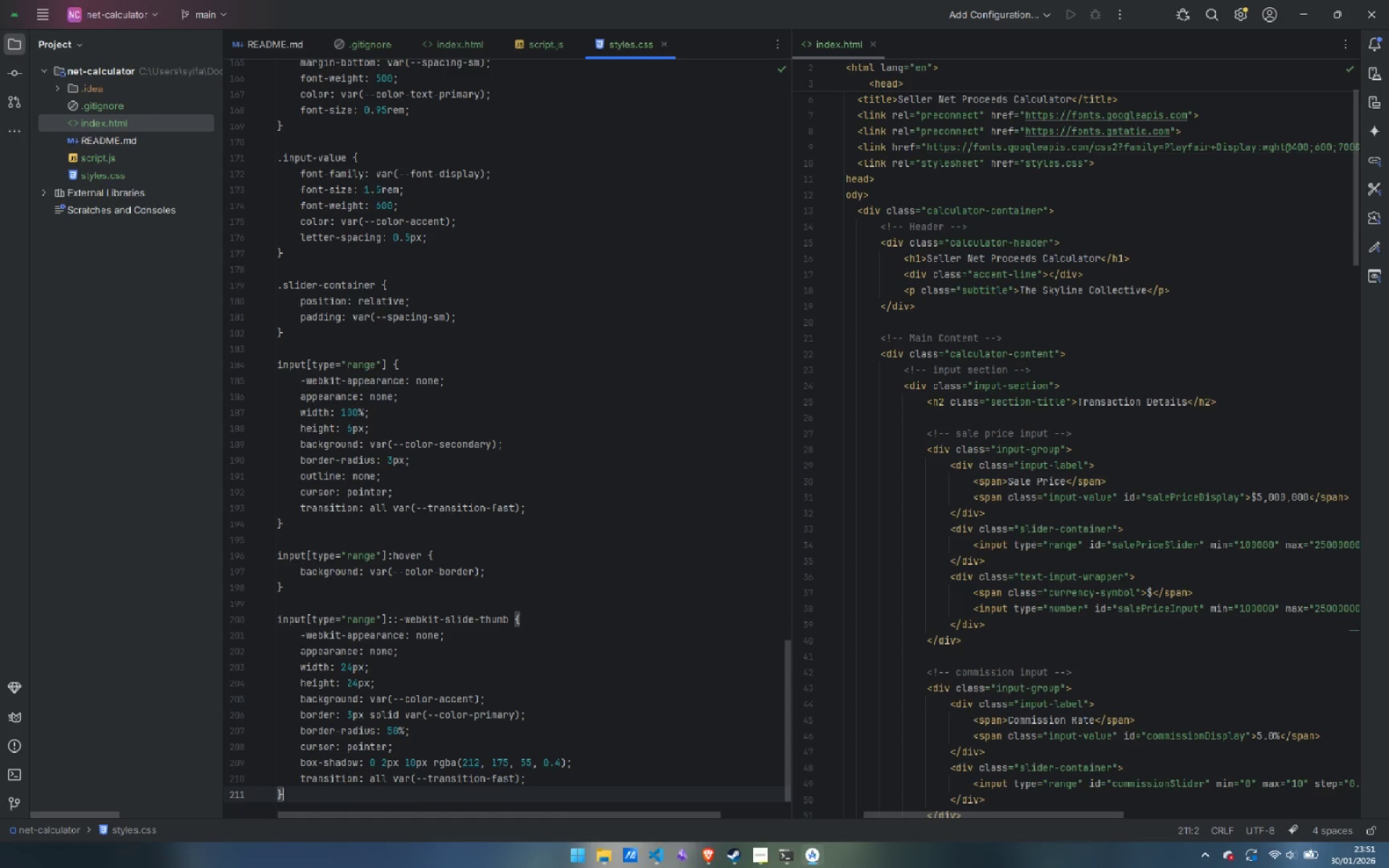 
key(Enter)
 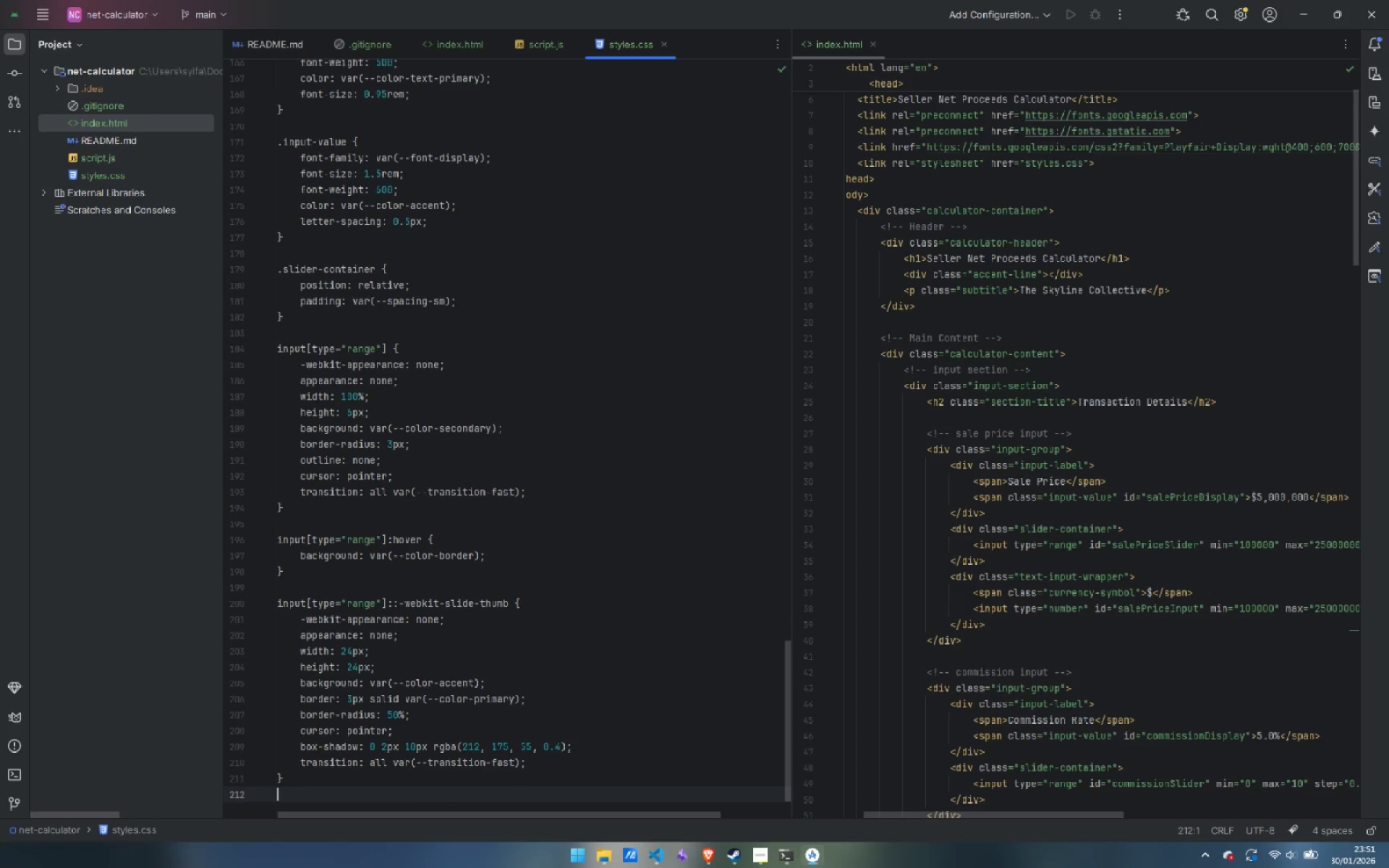 
key(Enter)
 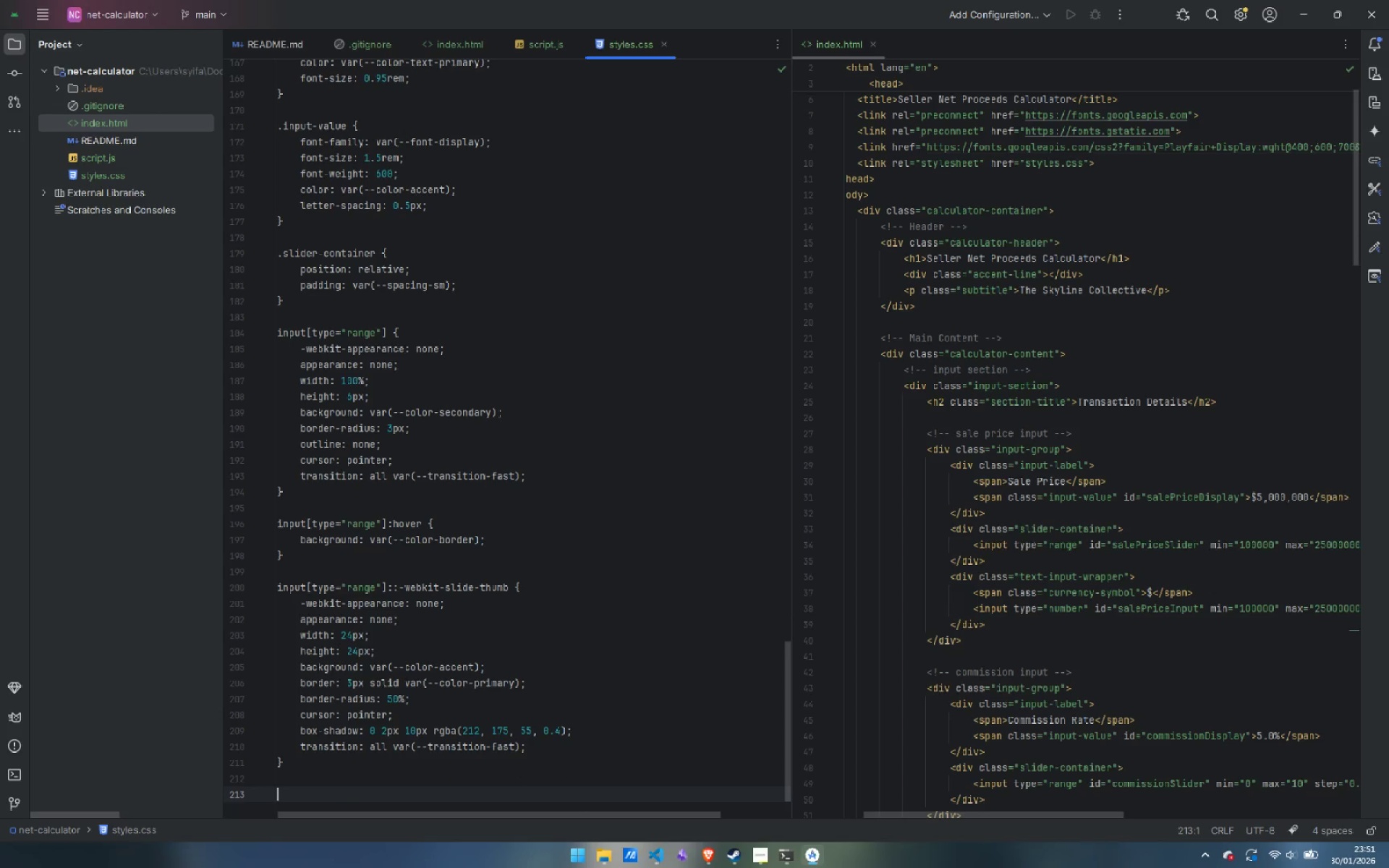 
type(input[type=)
 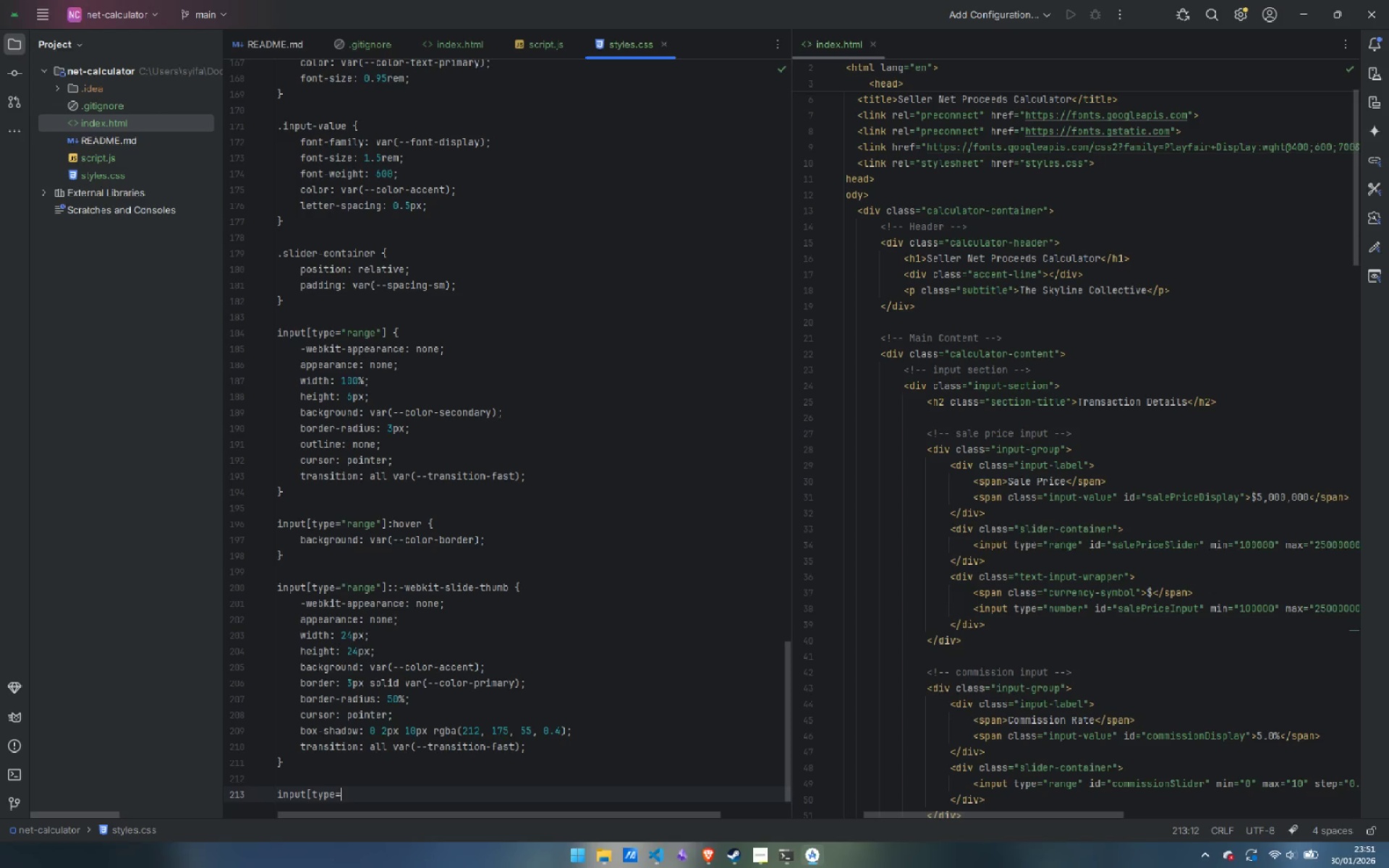 
wait(6.05)
 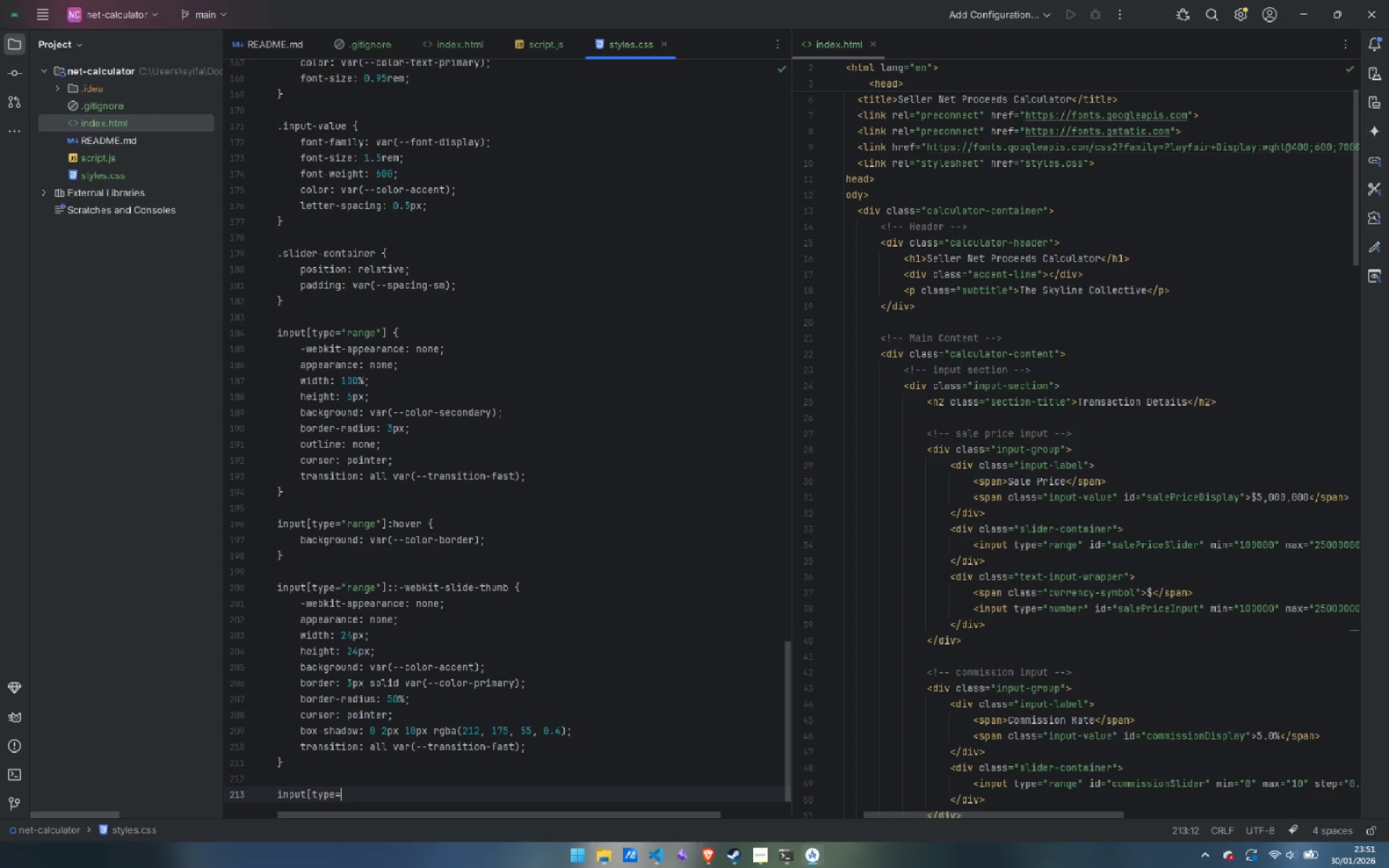 
type("rag)
key(Backspace)
type(nge)
 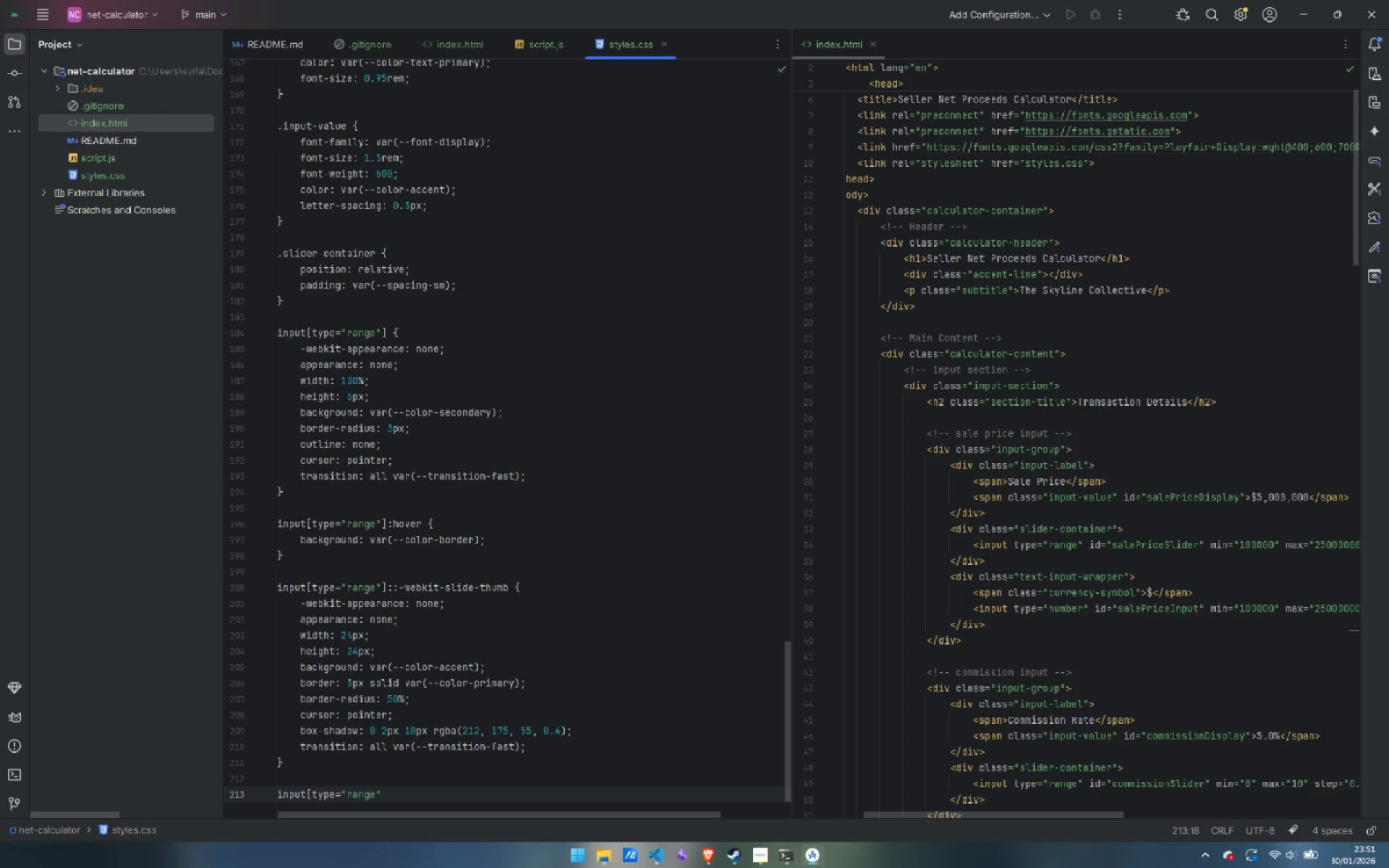 
key(ArrowRight)
 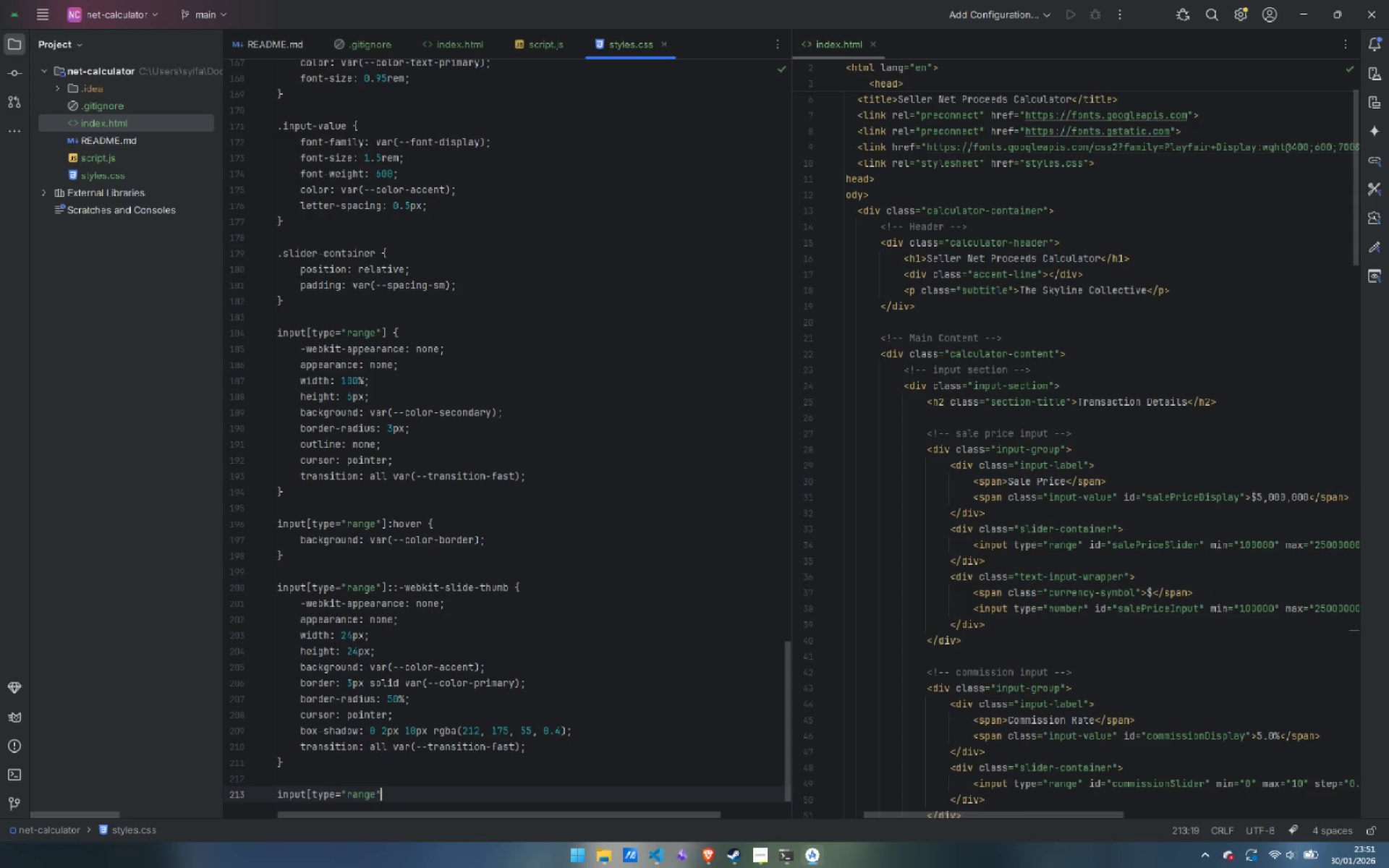 
type(]::-webkit-slide-thumb:hover {)
 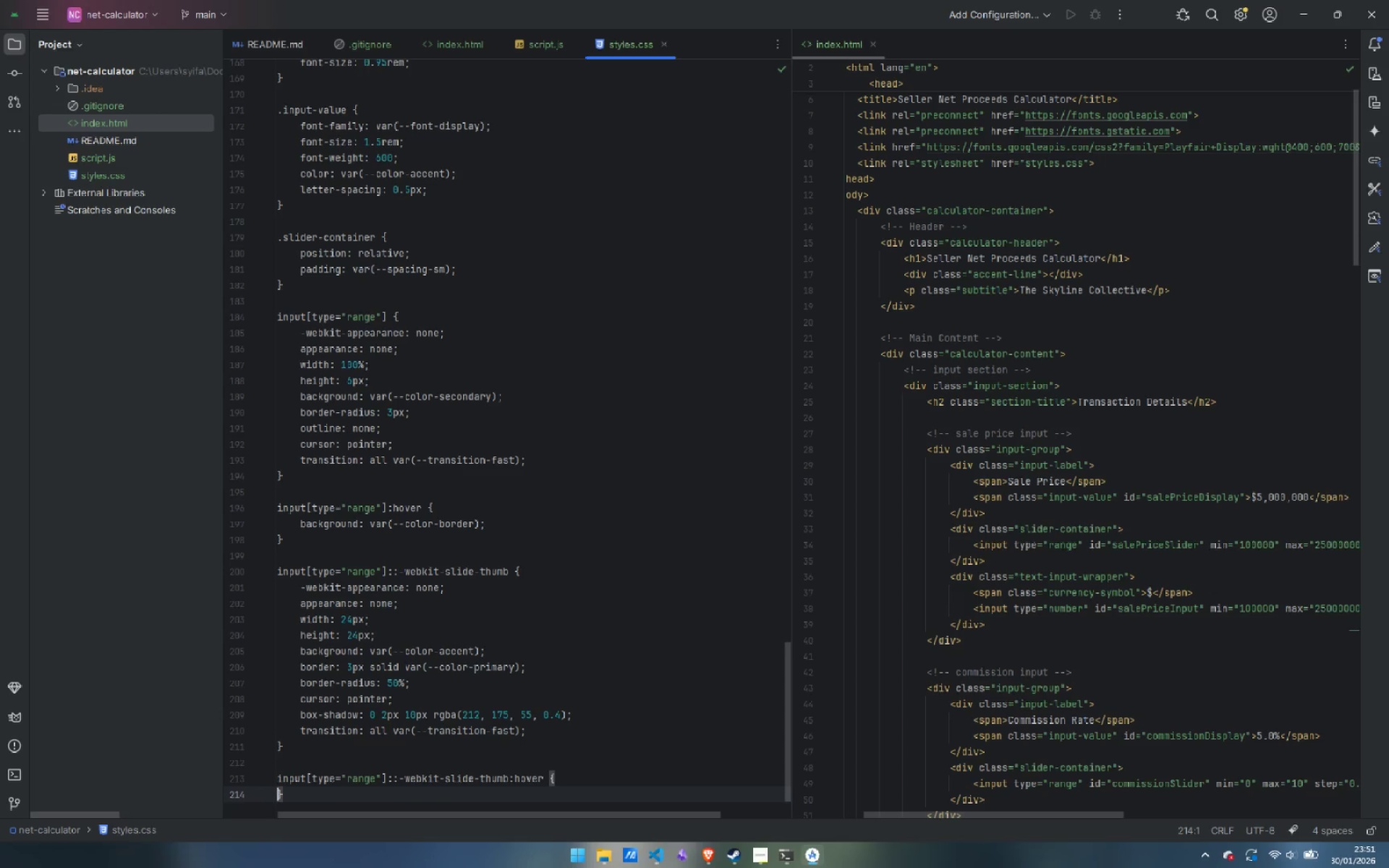 
 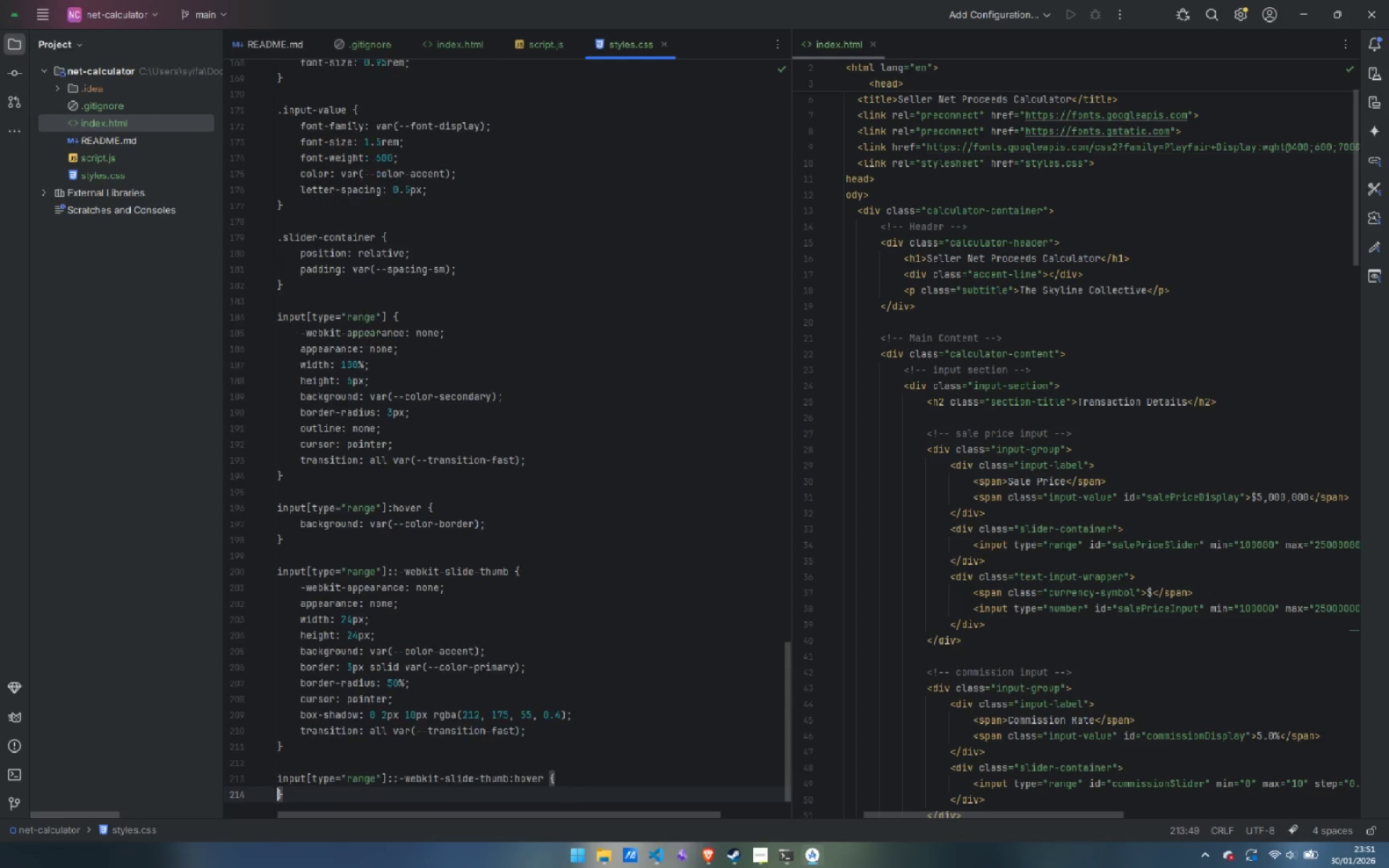 
key(Enter)
 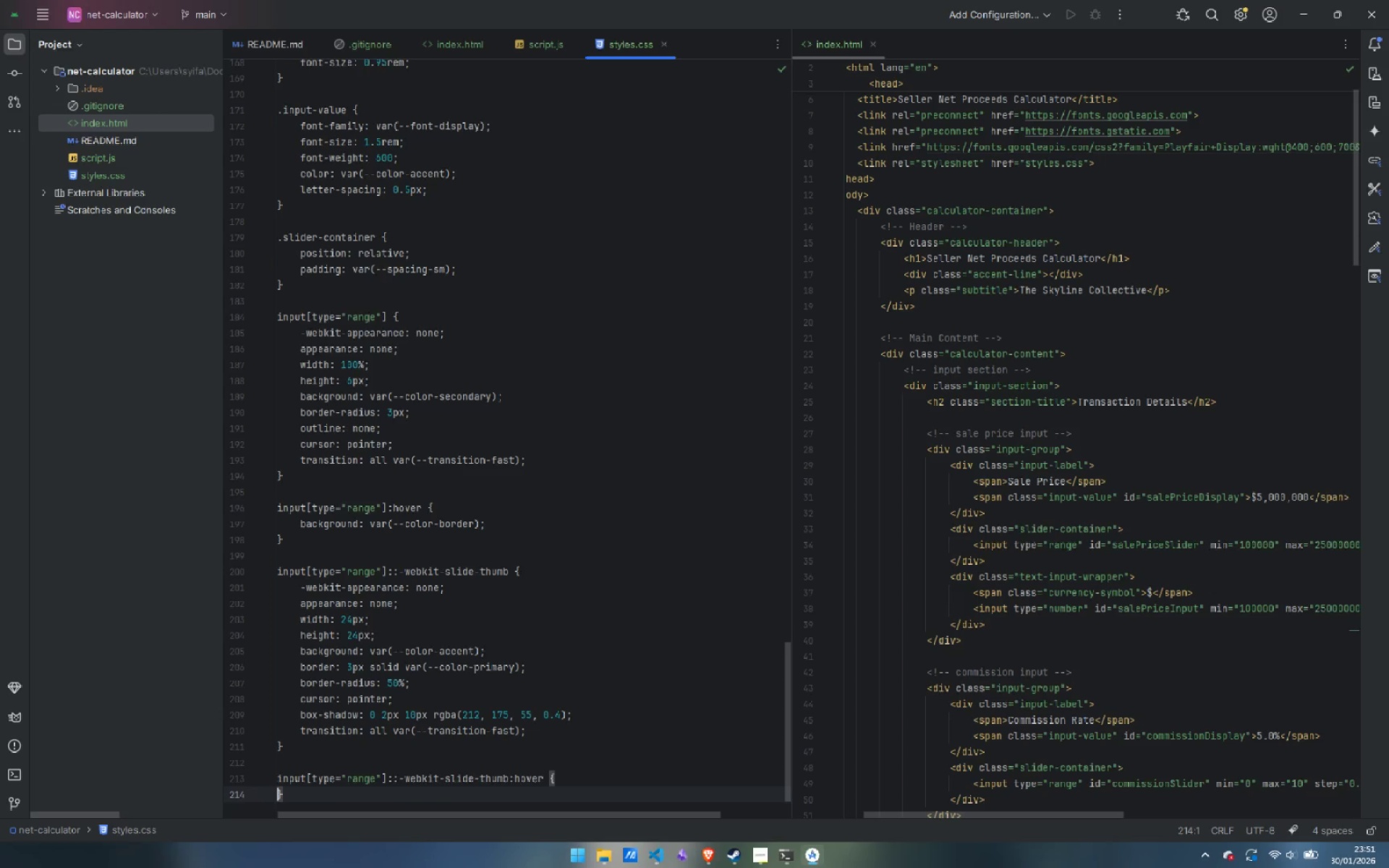 
key(Enter)
 